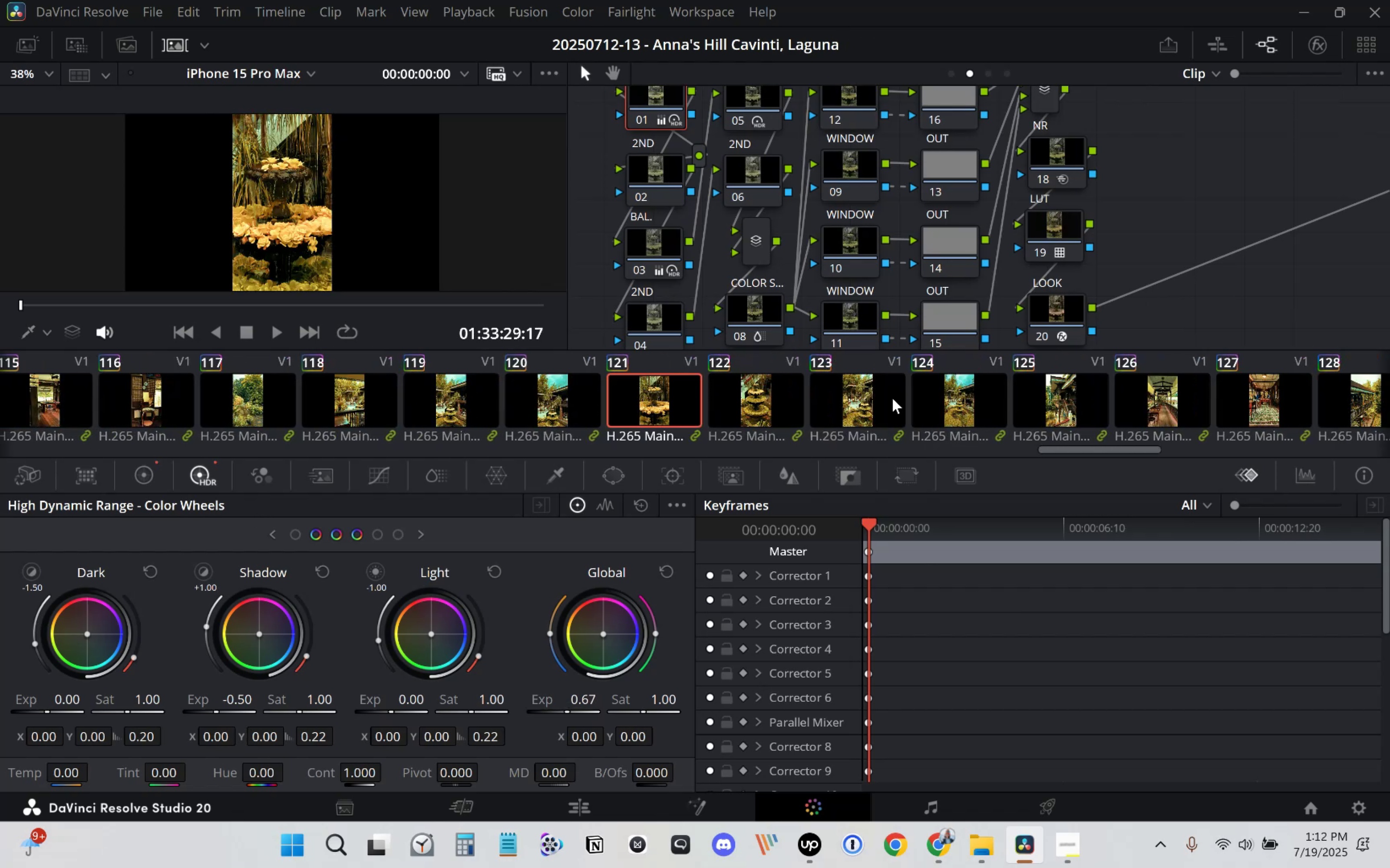 
left_click([746, 395])
 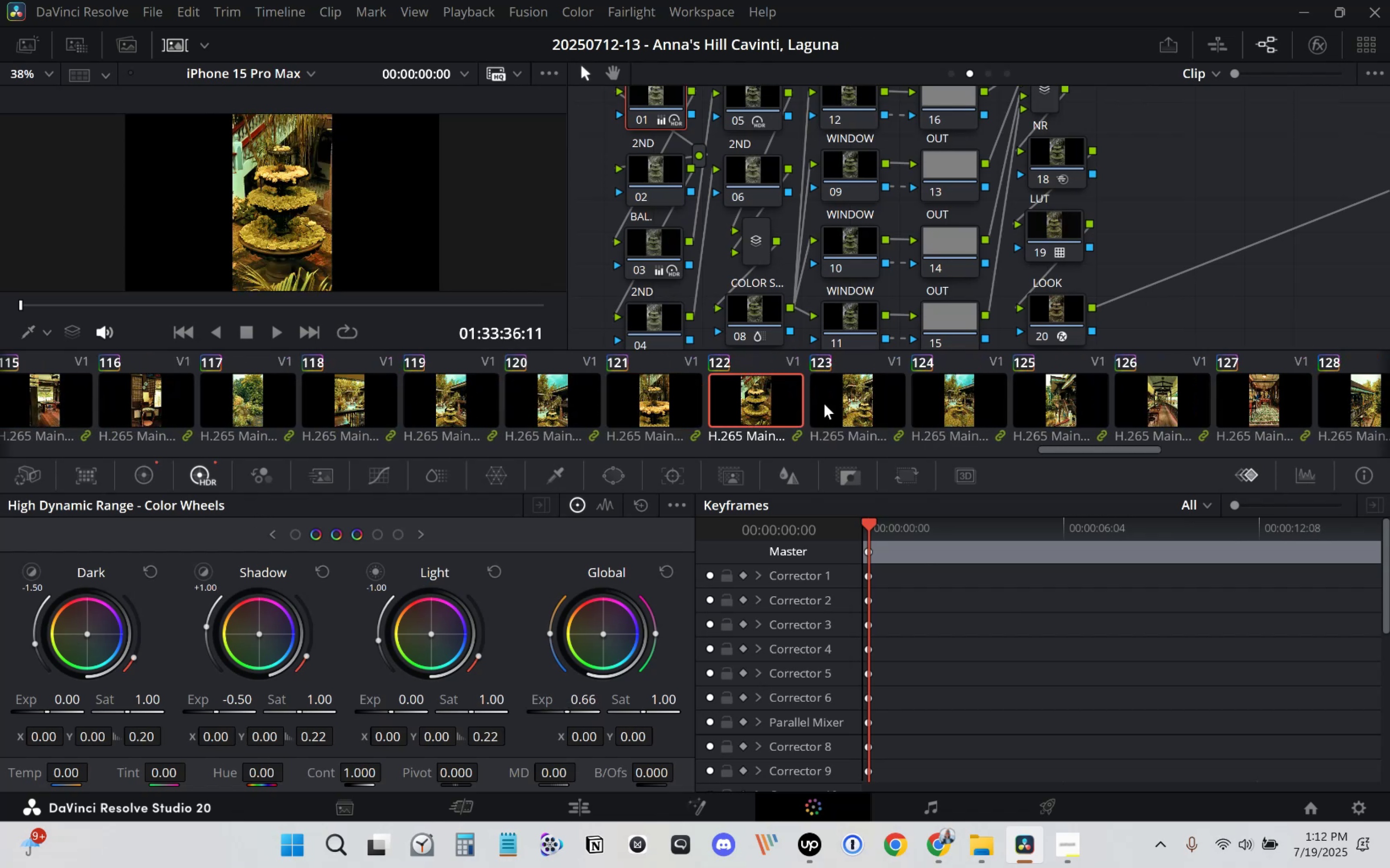 
left_click([870, 411])
 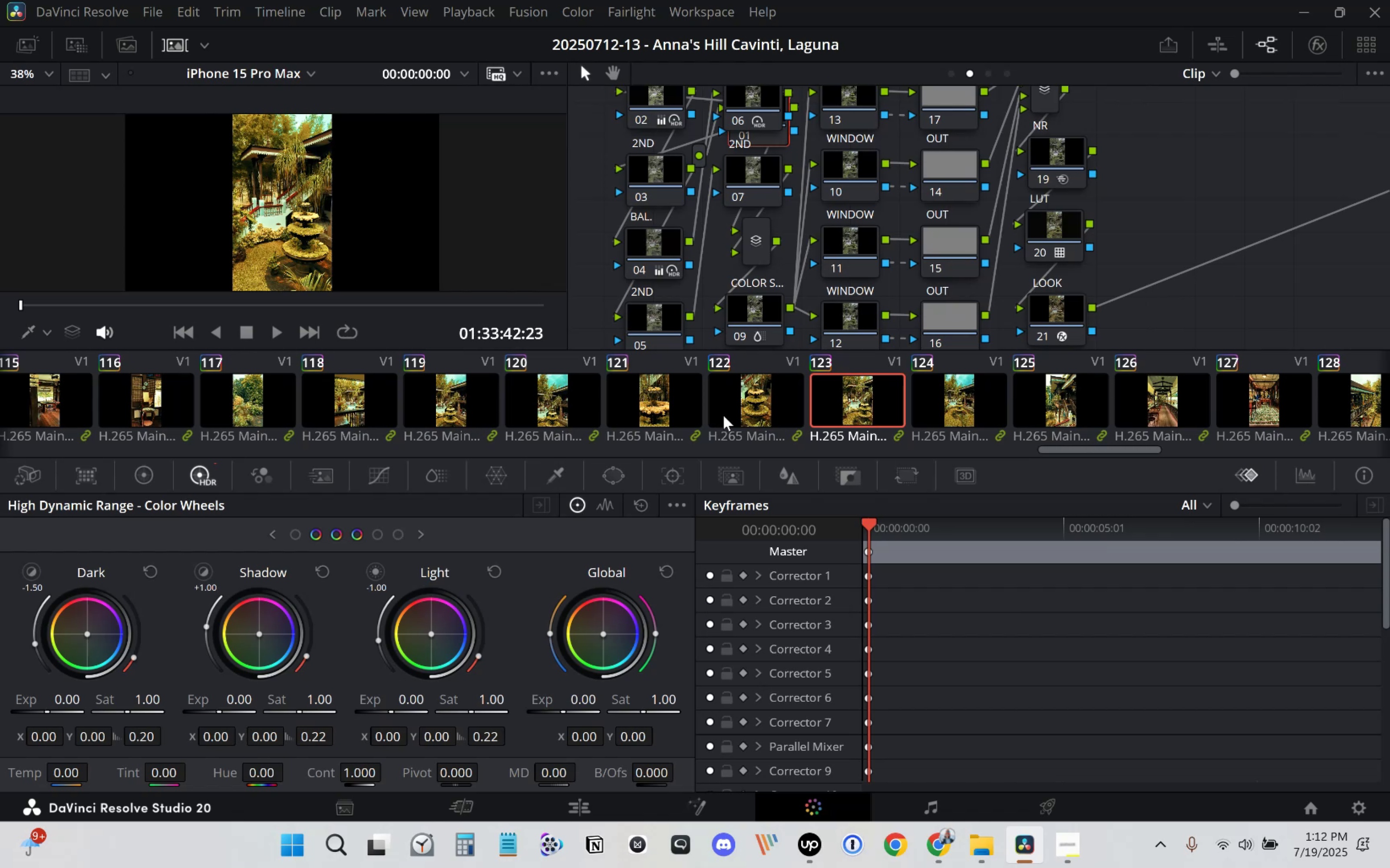 
left_click([555, 398])
 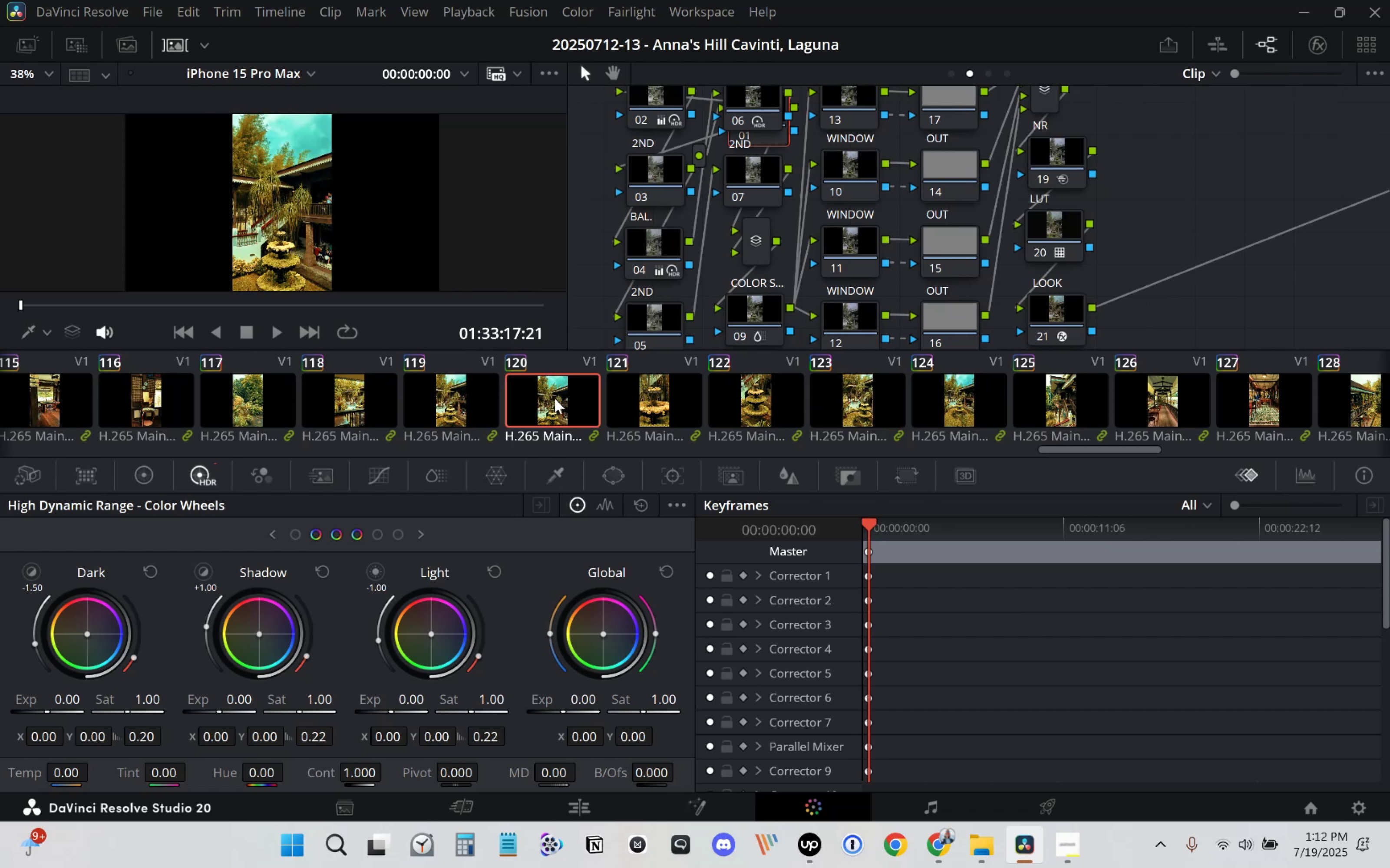 
left_click([452, 409])
 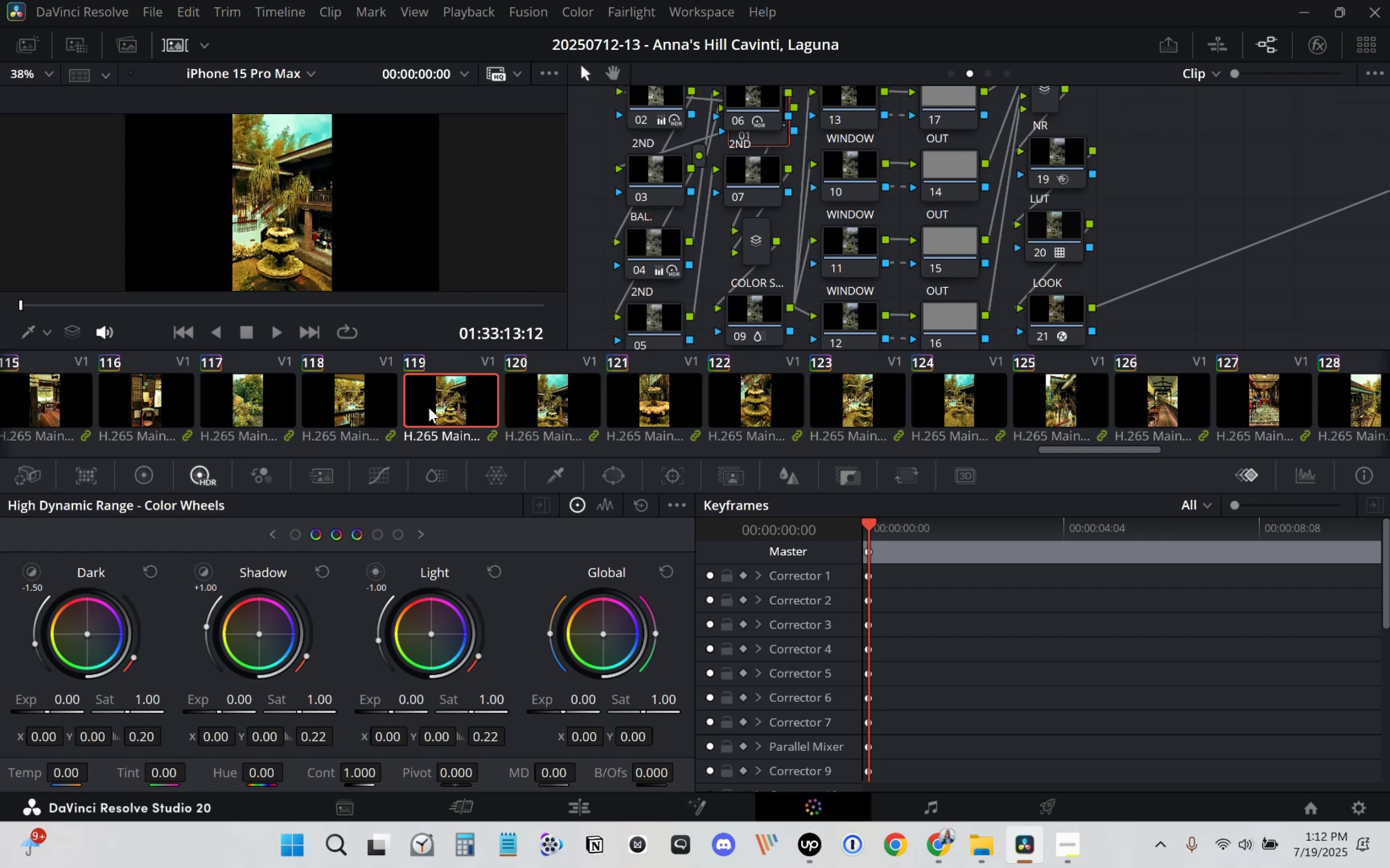 
left_click([664, 410])
 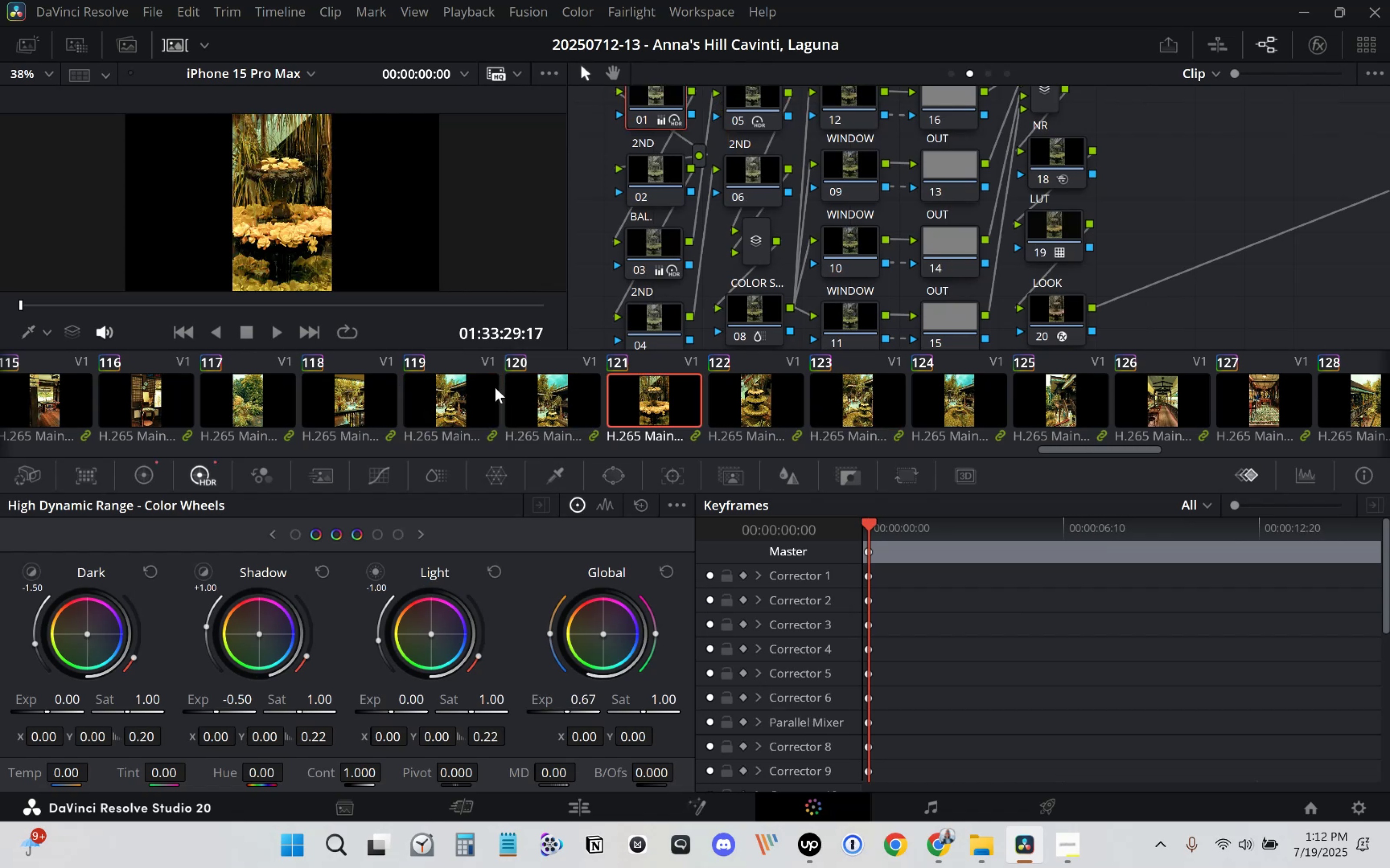 
left_click([474, 403])
 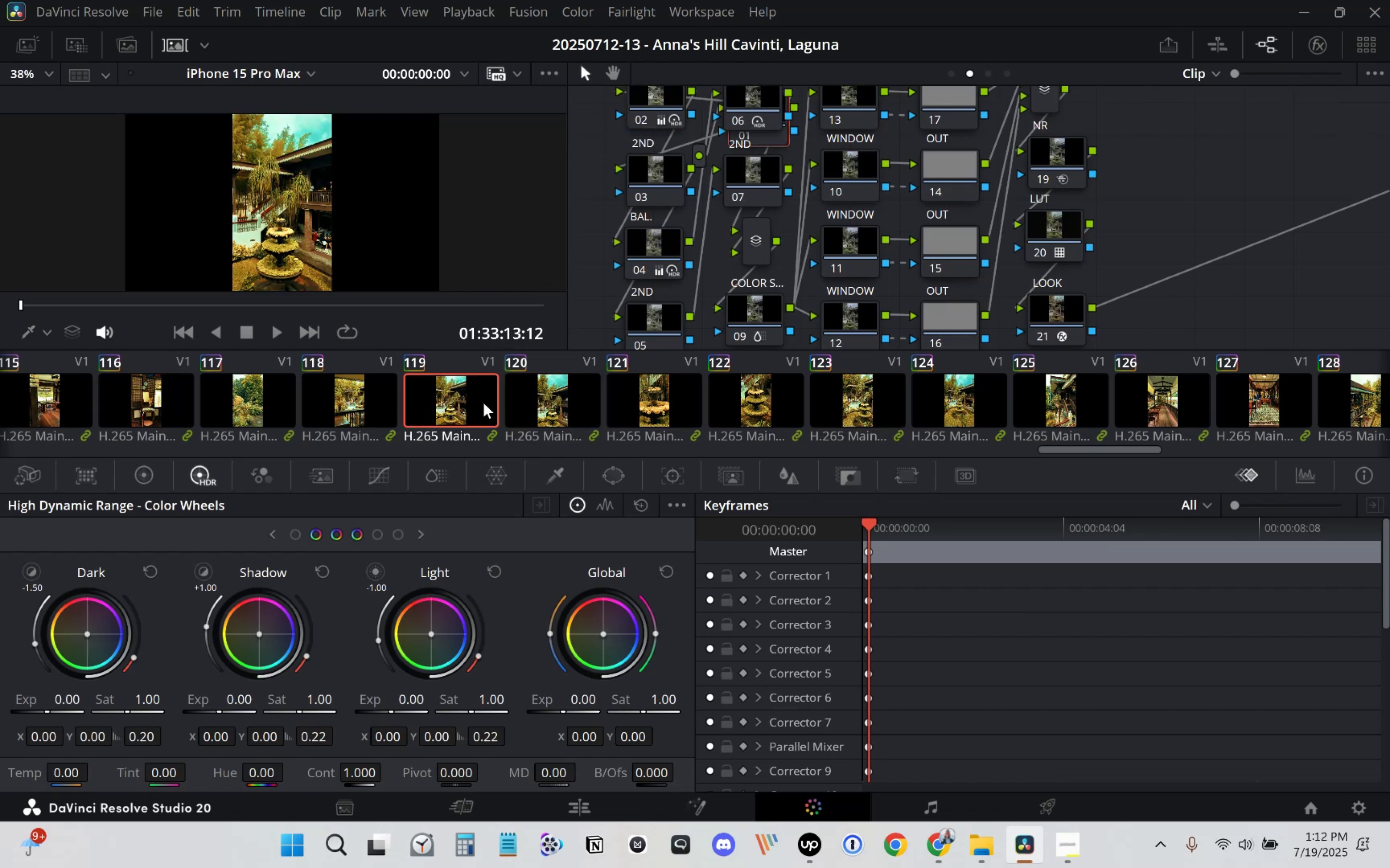 
left_click([551, 412])
 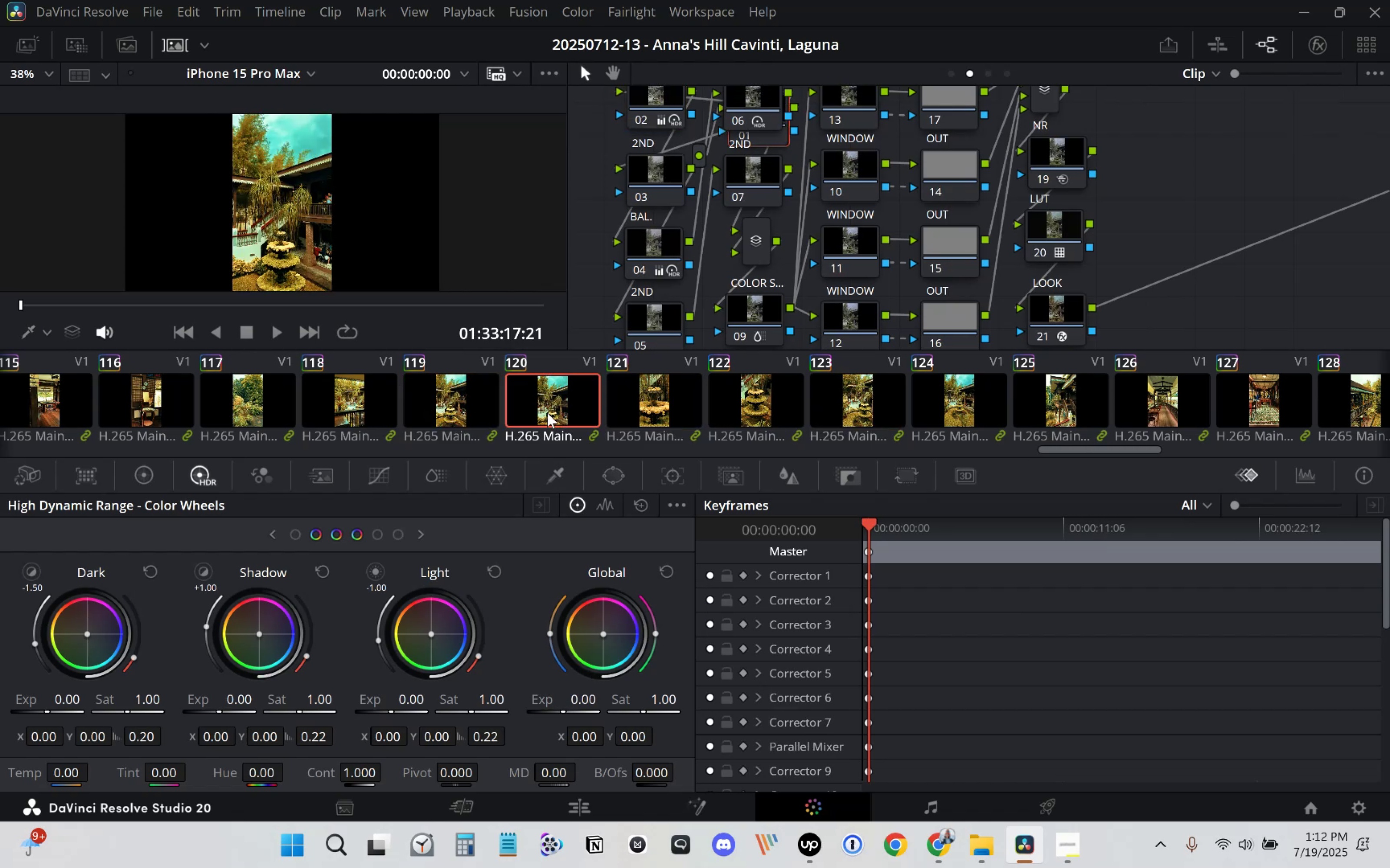 
left_click([438, 408])
 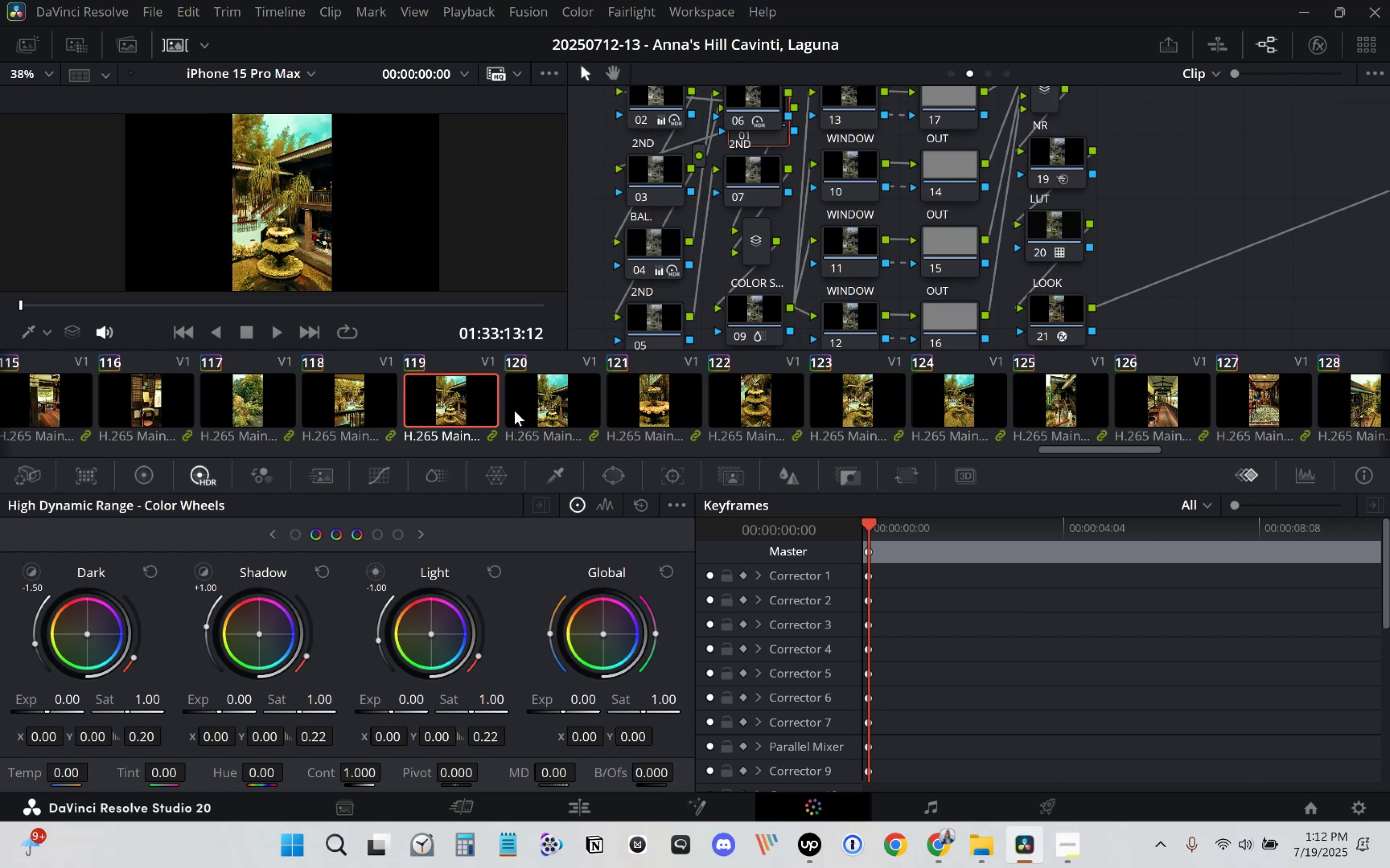 
left_click([525, 411])
 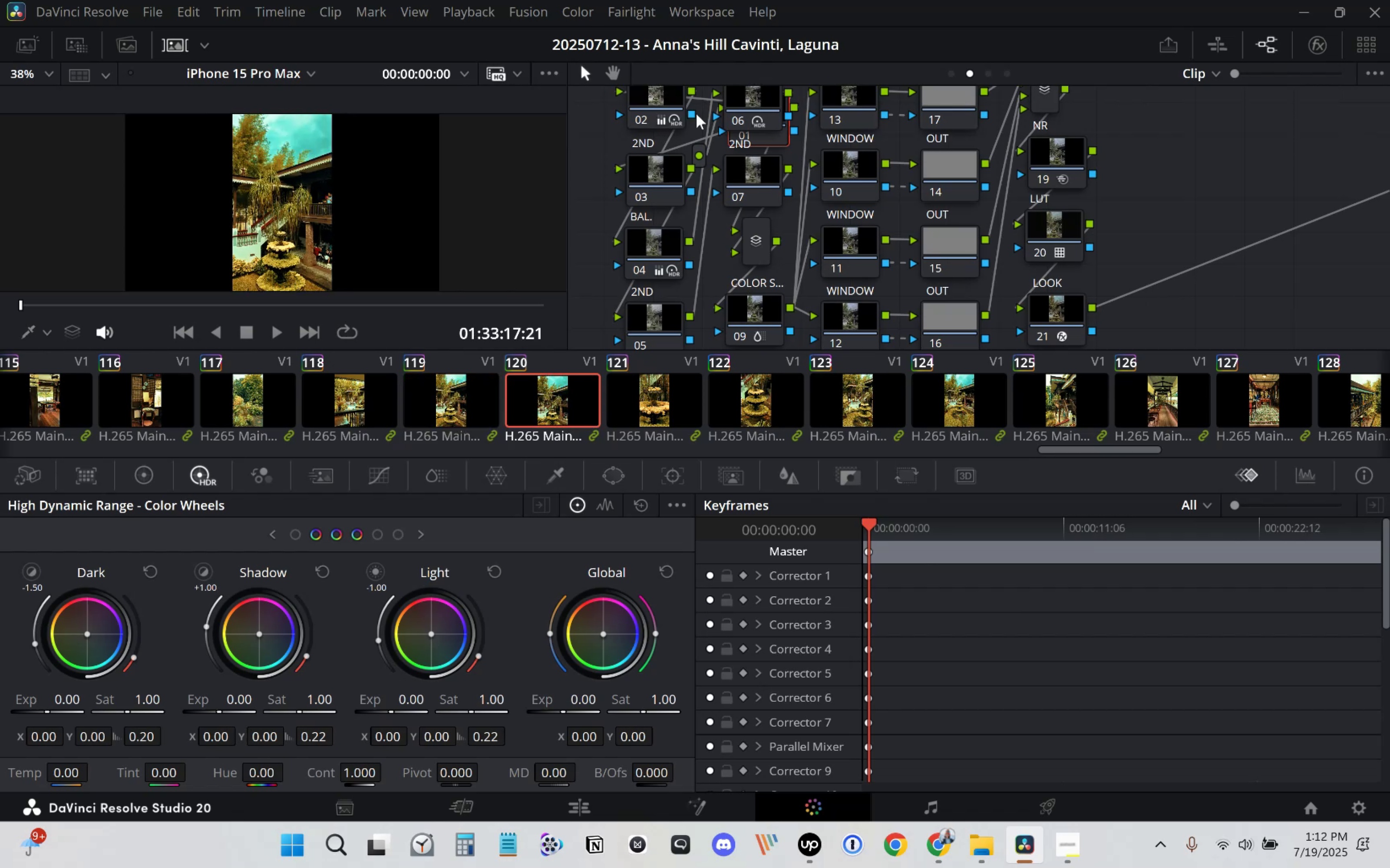 
left_click([757, 142])
 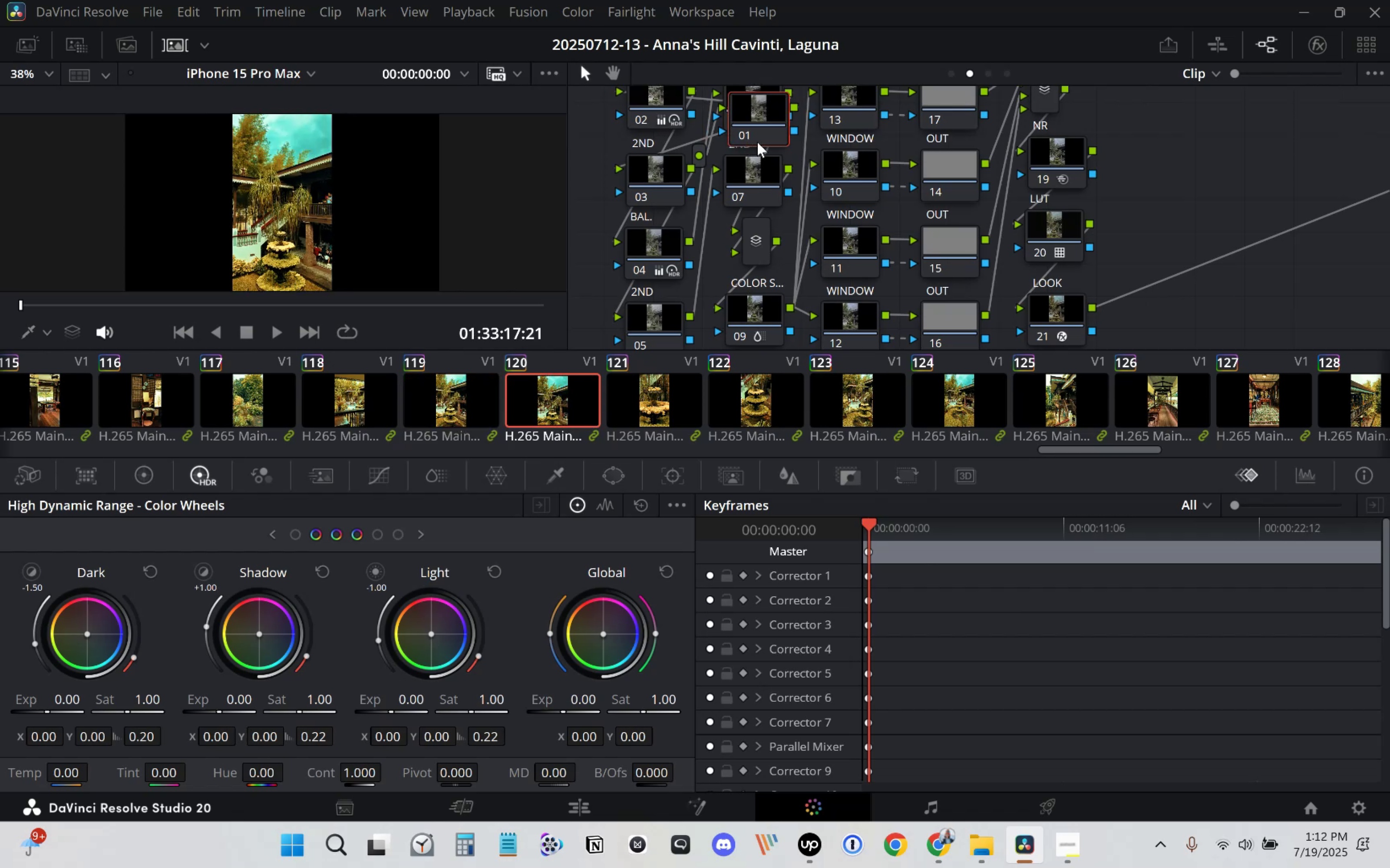 
key(Delete)
 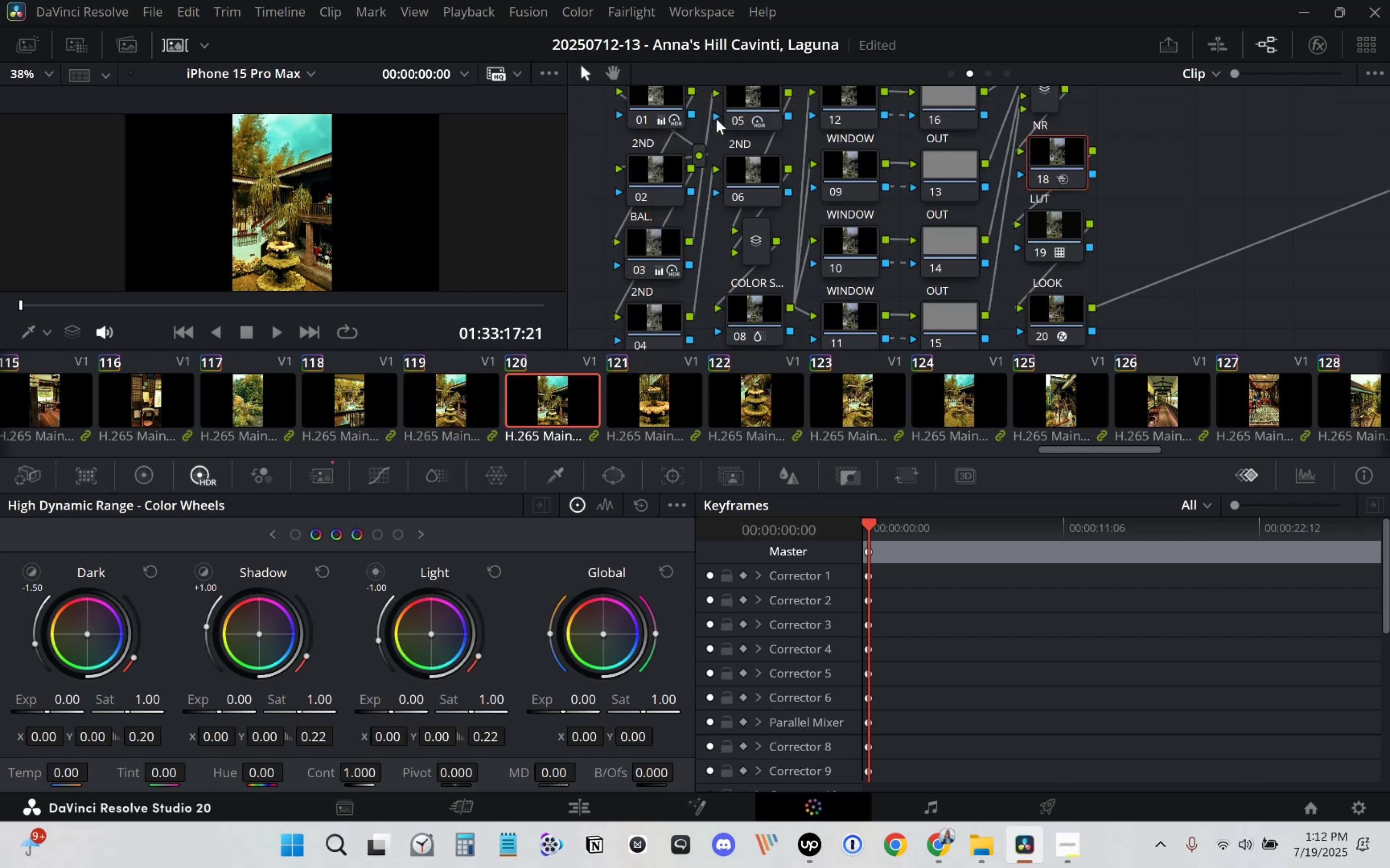 
left_click([642, 98])
 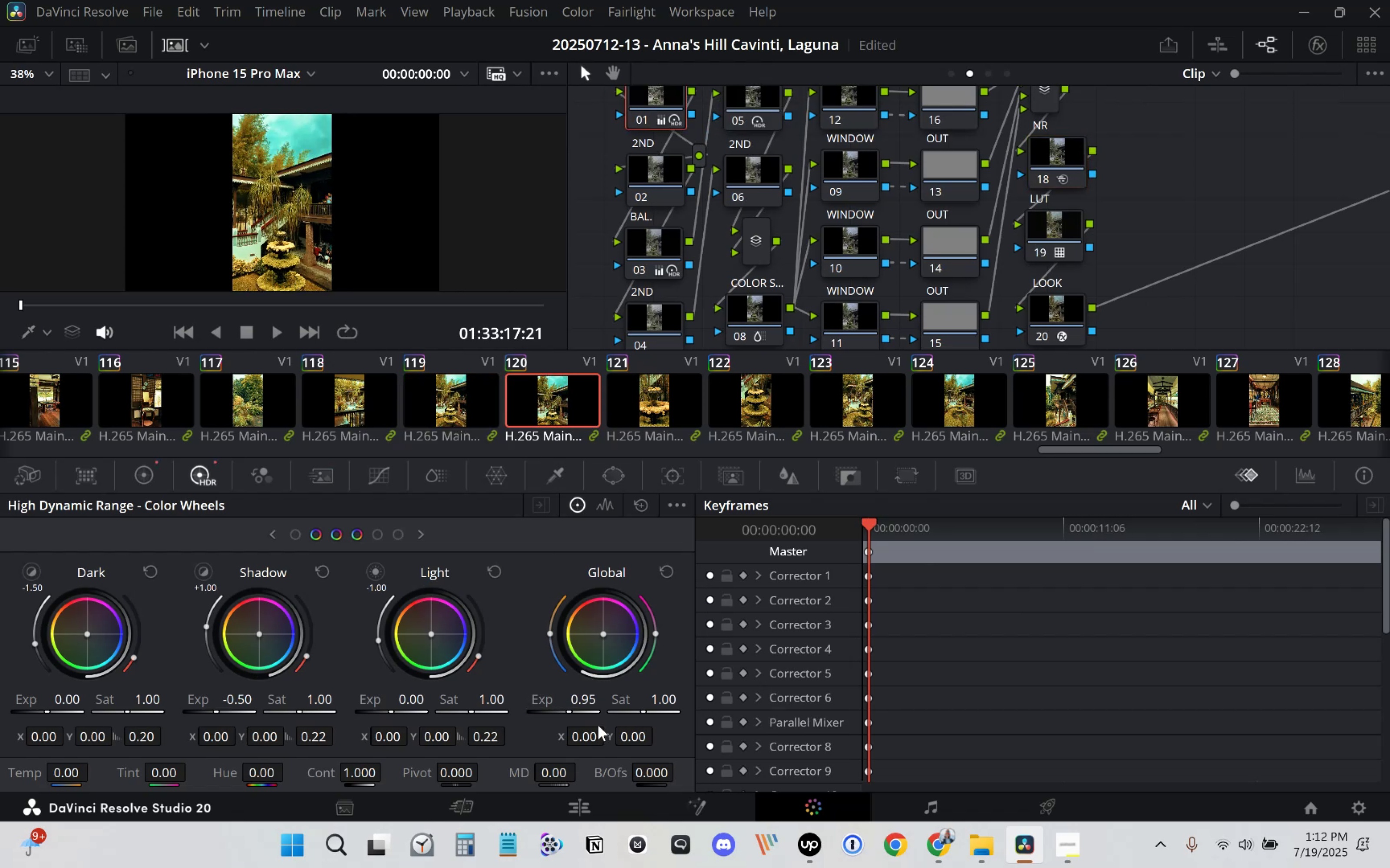 
left_click_drag(start_coordinate=[588, 713], to_coordinate=[555, 711])
 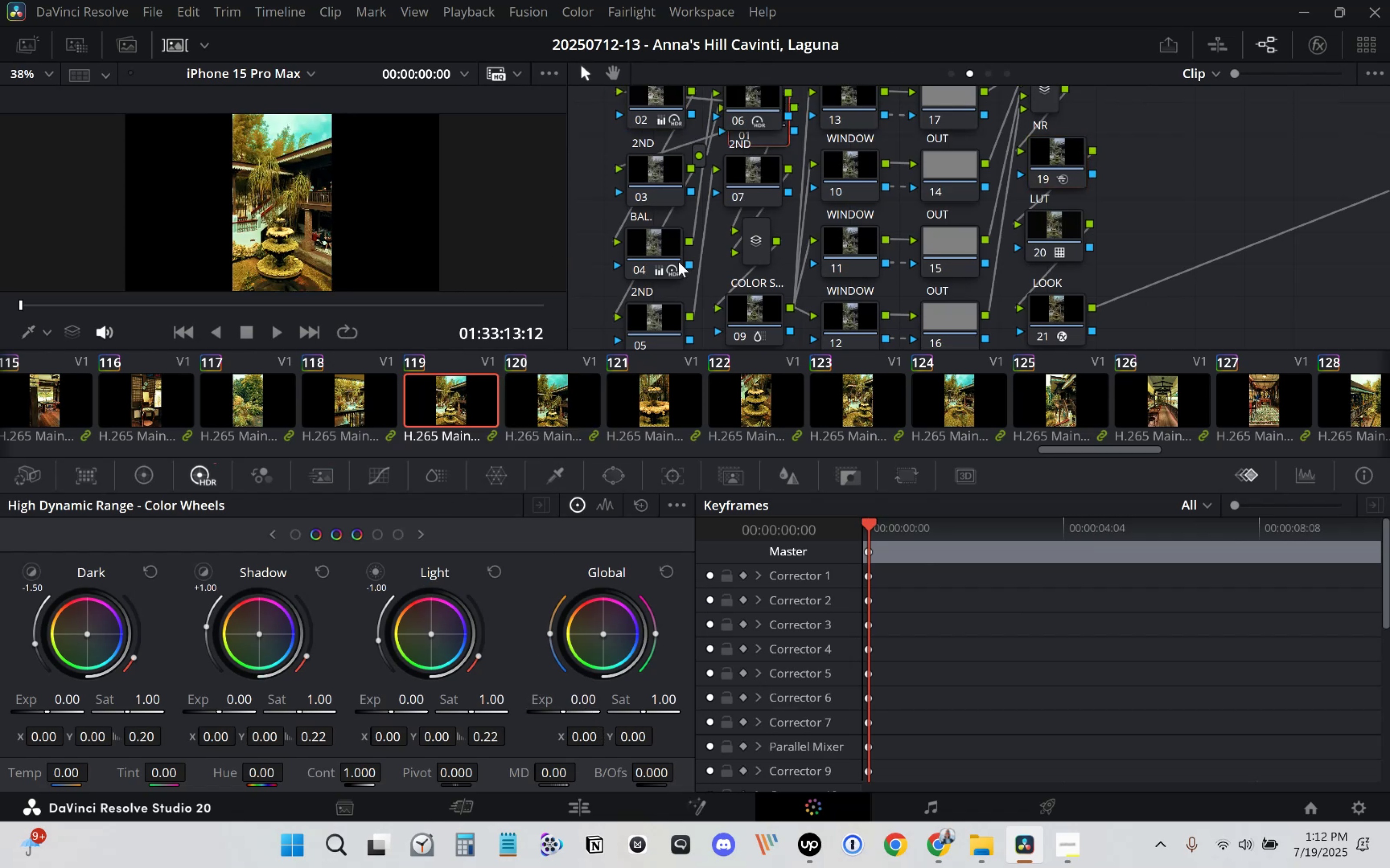 
left_click([766, 145])
 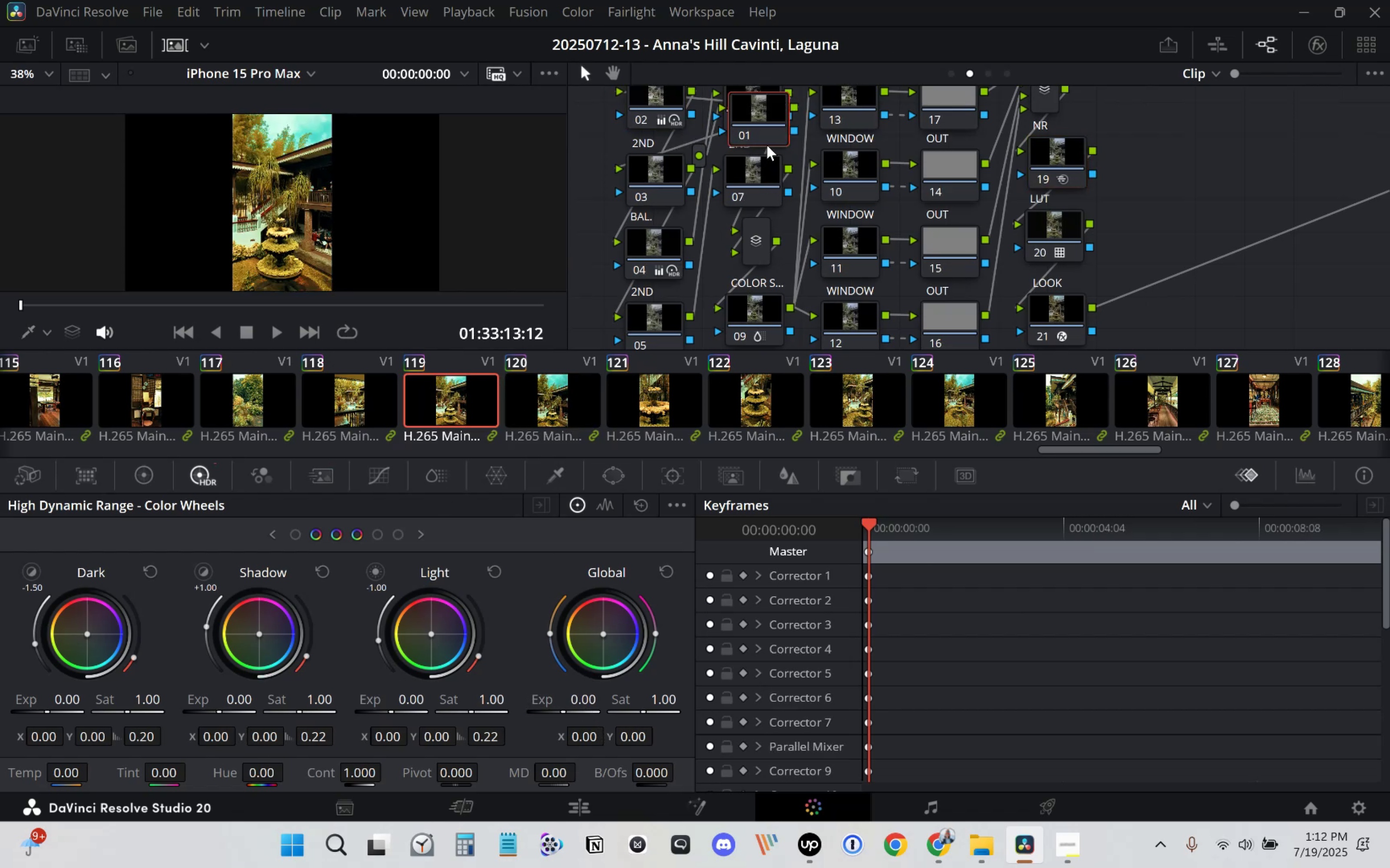 
key(Delete)
 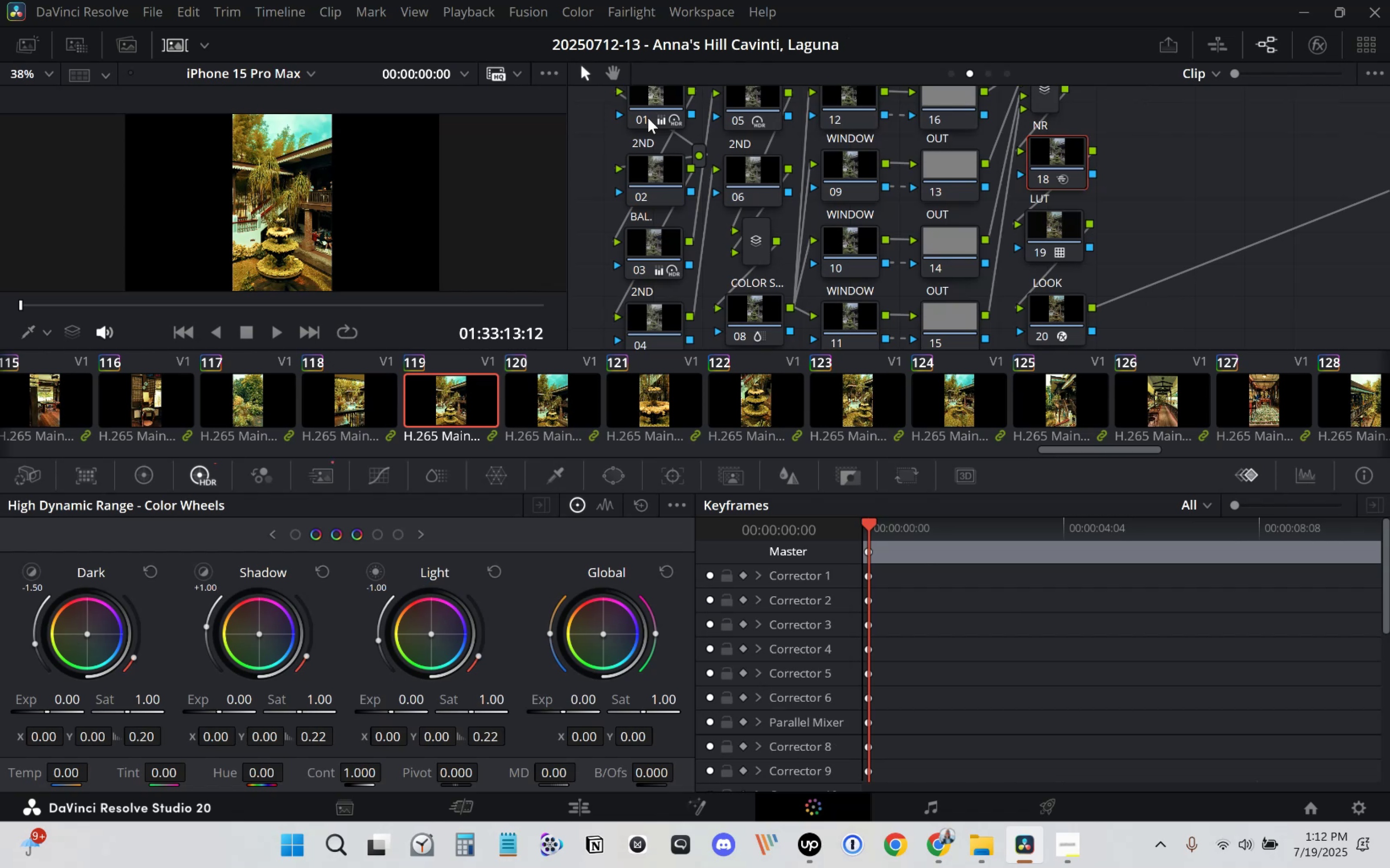 
left_click([654, 102])
 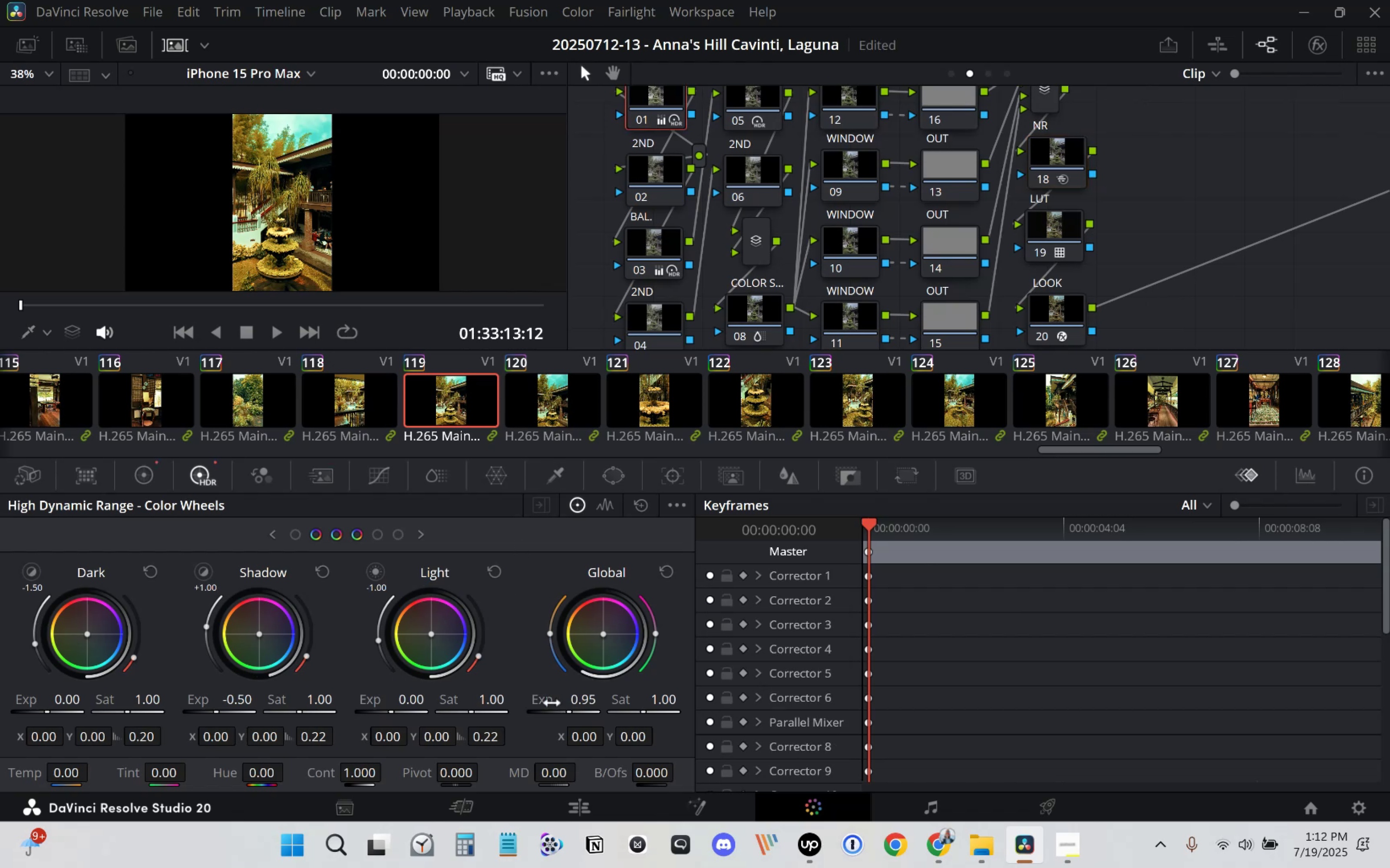 
left_click_drag(start_coordinate=[568, 712], to_coordinate=[530, 719])
 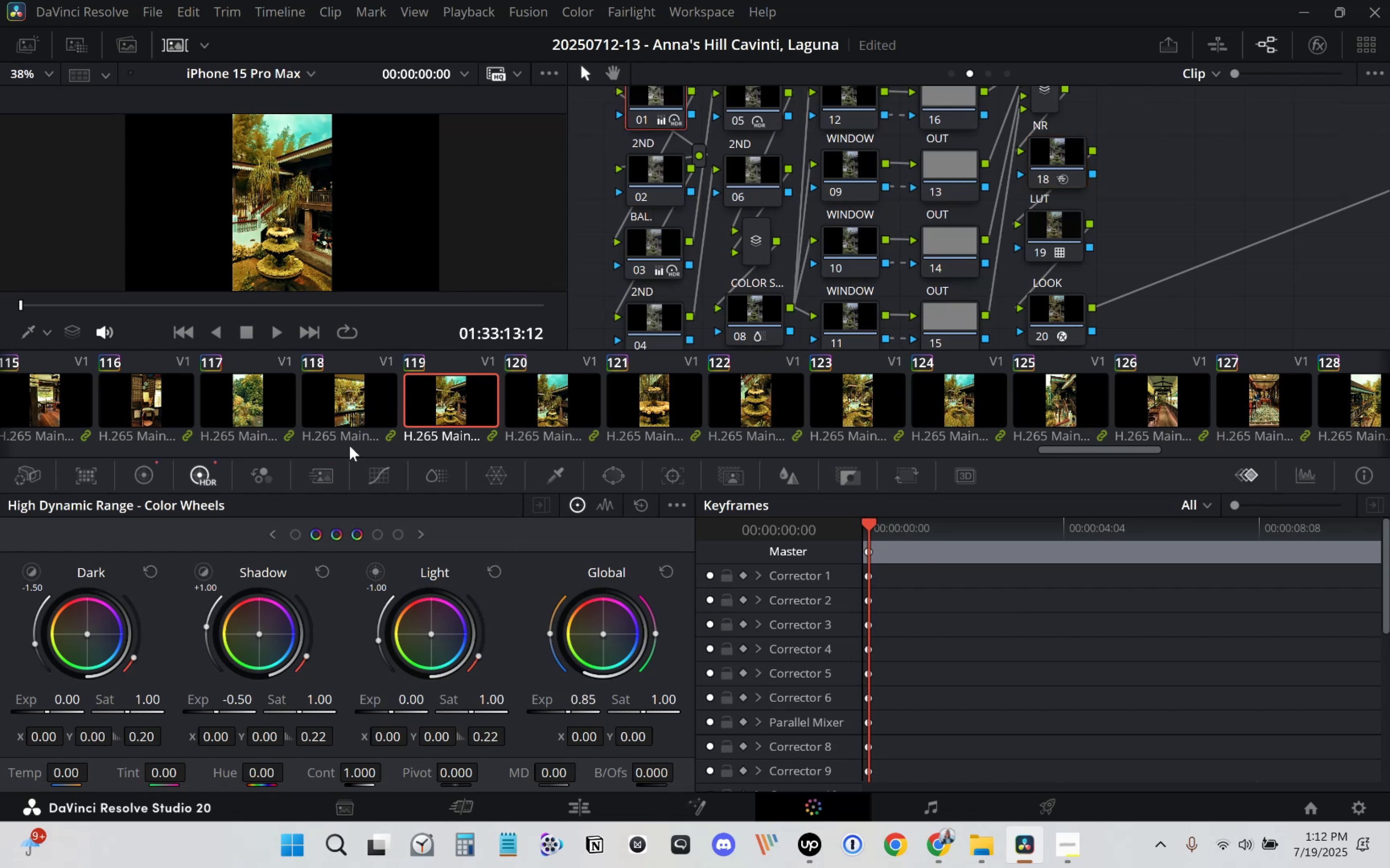 
left_click([354, 396])
 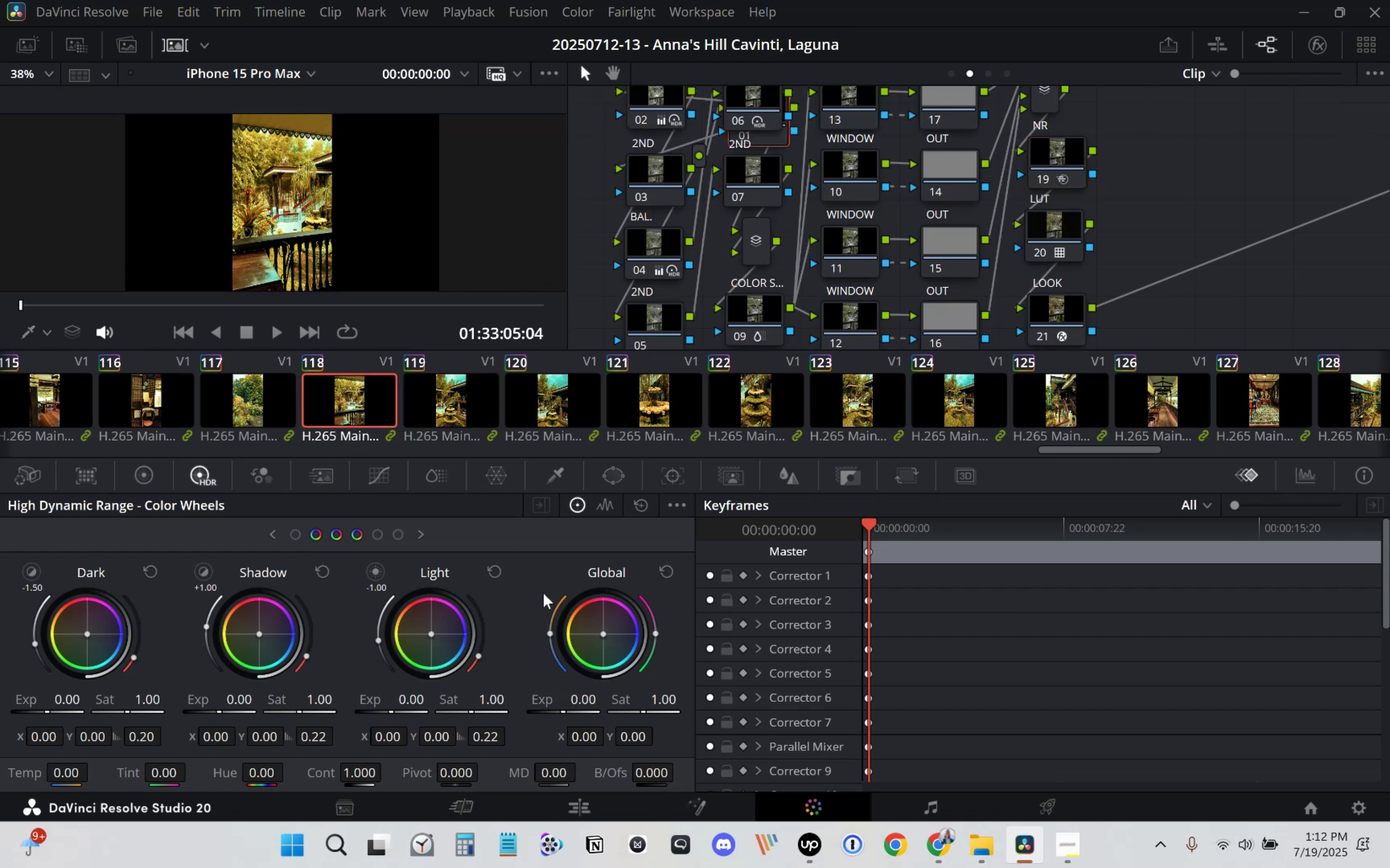 
left_click_drag(start_coordinate=[952, 519], to_coordinate=[1389, 551])
 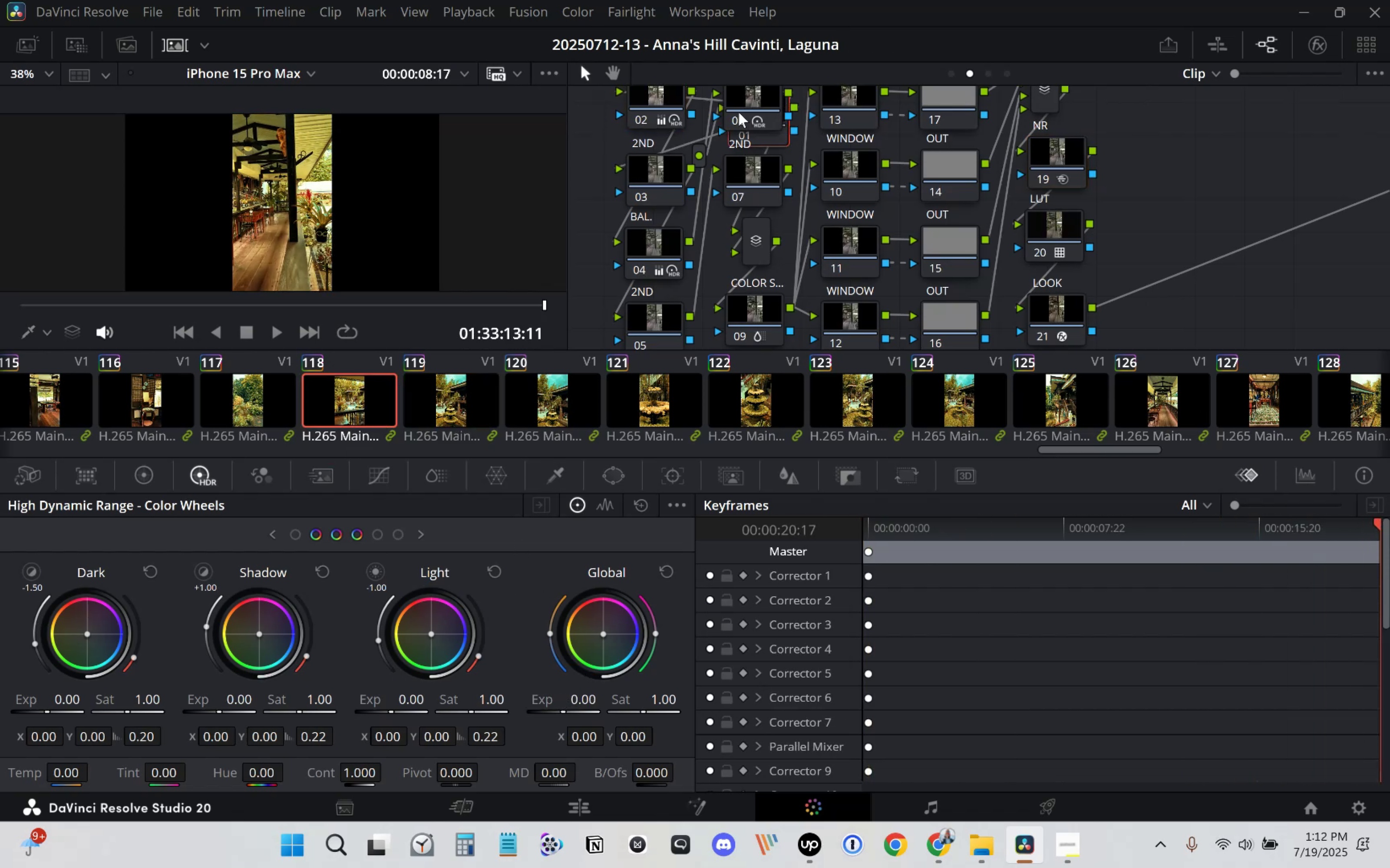 
left_click([773, 141])
 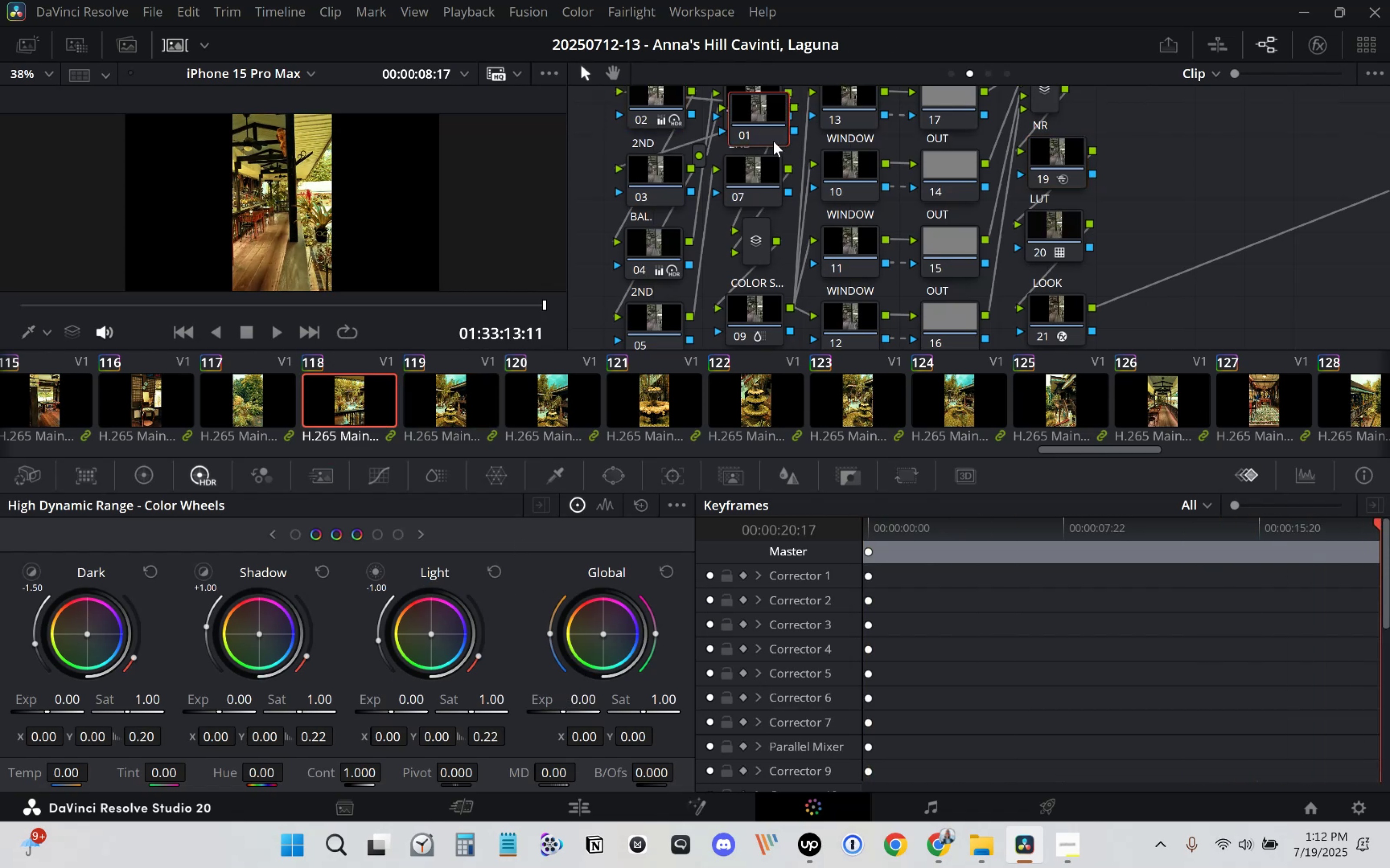 
key(Delete)
 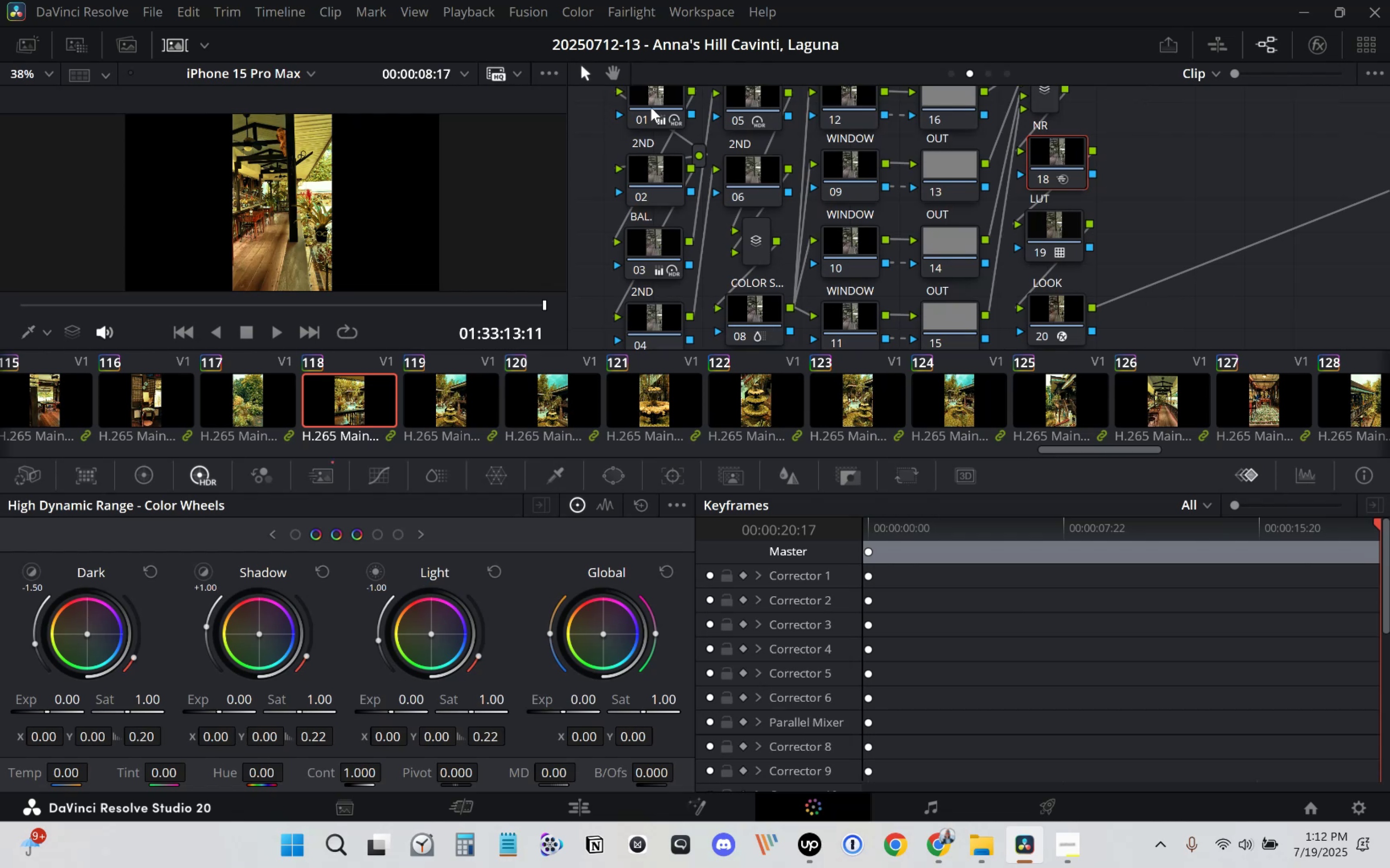 
left_click([653, 103])
 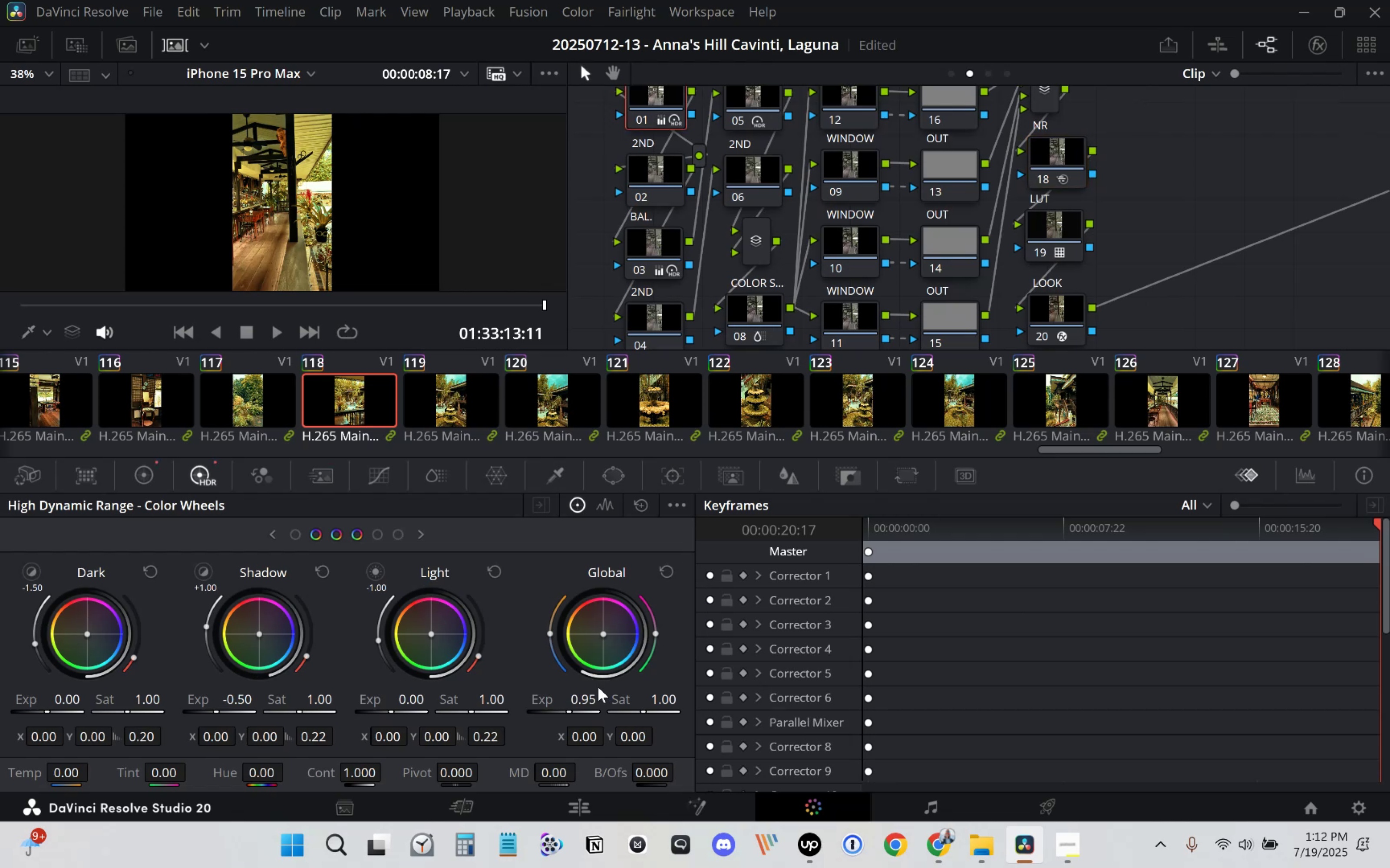 
left_click_drag(start_coordinate=[561, 712], to_coordinate=[528, 714])
 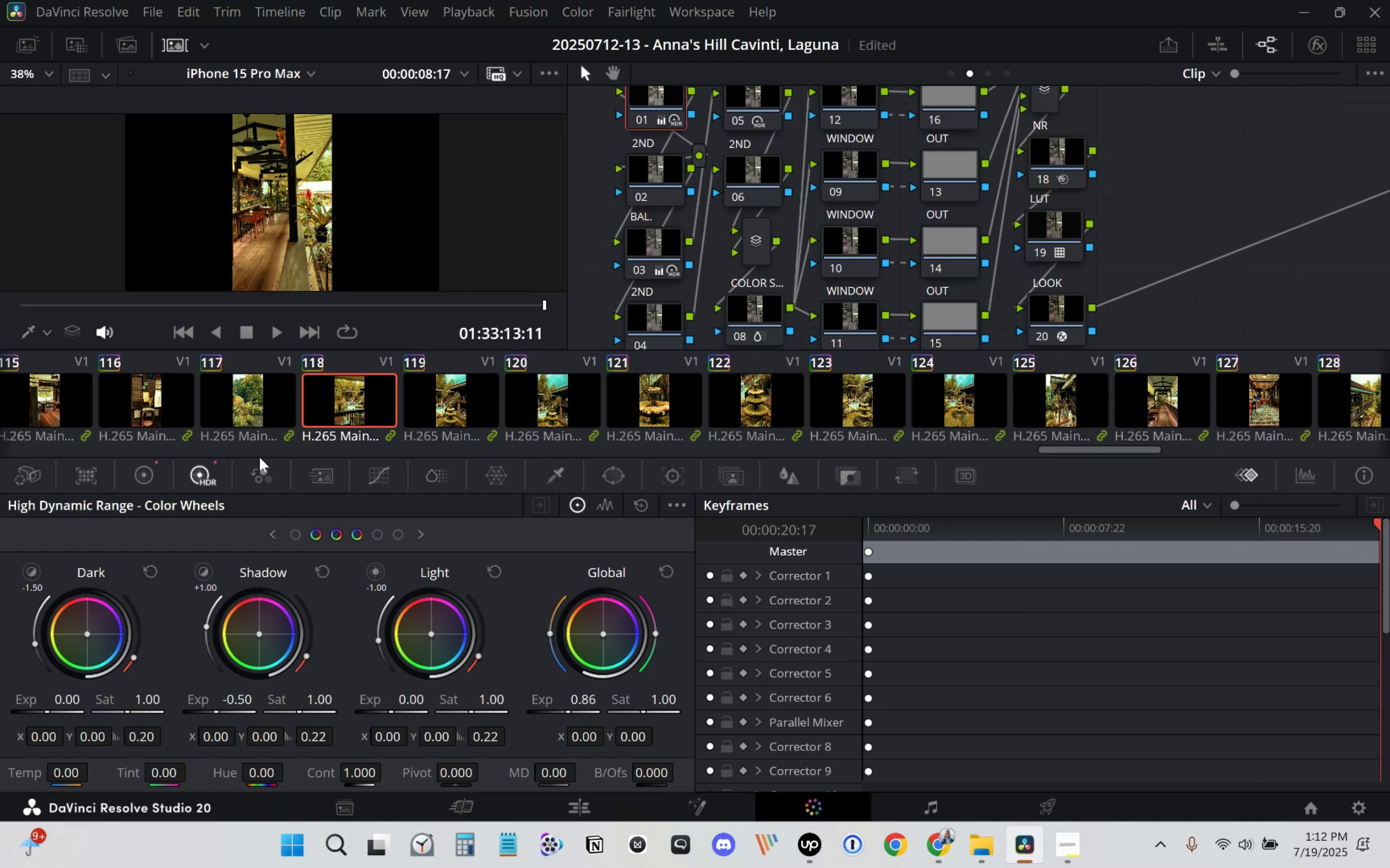 
left_click([255, 399])
 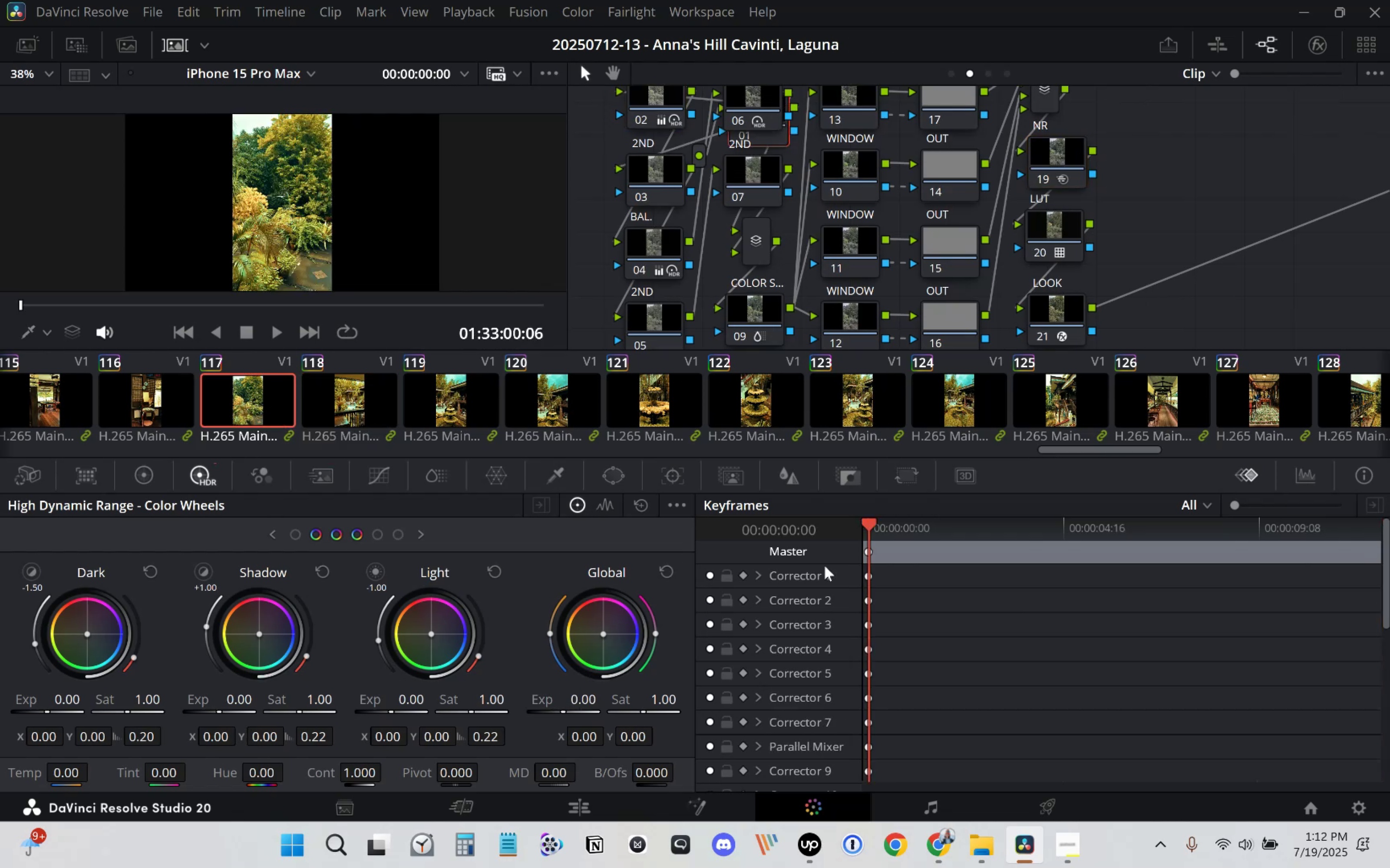 
left_click_drag(start_coordinate=[889, 526], to_coordinate=[1108, 549])
 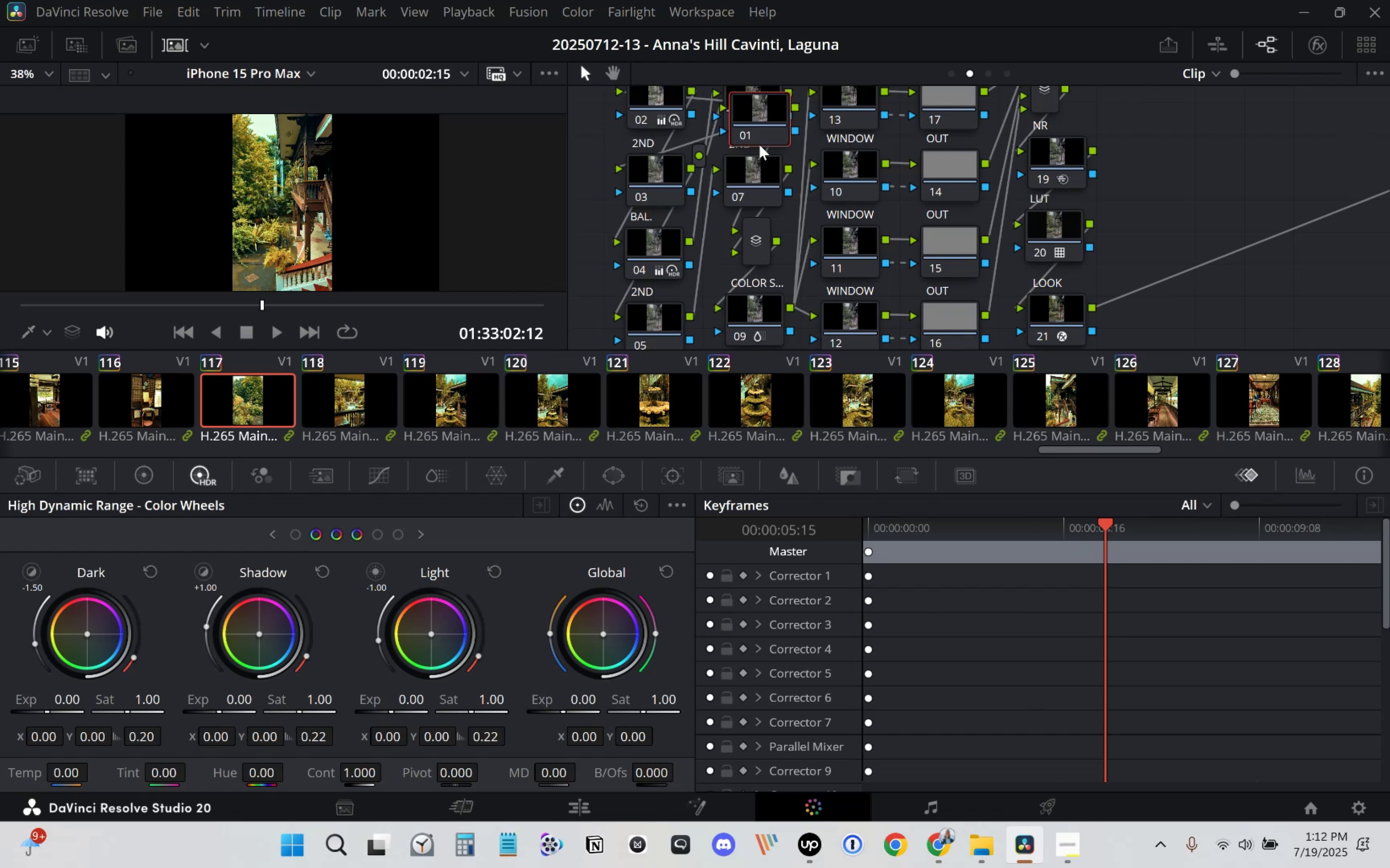 
key(Delete)
 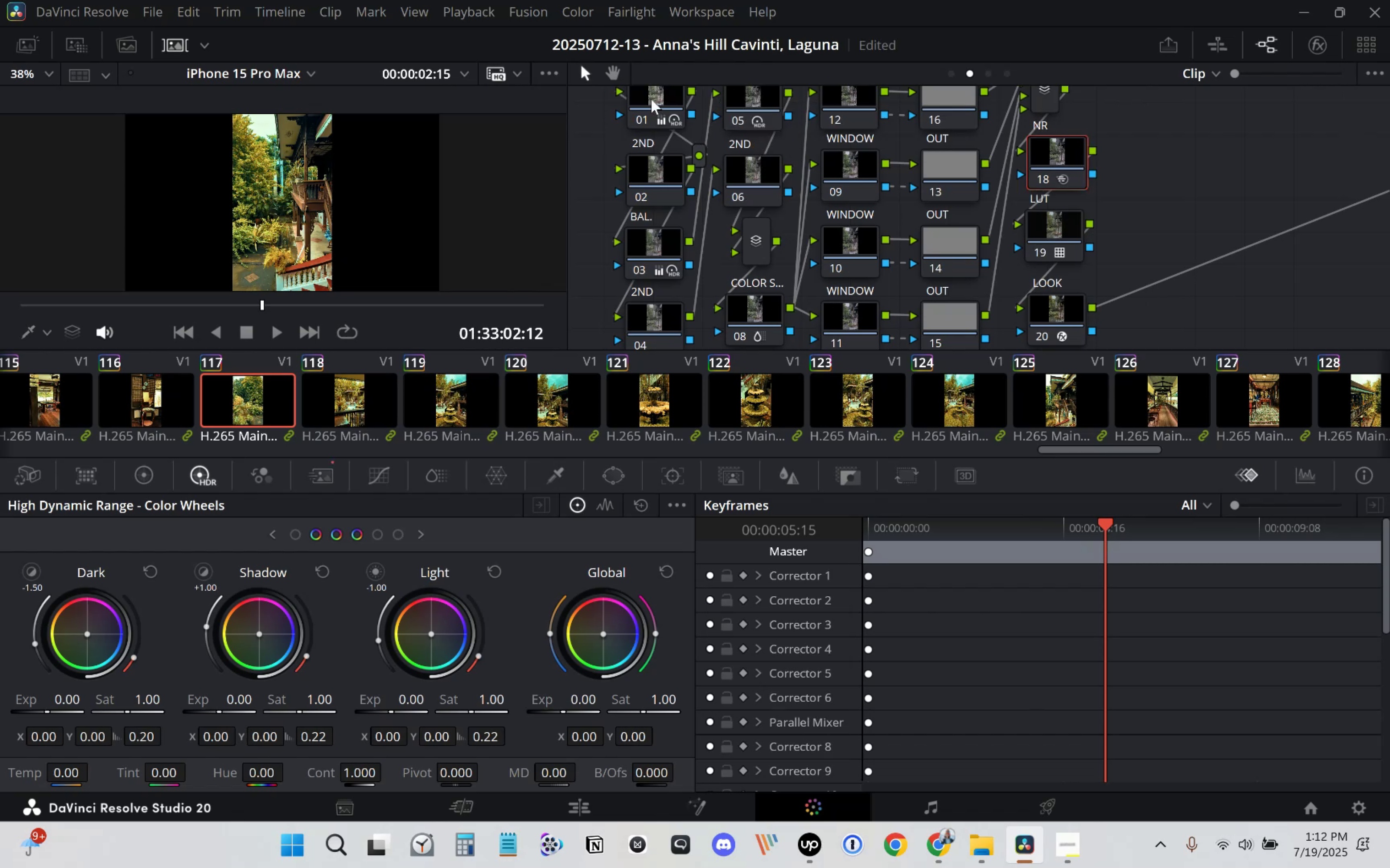 
left_click([650, 105])
 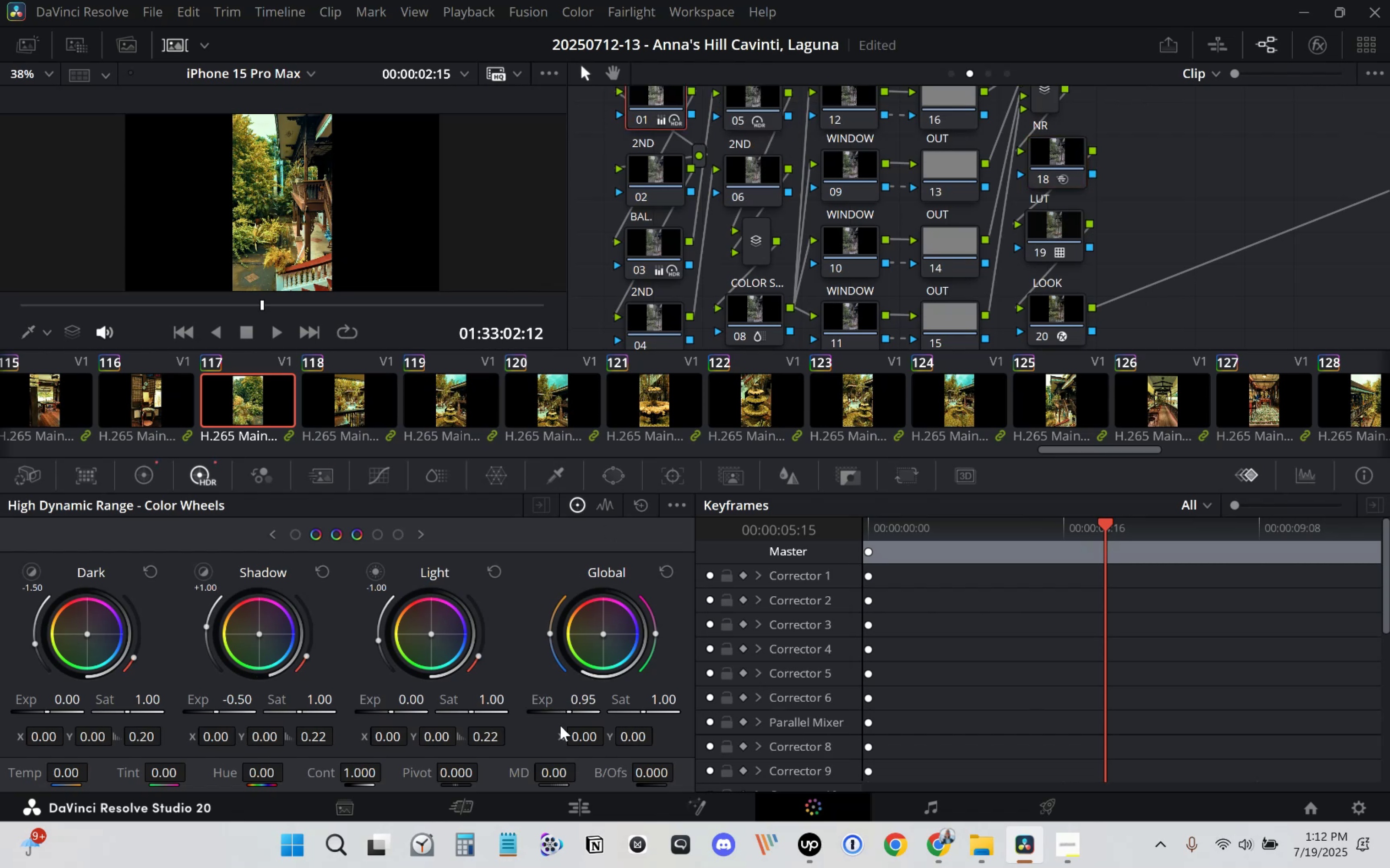 
left_click_drag(start_coordinate=[571, 713], to_coordinate=[534, 720])
 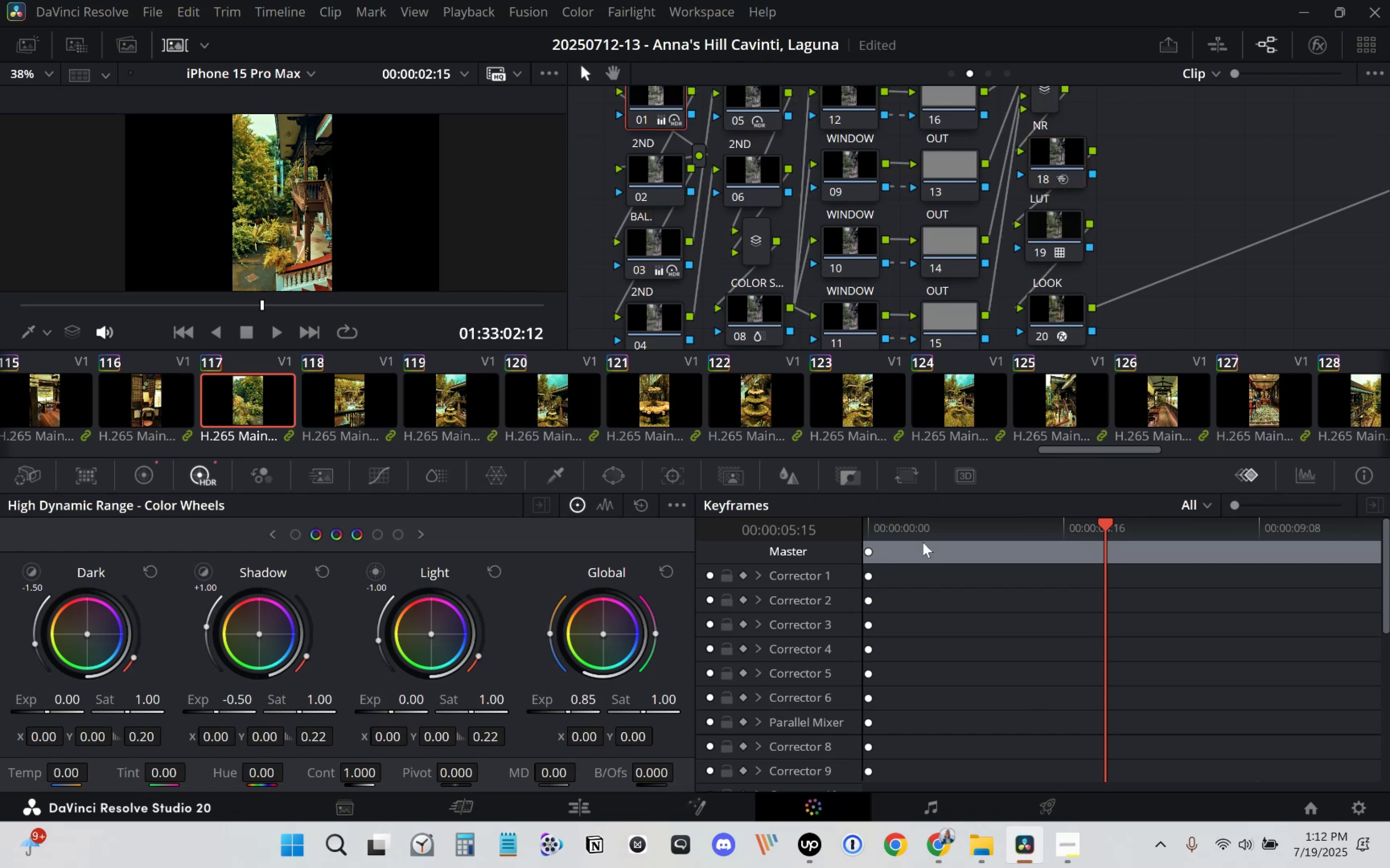 
left_click_drag(start_coordinate=[967, 520], to_coordinate=[900, 546])
 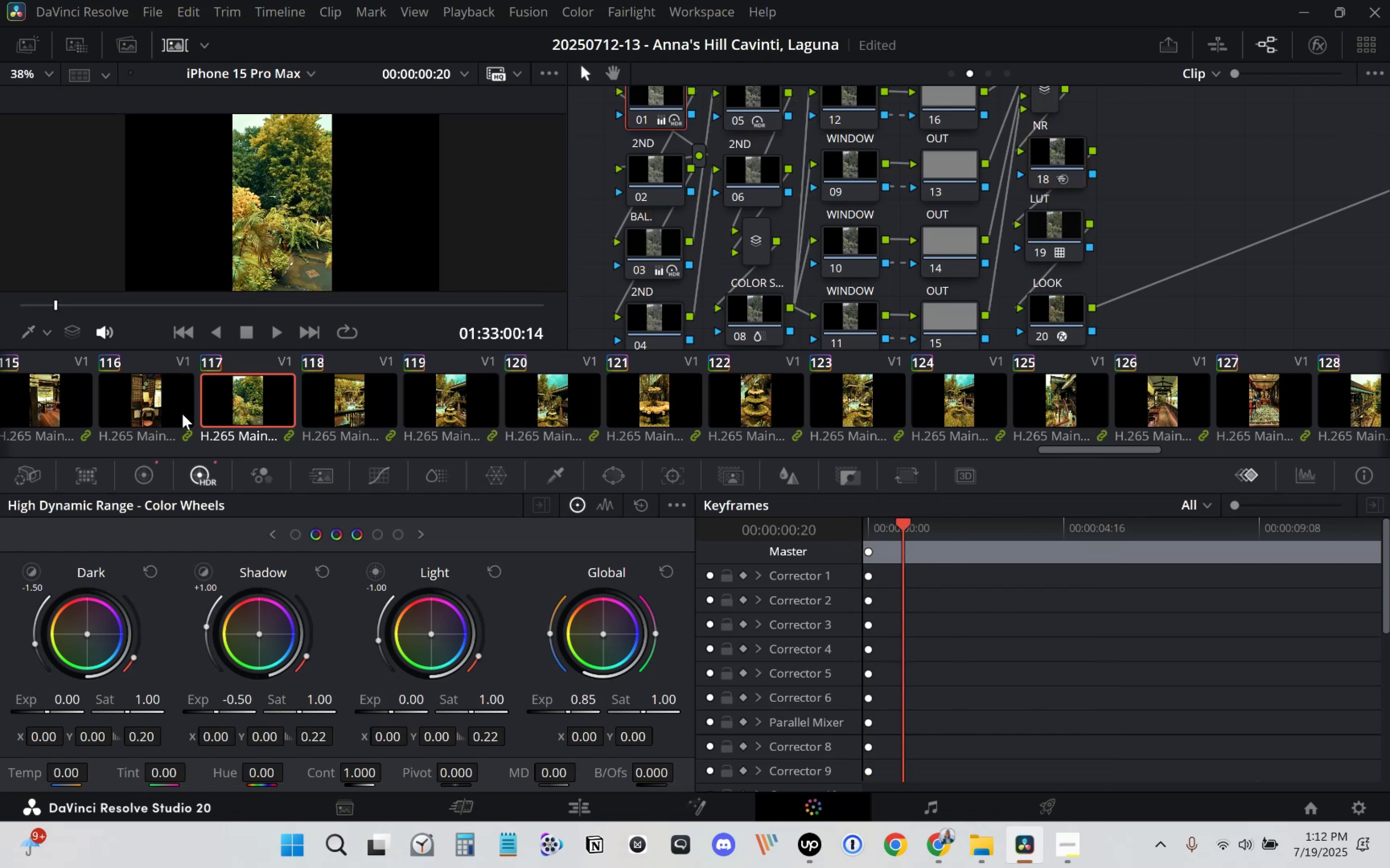 
left_click([156, 404])
 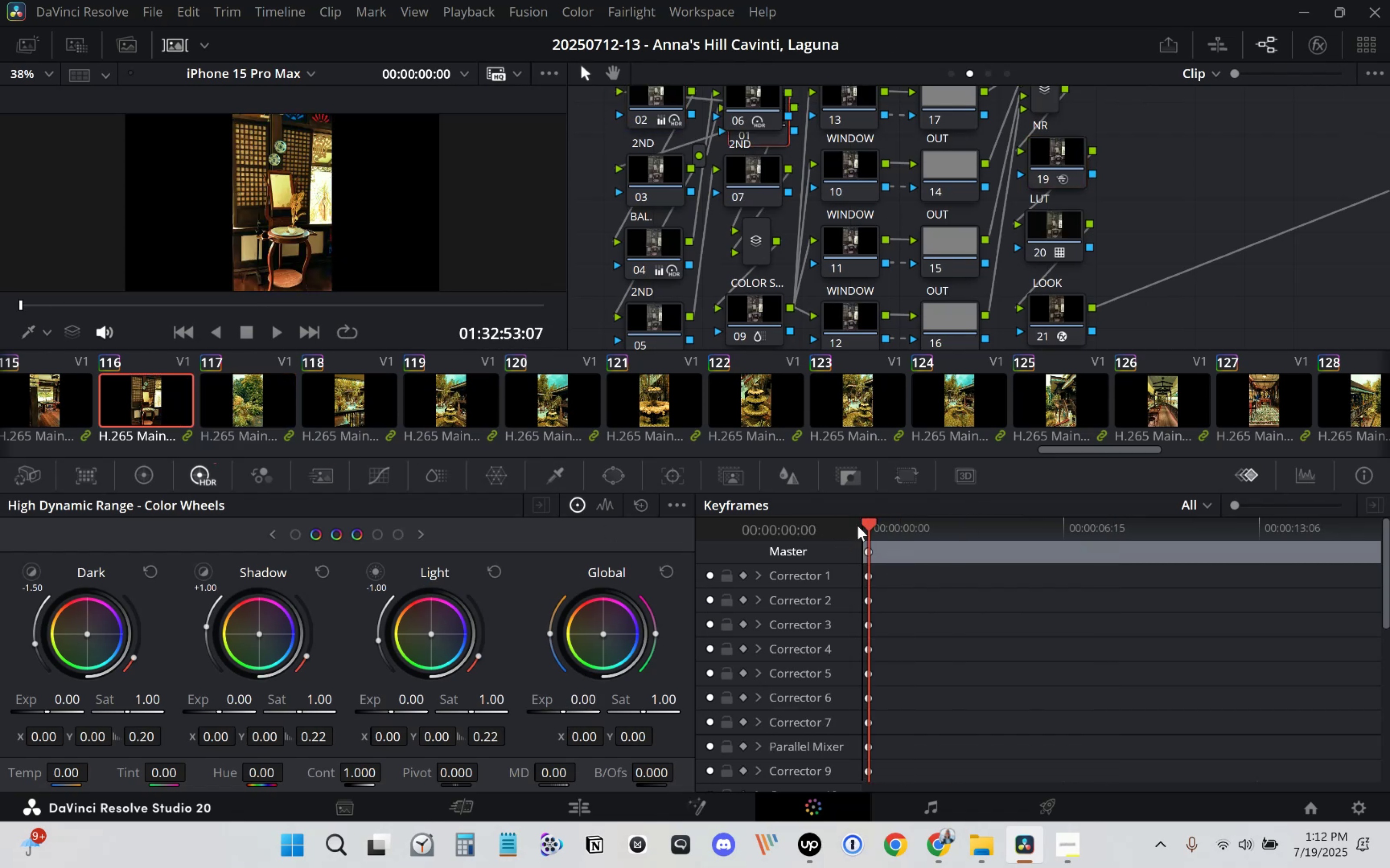 
left_click_drag(start_coordinate=[933, 529], to_coordinate=[1389, 551])
 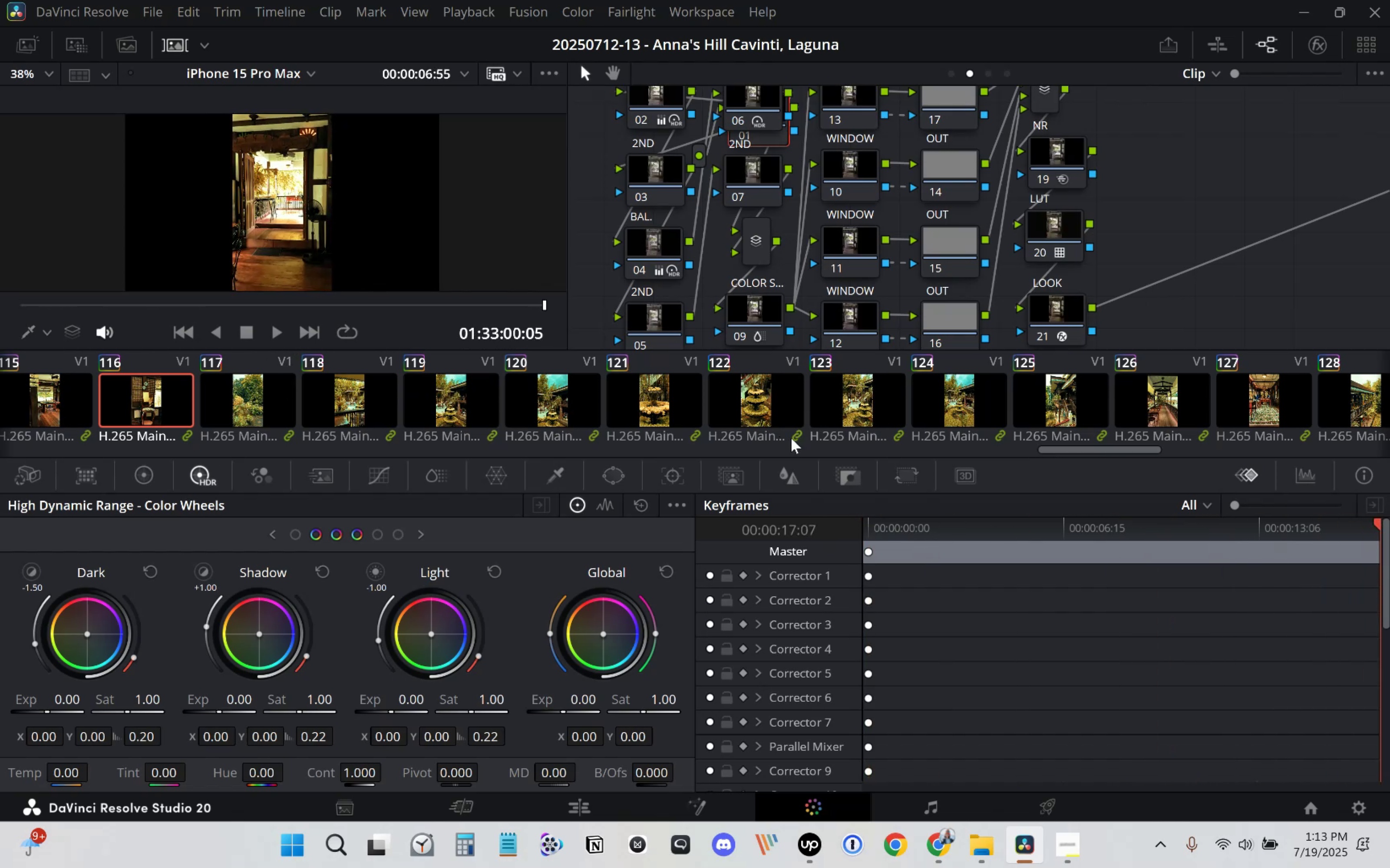 
left_click_drag(start_coordinate=[972, 524], to_coordinate=[944, 533])
 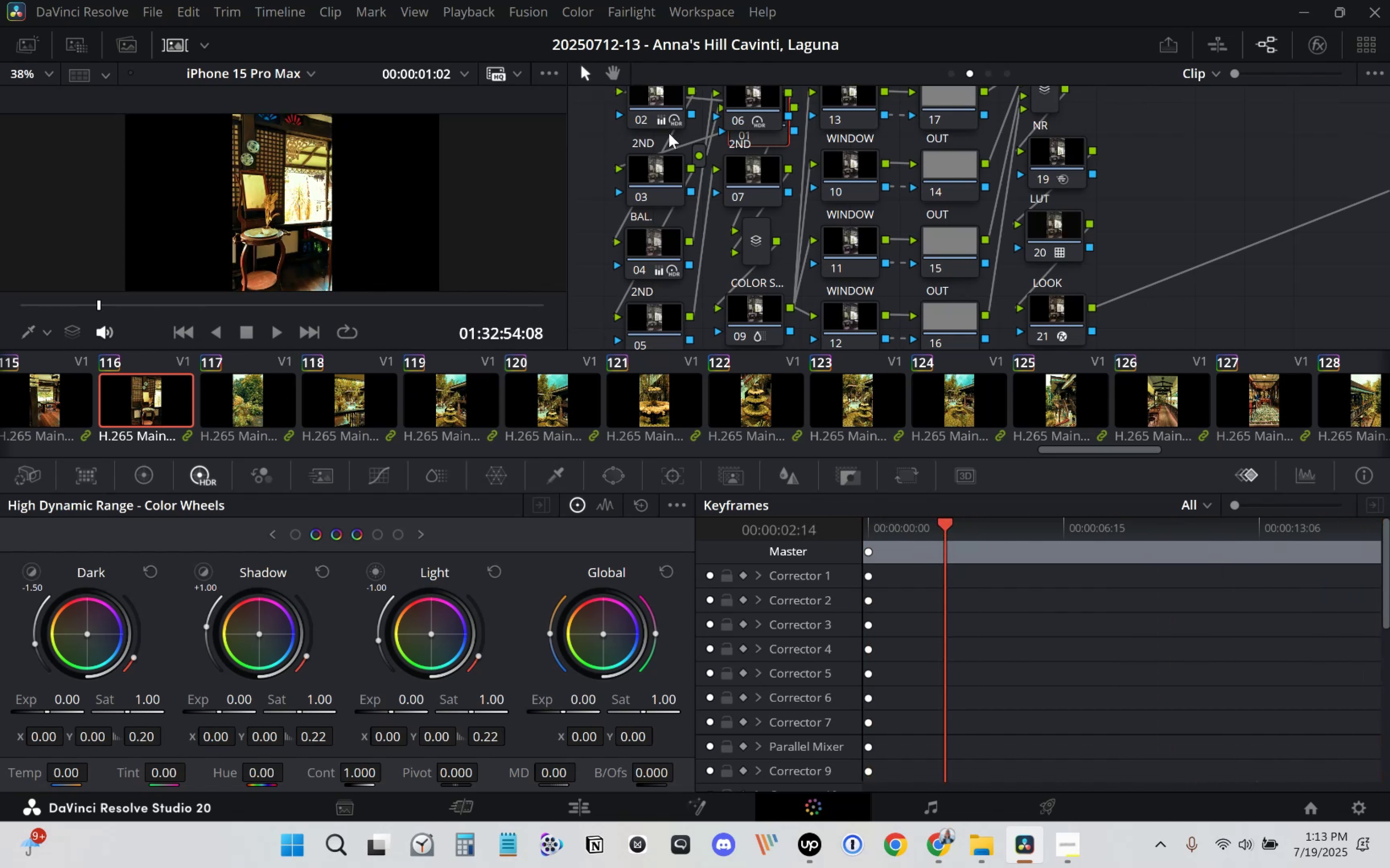 
left_click([764, 145])
 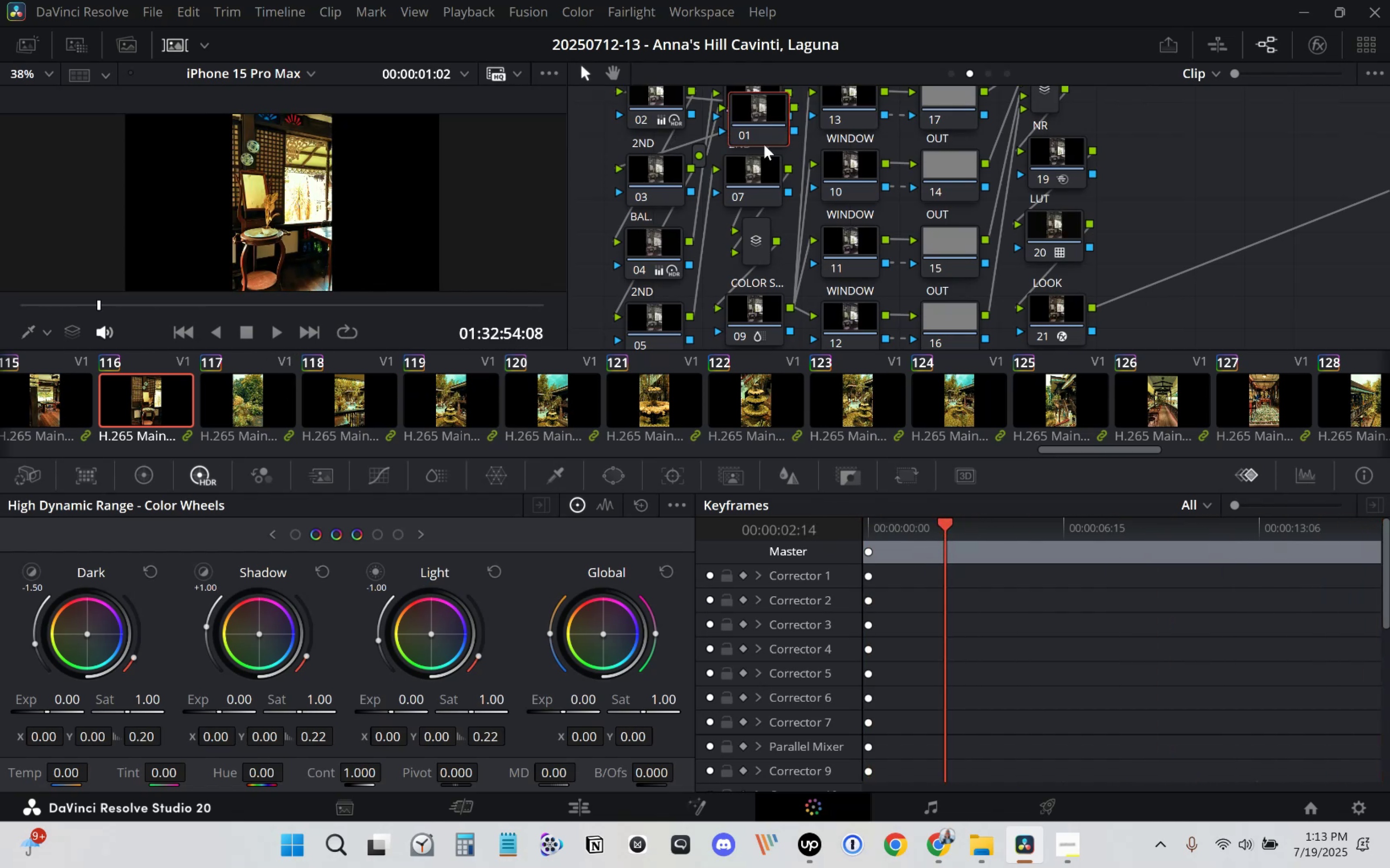 
key(Delete)
 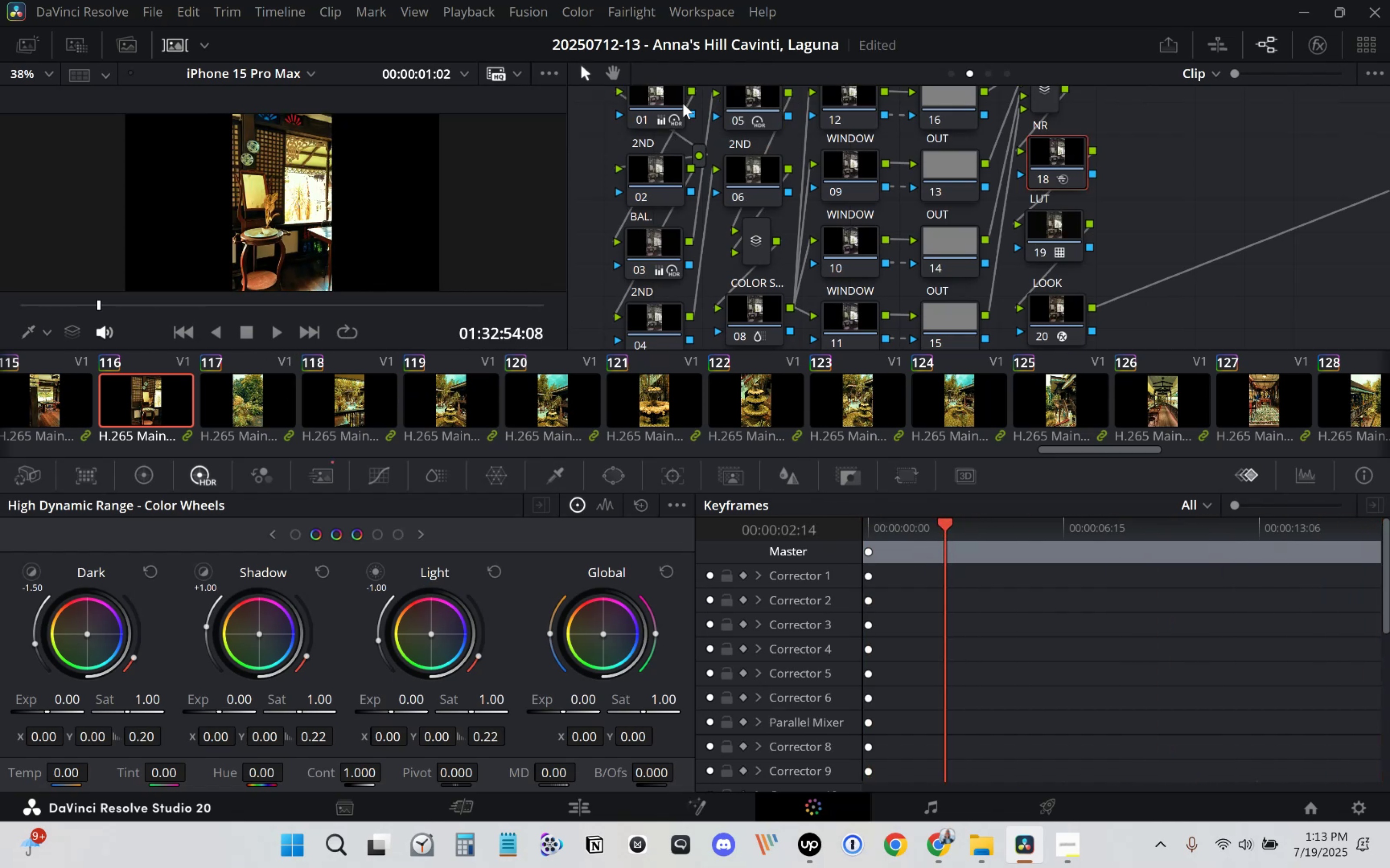 
left_click([682, 102])
 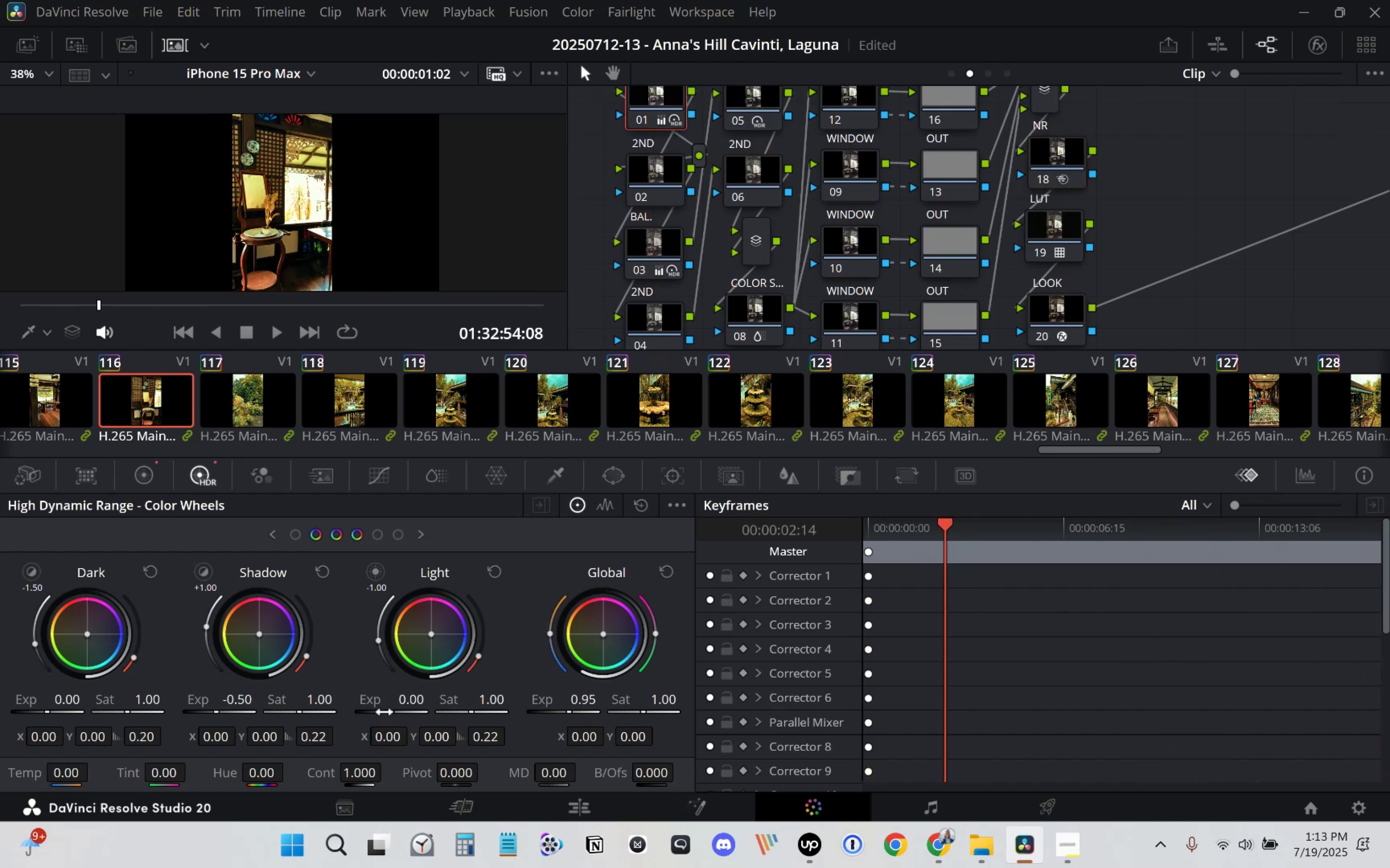 
left_click_drag(start_coordinate=[223, 713], to_coordinate=[265, 717])
 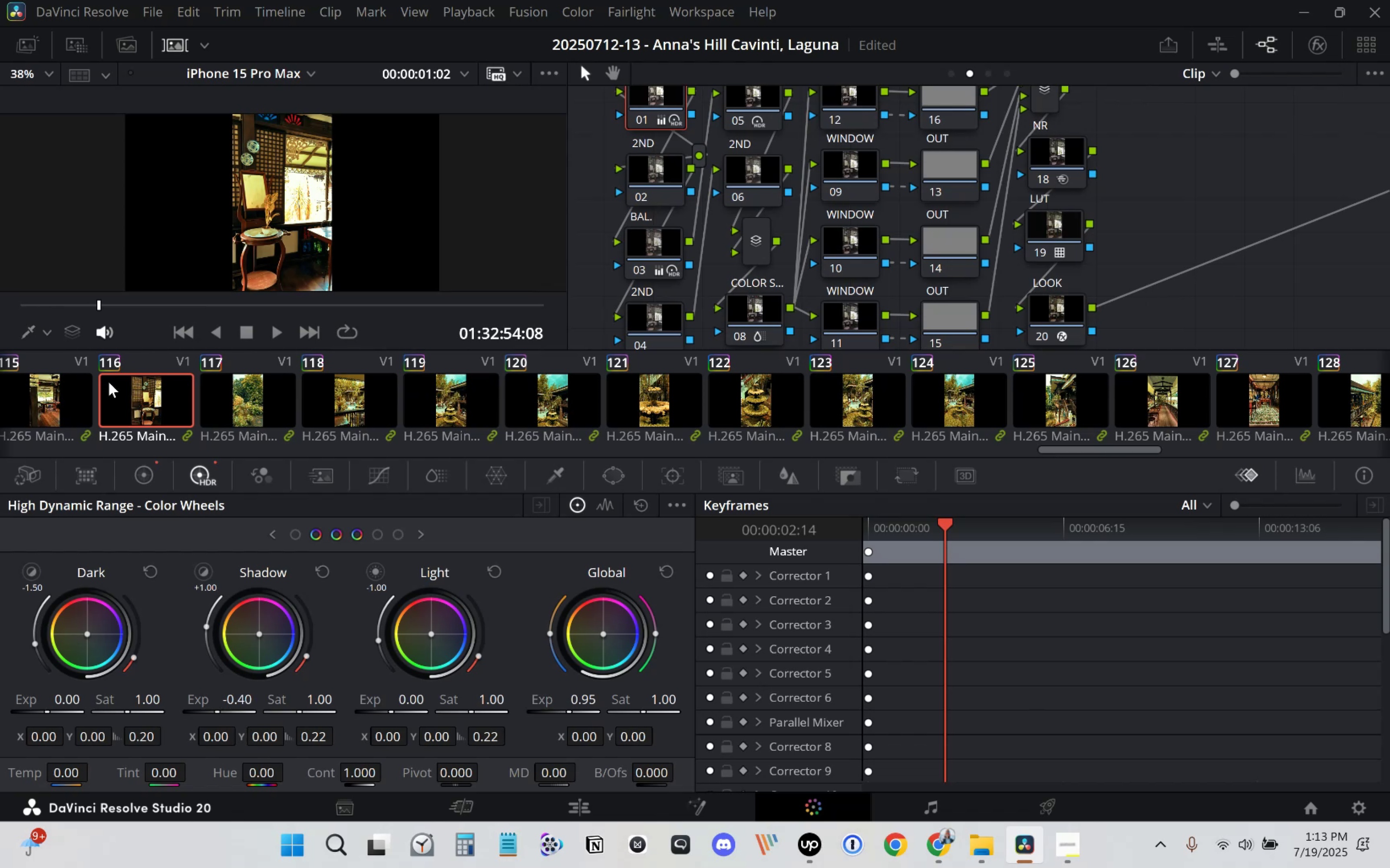 
scroll: coordinate [388, 418], scroll_direction: up, amount: 25.0
 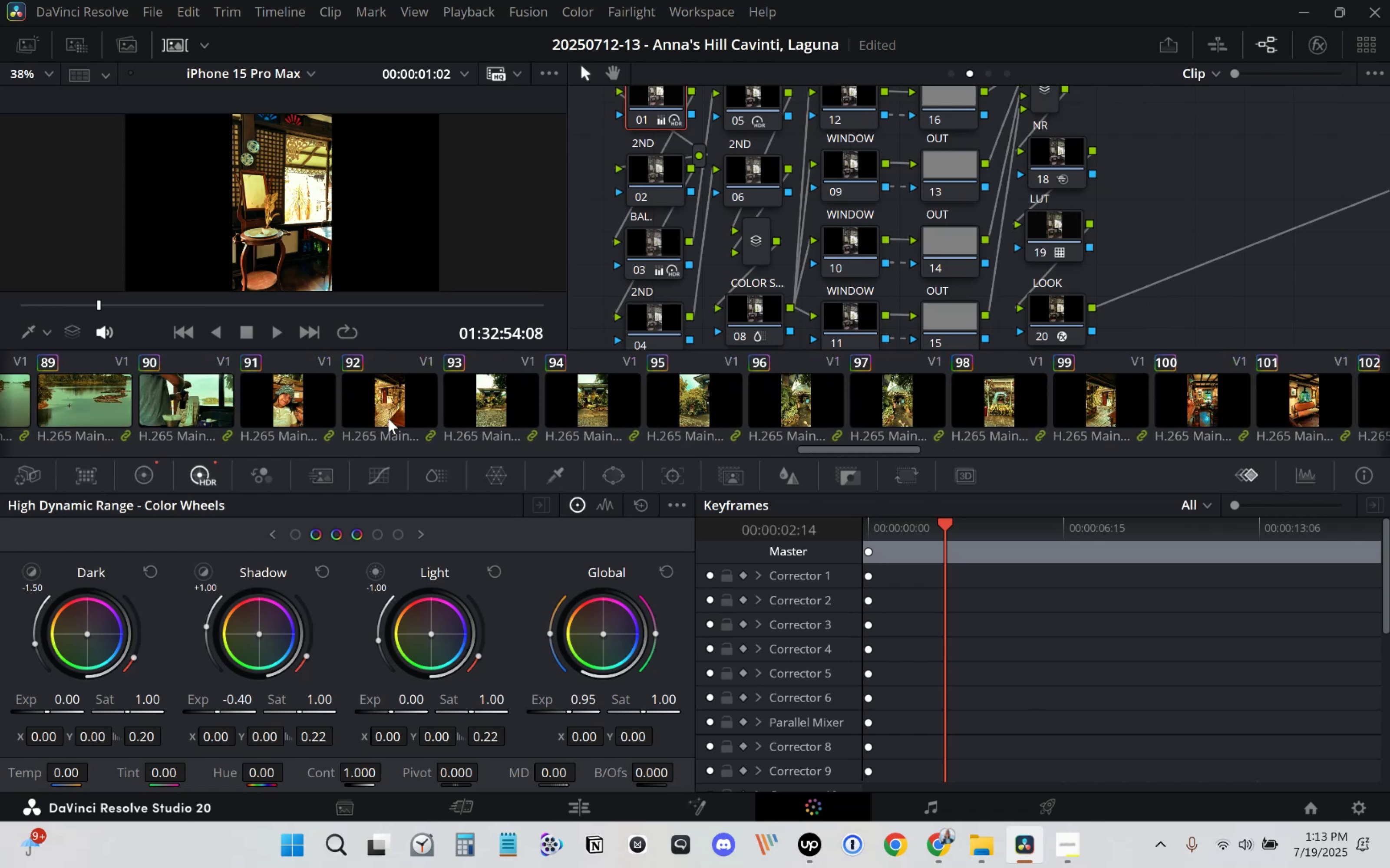 
scroll: coordinate [388, 418], scroll_direction: down, amount: 3.0
 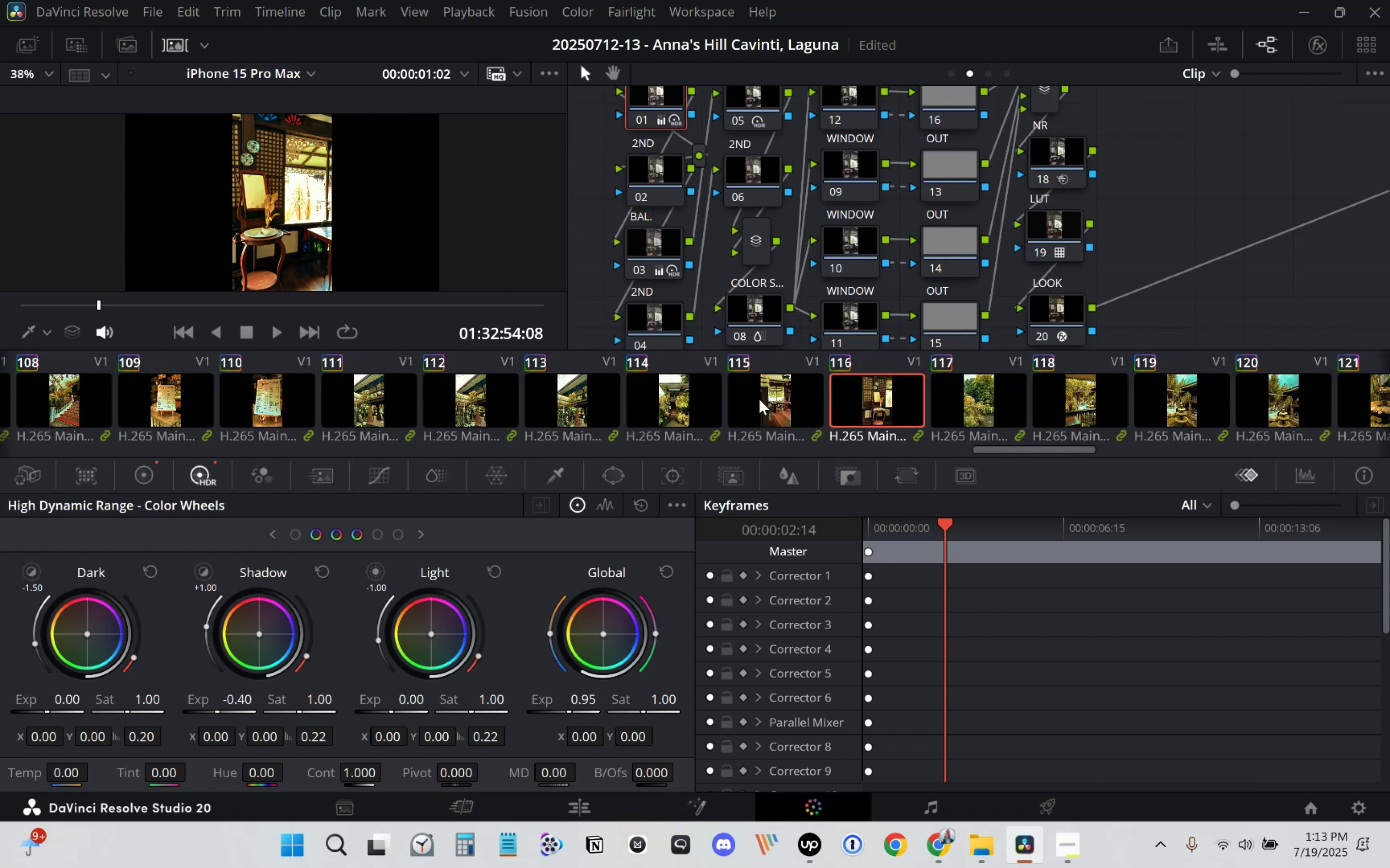 
left_click([769, 401])
 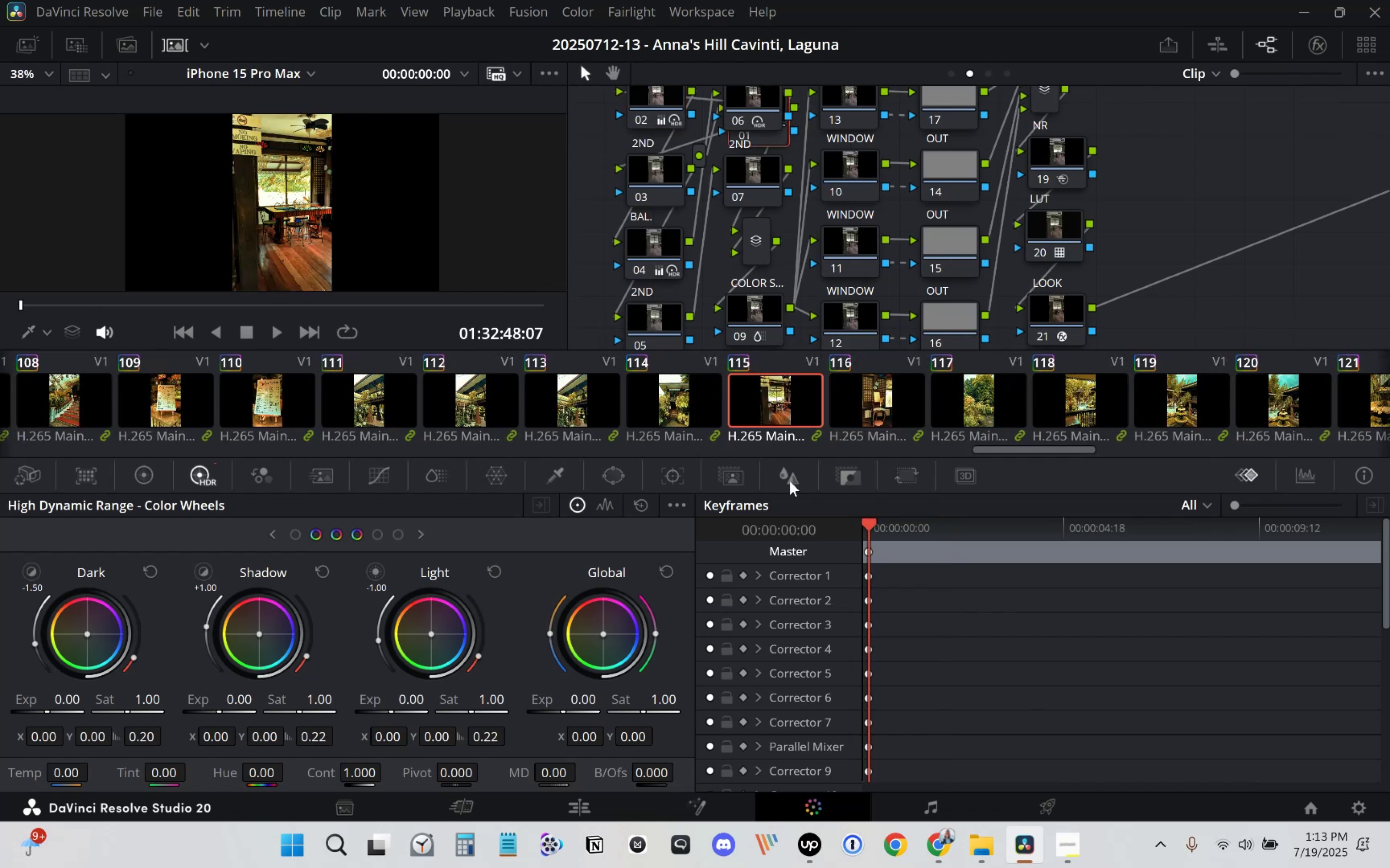 
left_click_drag(start_coordinate=[871, 521], to_coordinate=[1277, 553])
 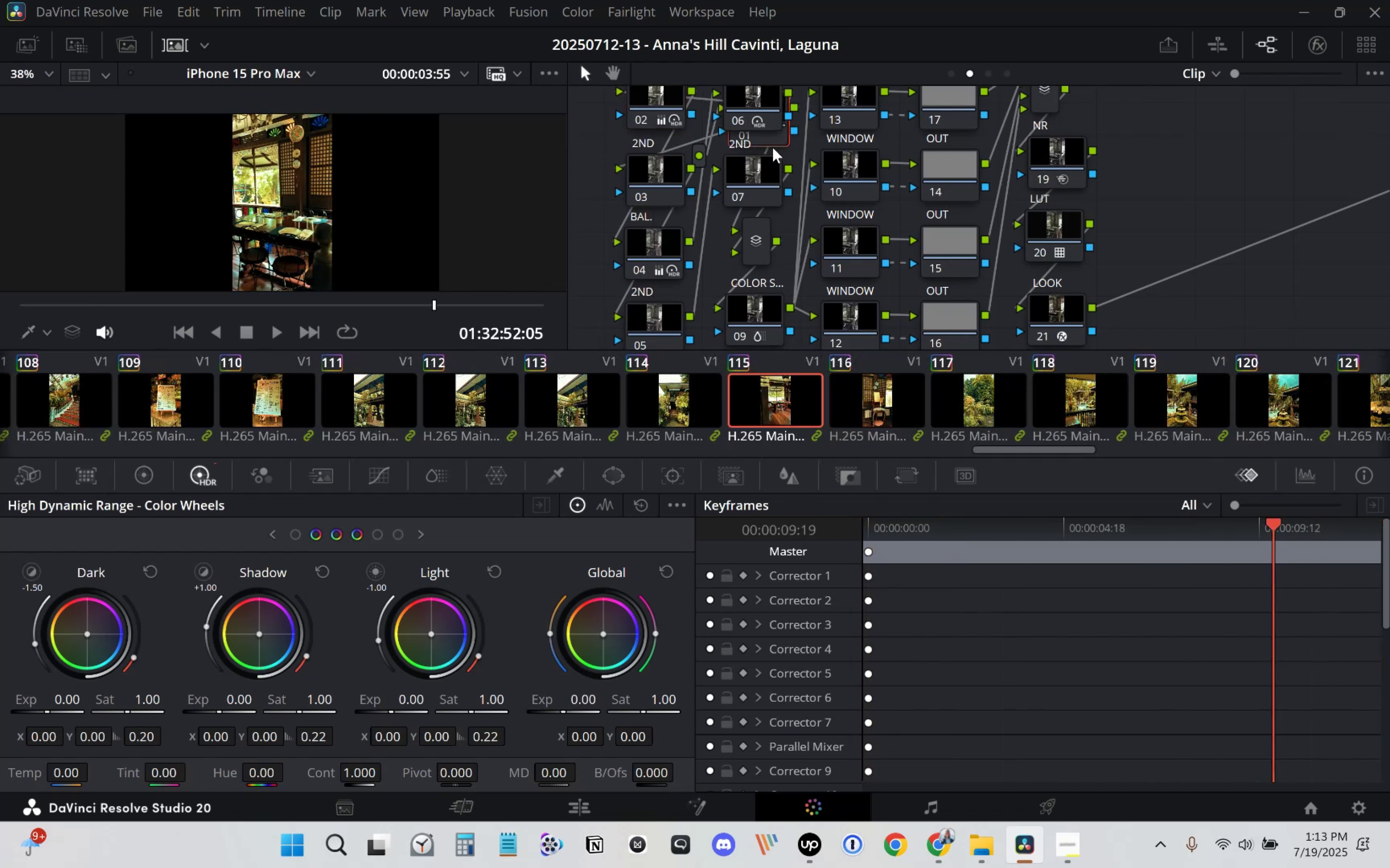 
left_click([777, 141])
 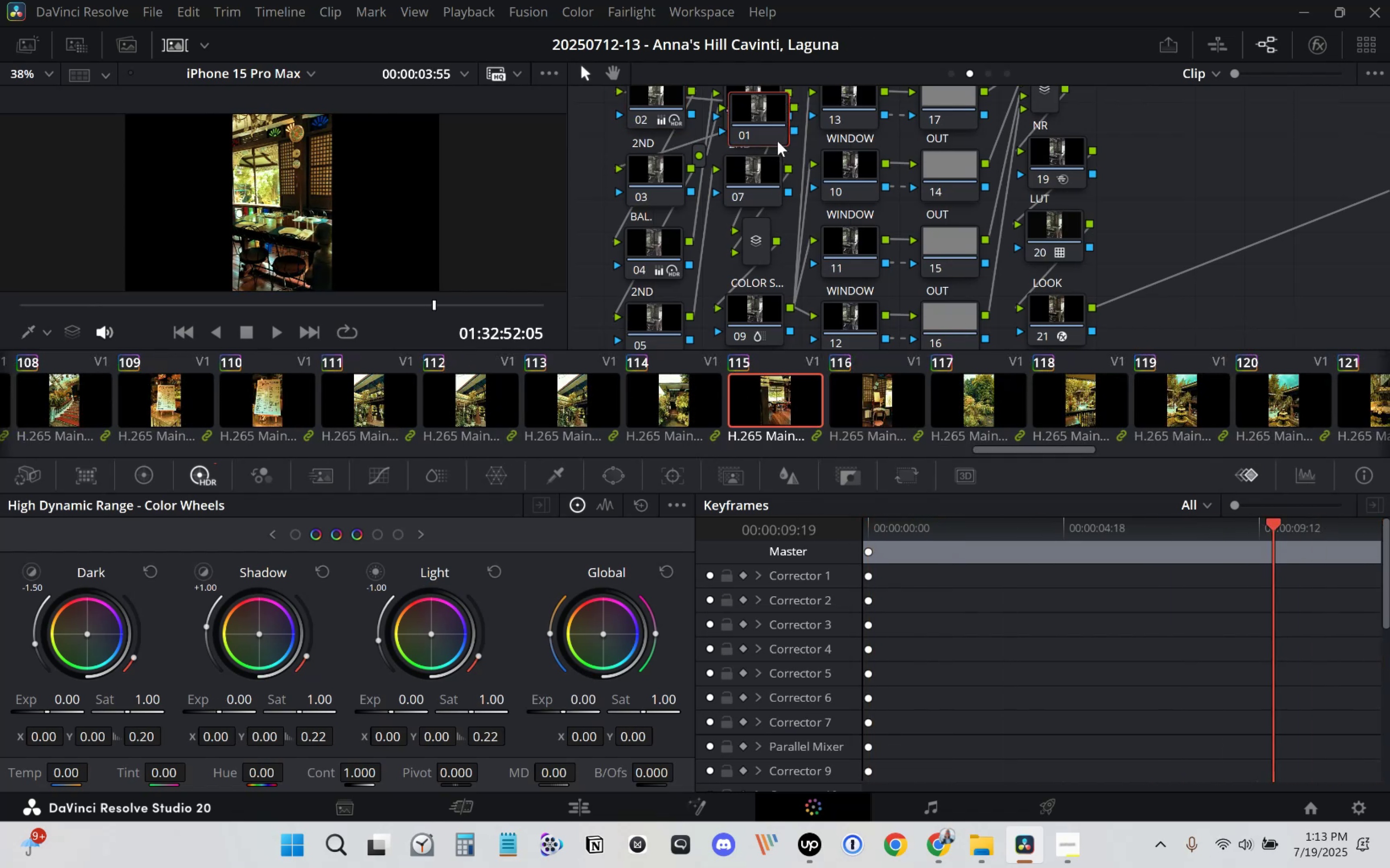 
key(Delete)
 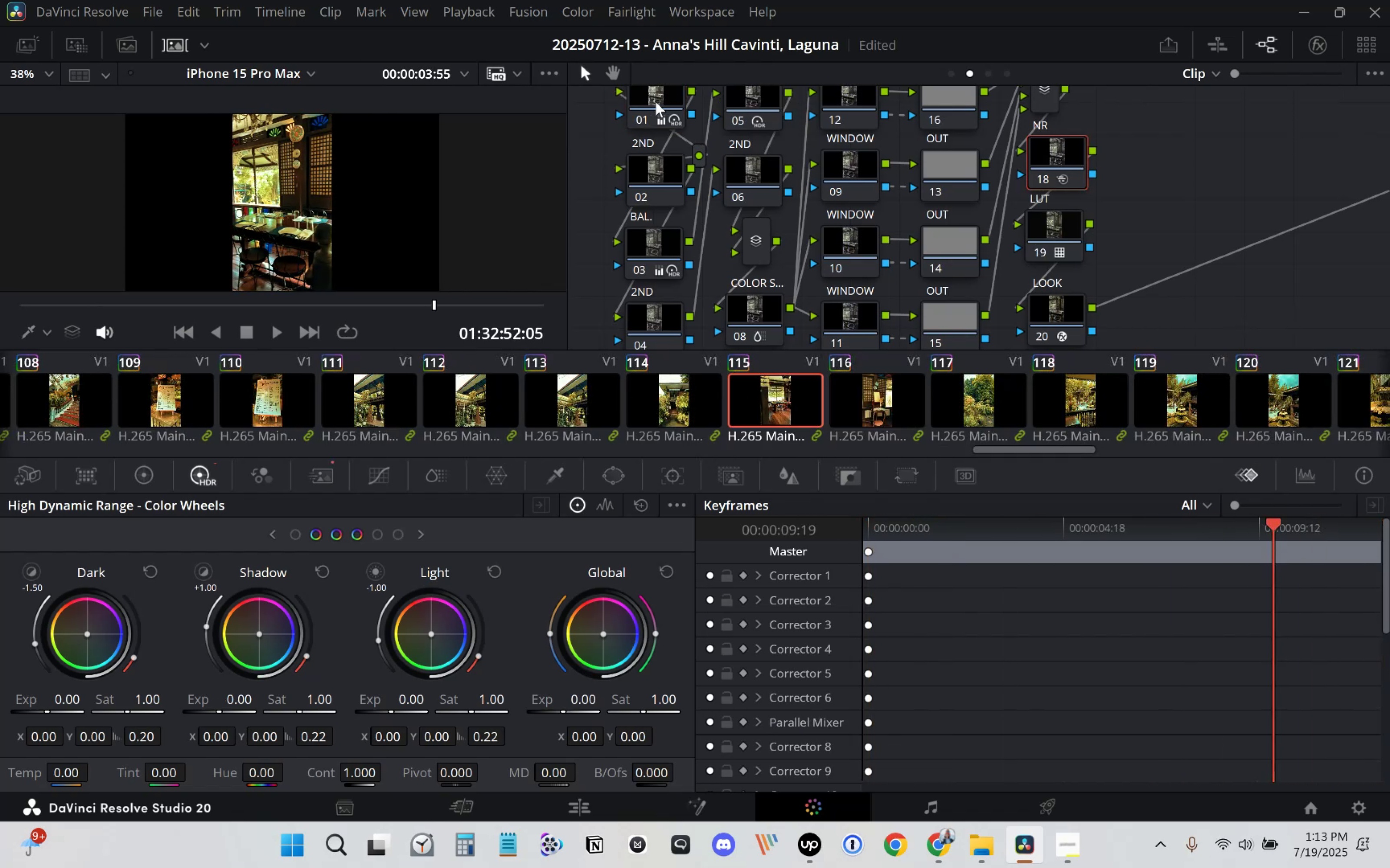 
left_click([655, 102])
 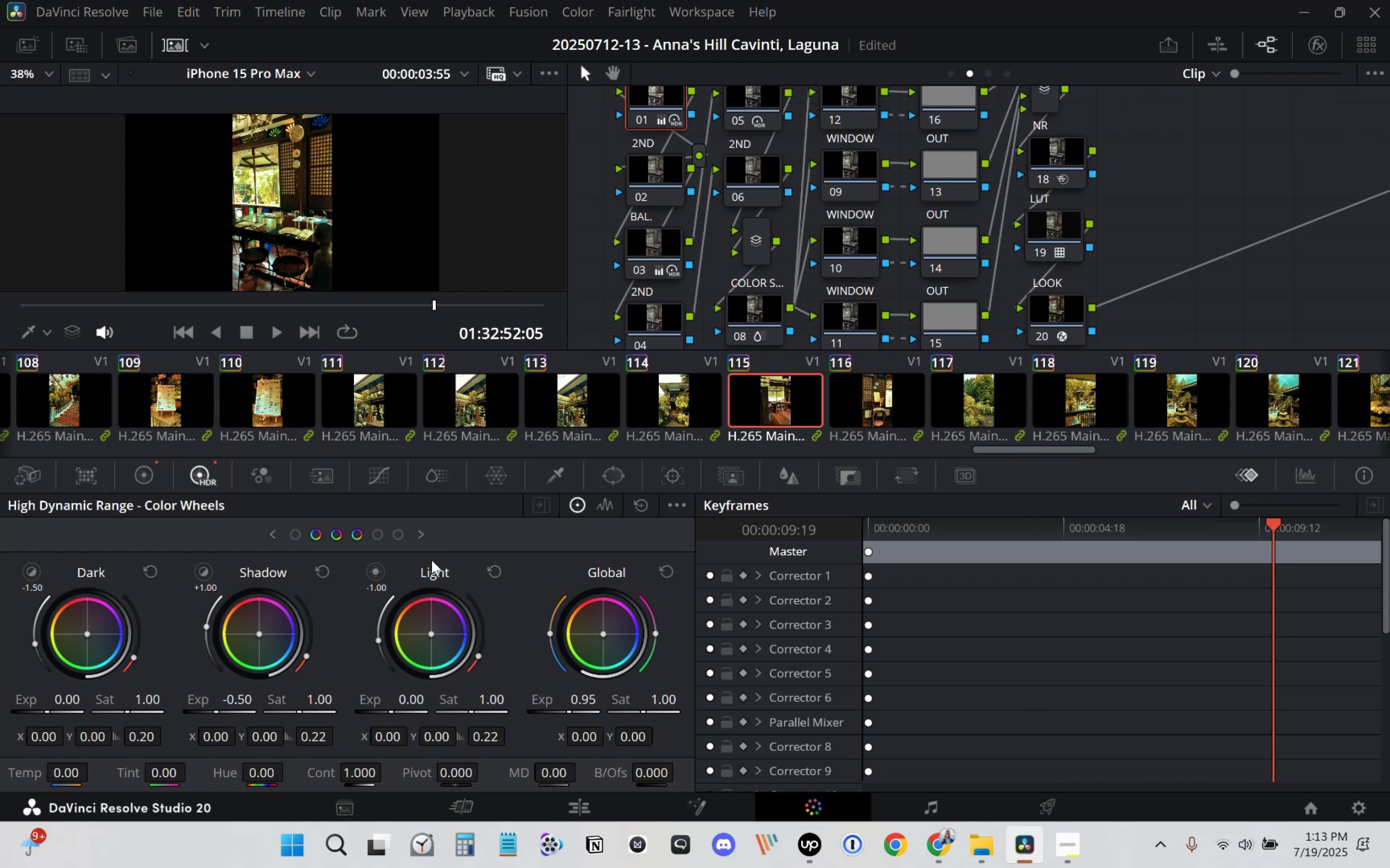 
left_click_drag(start_coordinate=[232, 714], to_coordinate=[272, 715])
 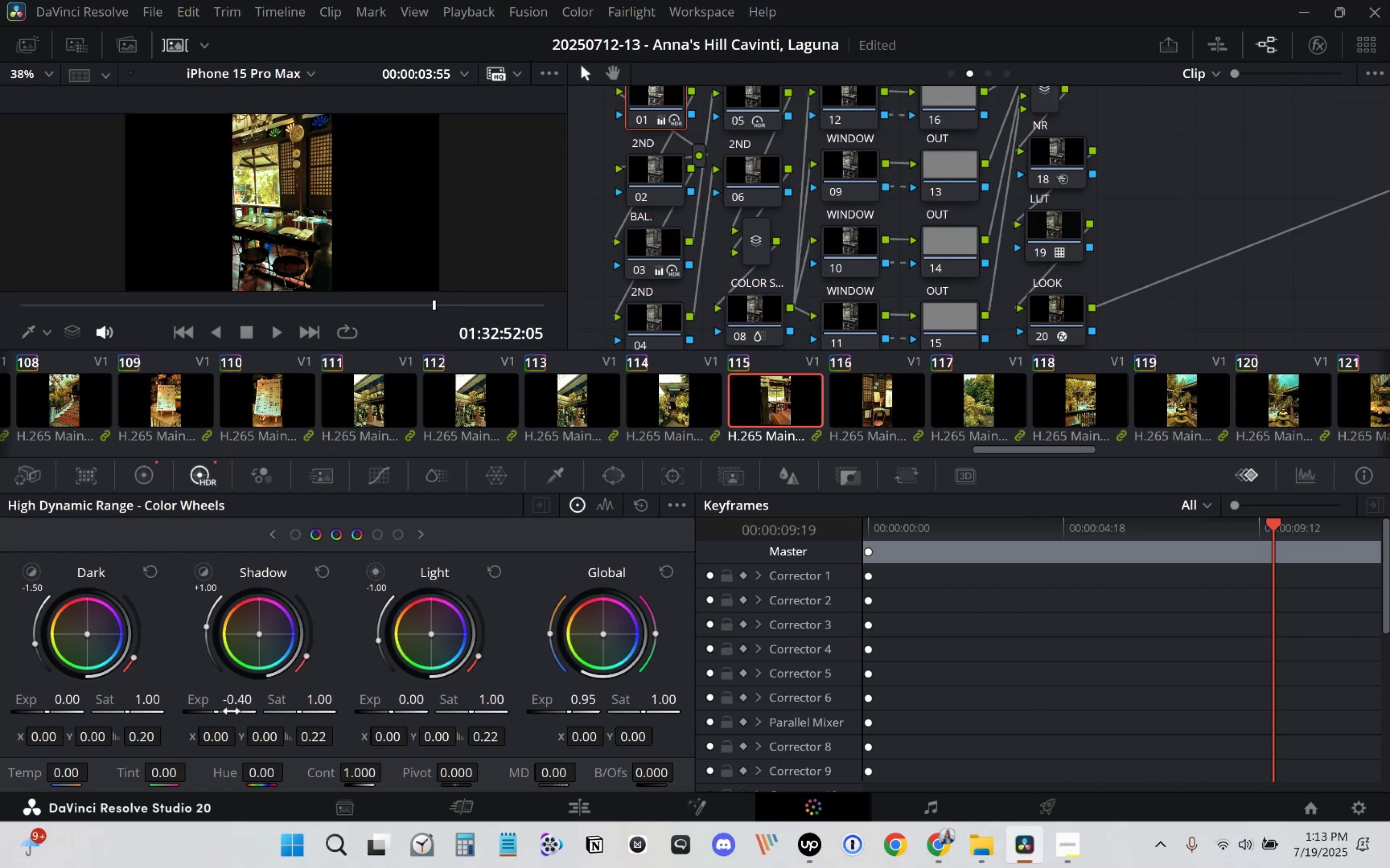 
wait(5.38)
 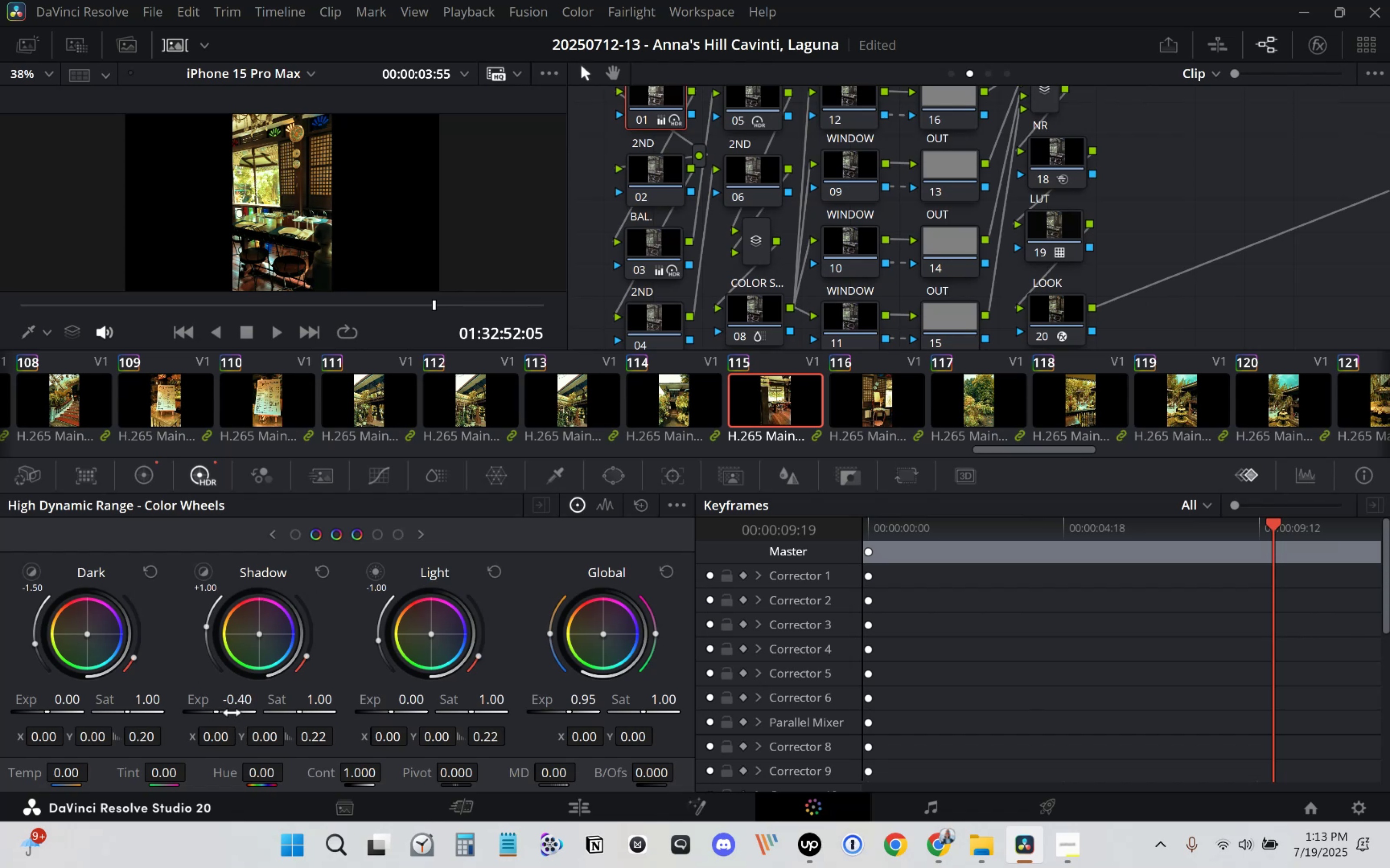 
key(Control+S)
 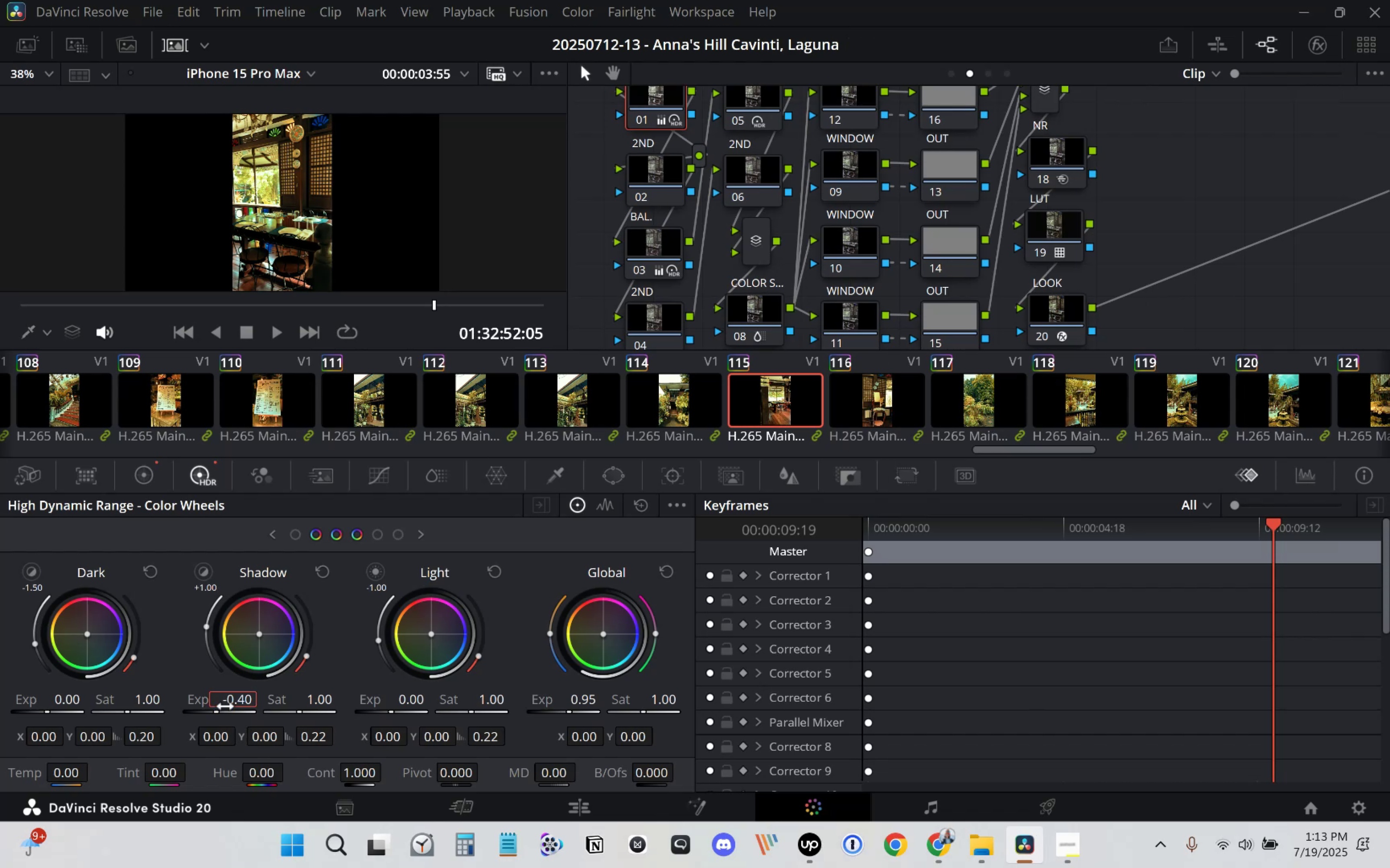 
wait(5.06)
 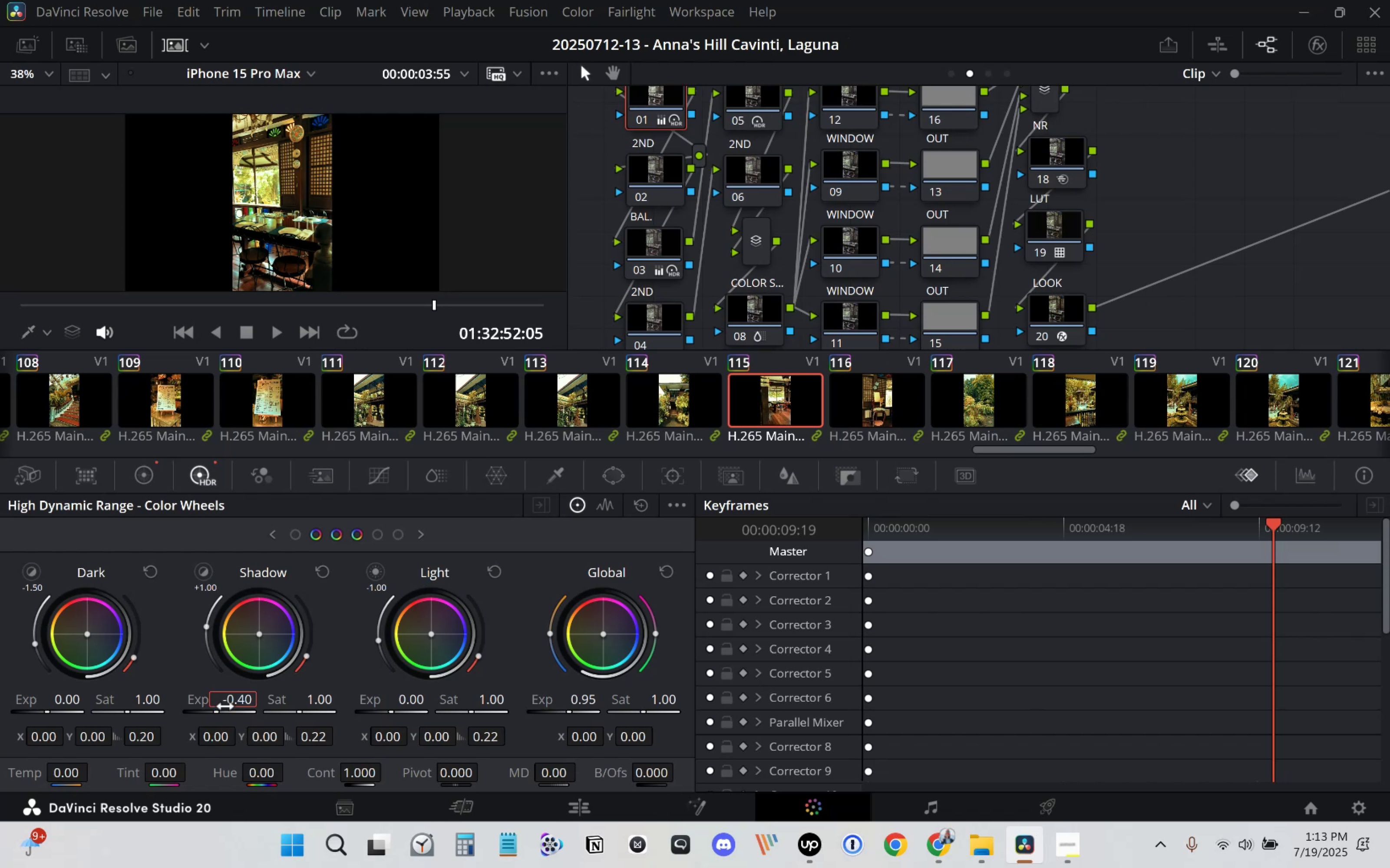 
key(Control+ControlLeft)
 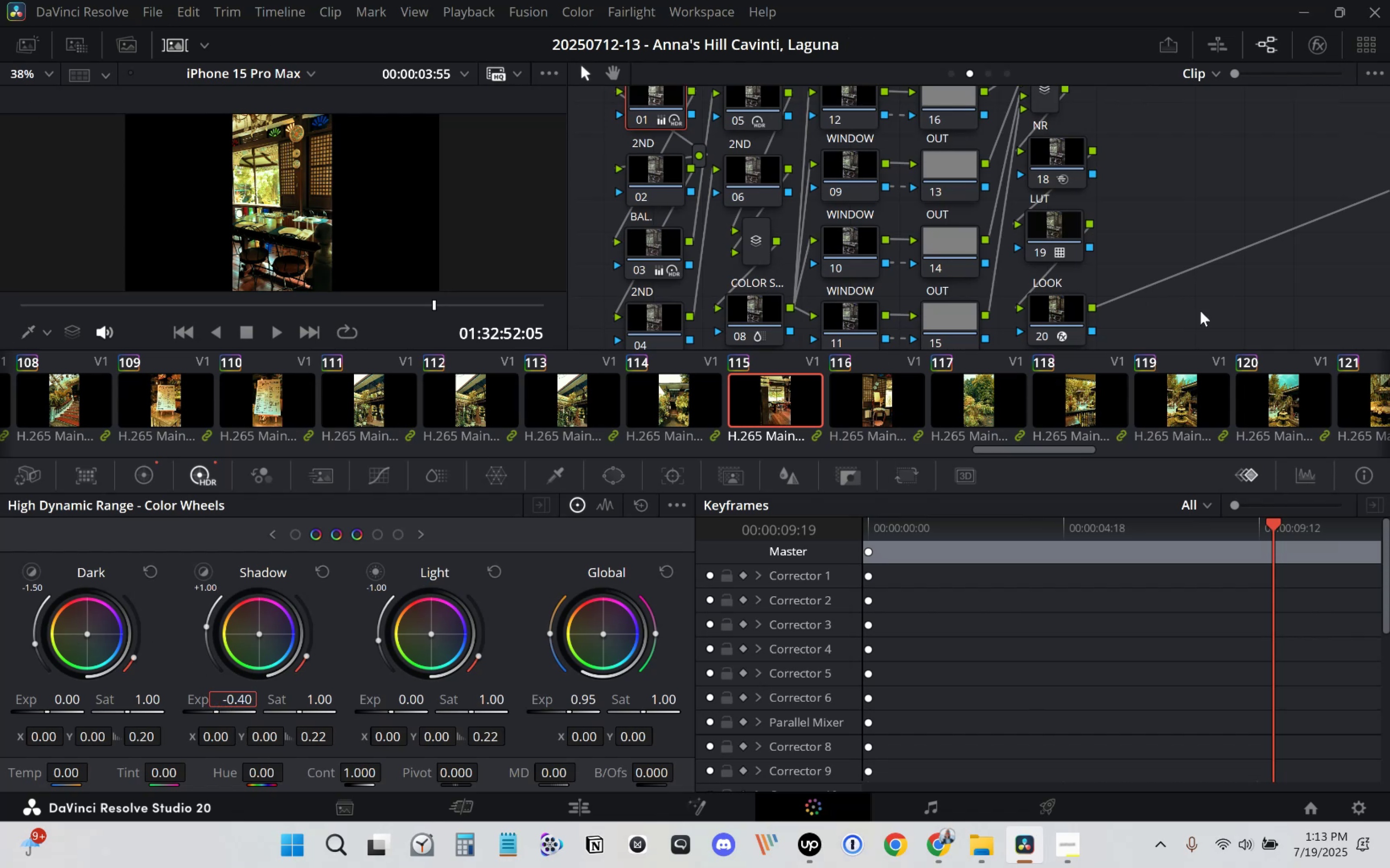 
left_click([669, 407])
 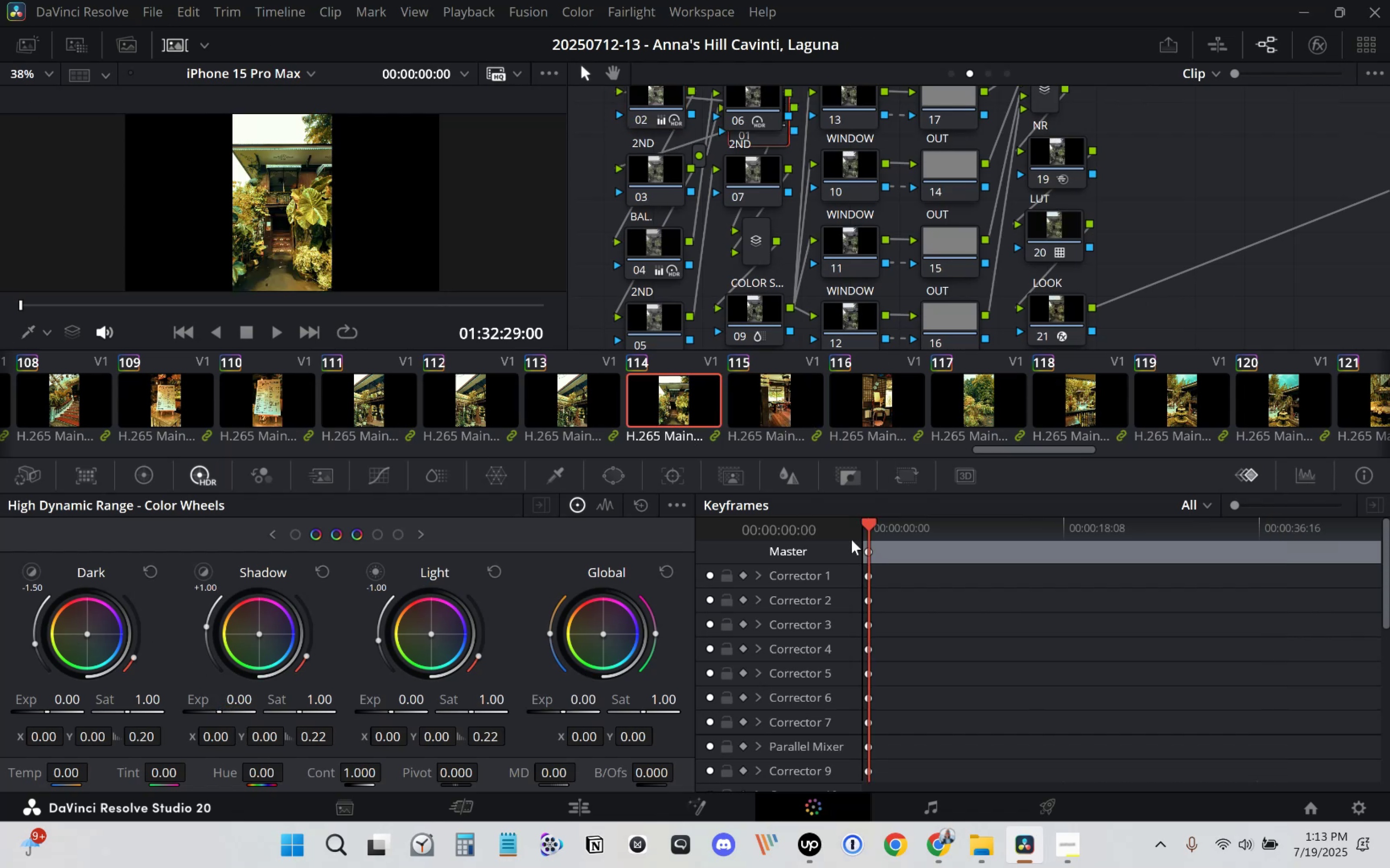 
left_click_drag(start_coordinate=[873, 529], to_coordinate=[1376, 549])
 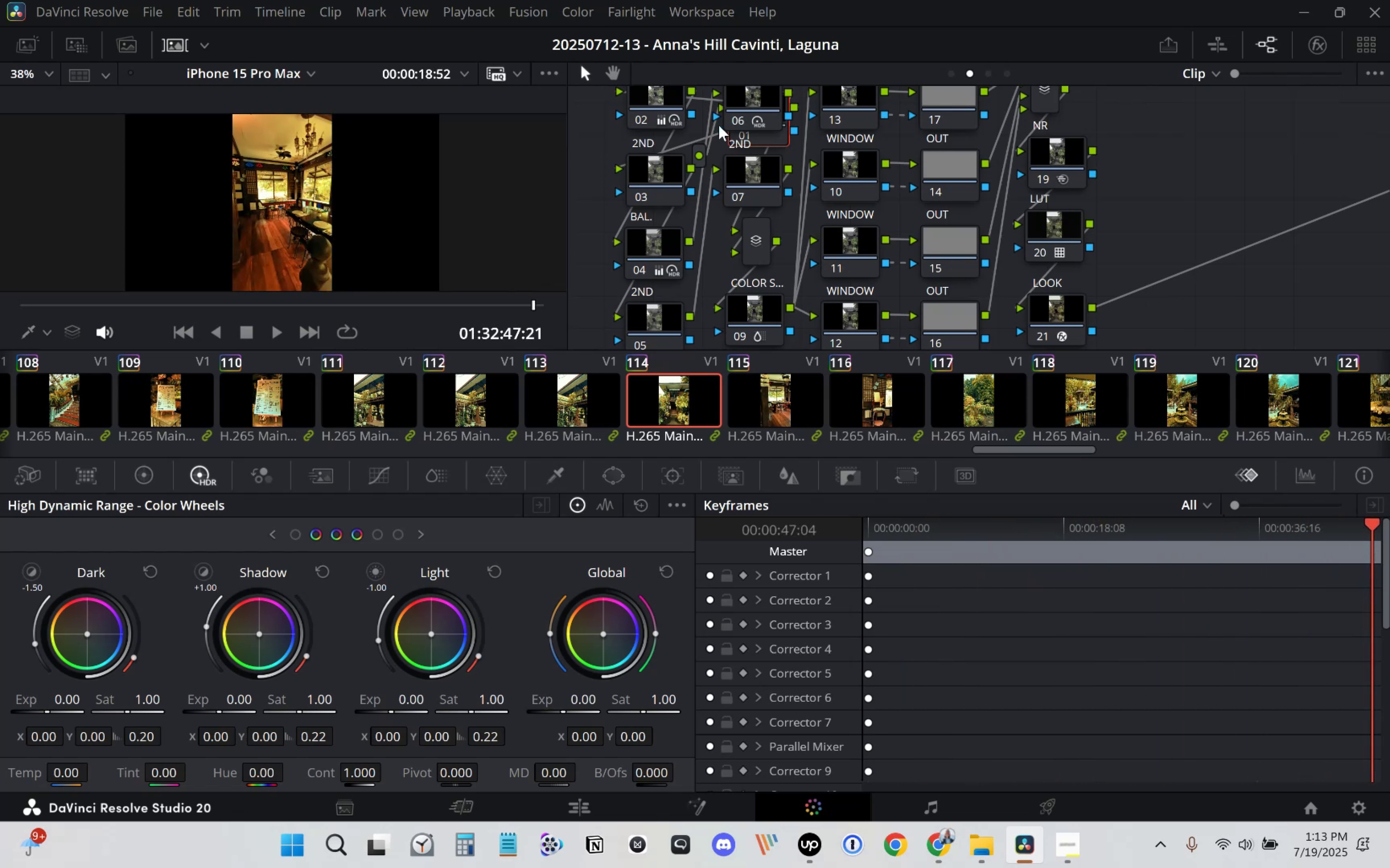 
left_click([753, 136])
 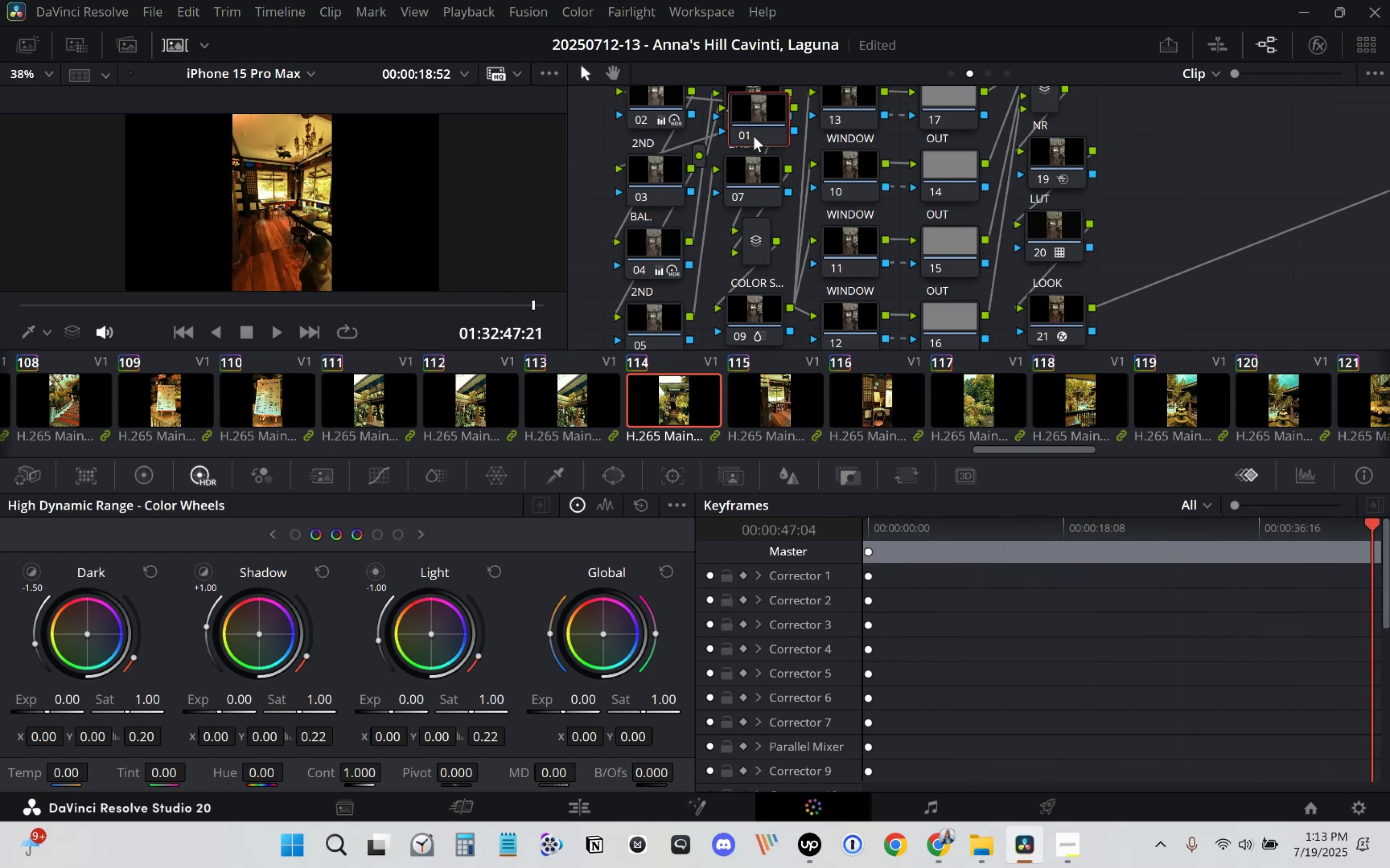 
key(Delete)
 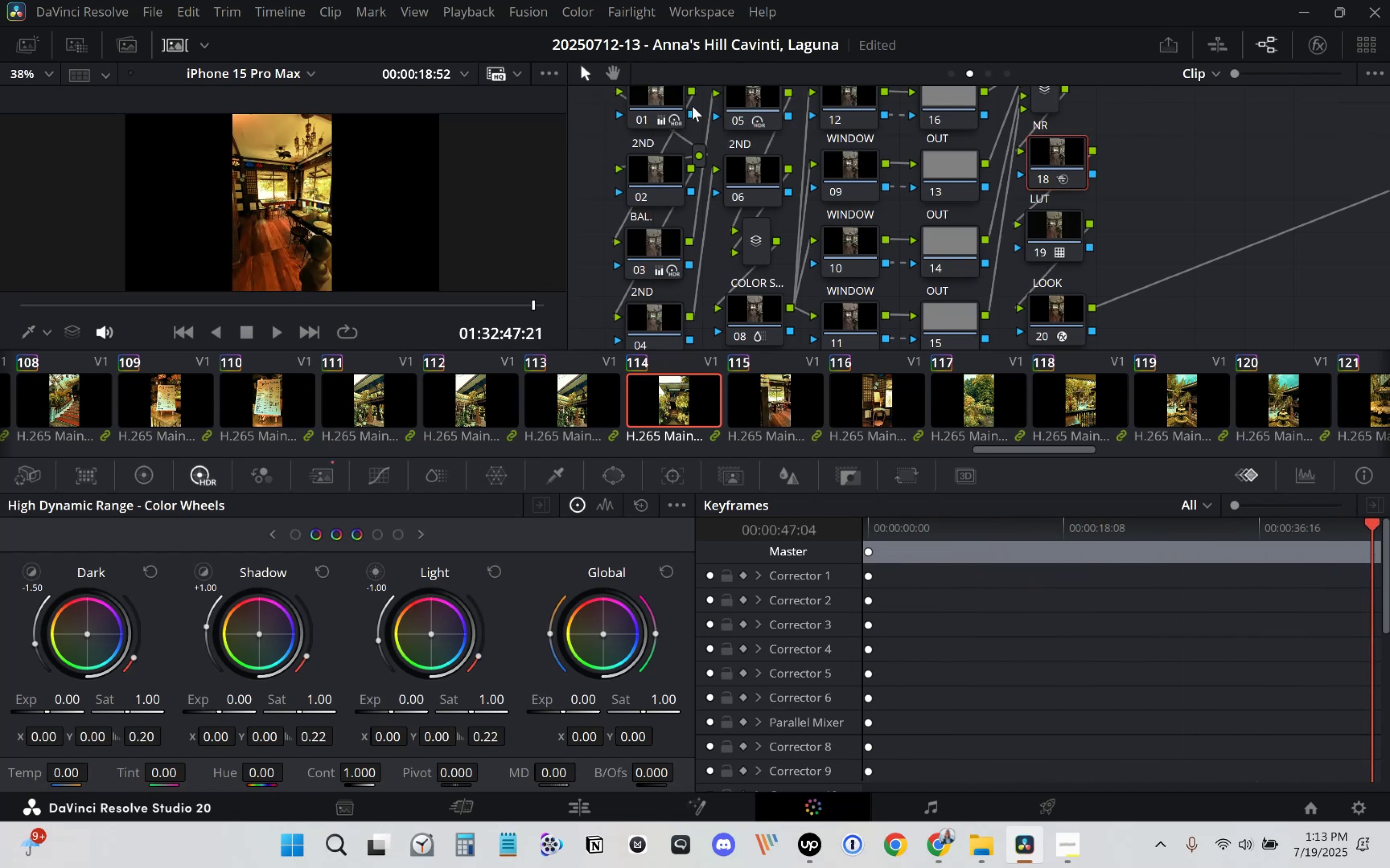 
left_click([652, 104])
 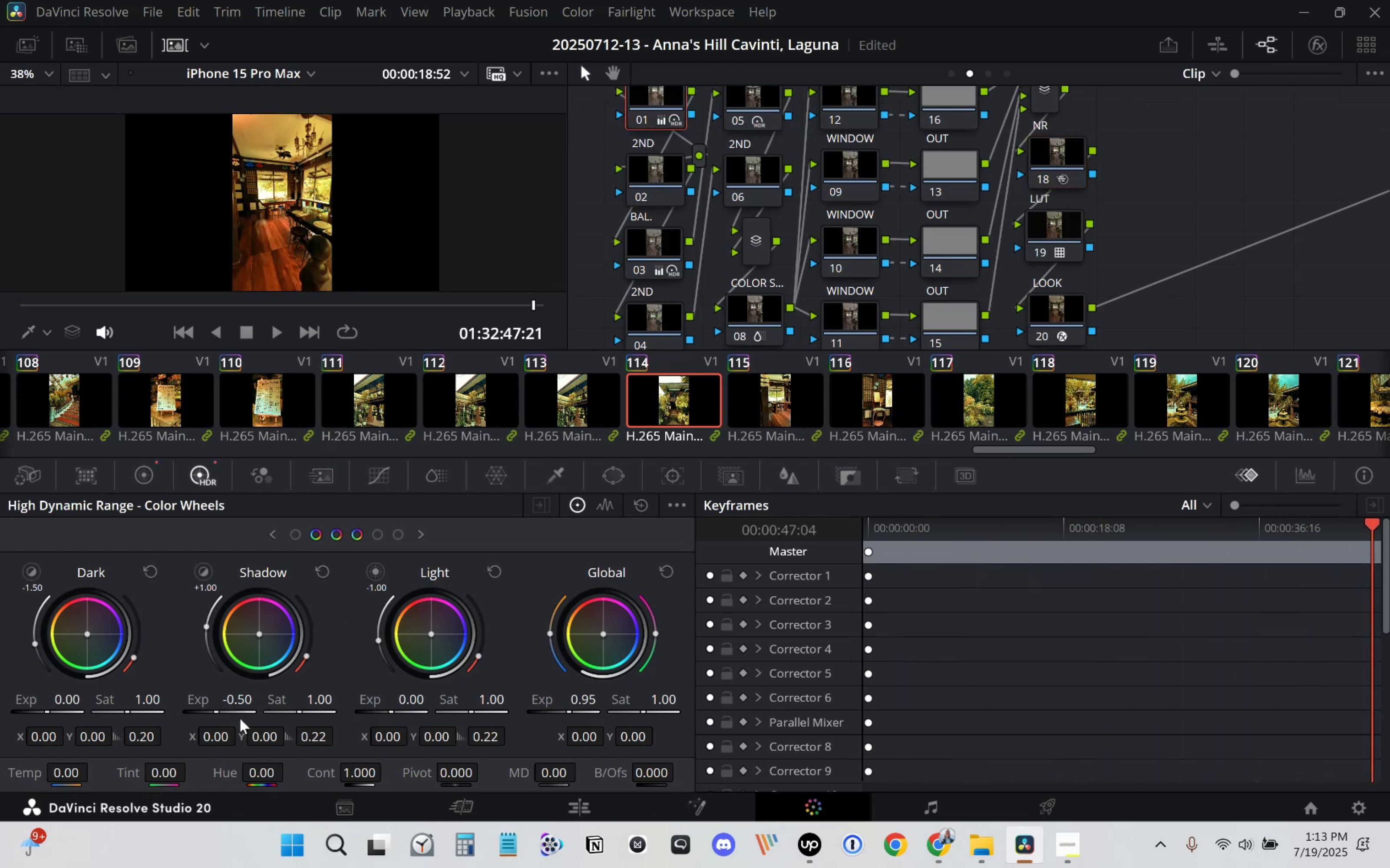 
left_click_drag(start_coordinate=[231, 714], to_coordinate=[291, 720])
 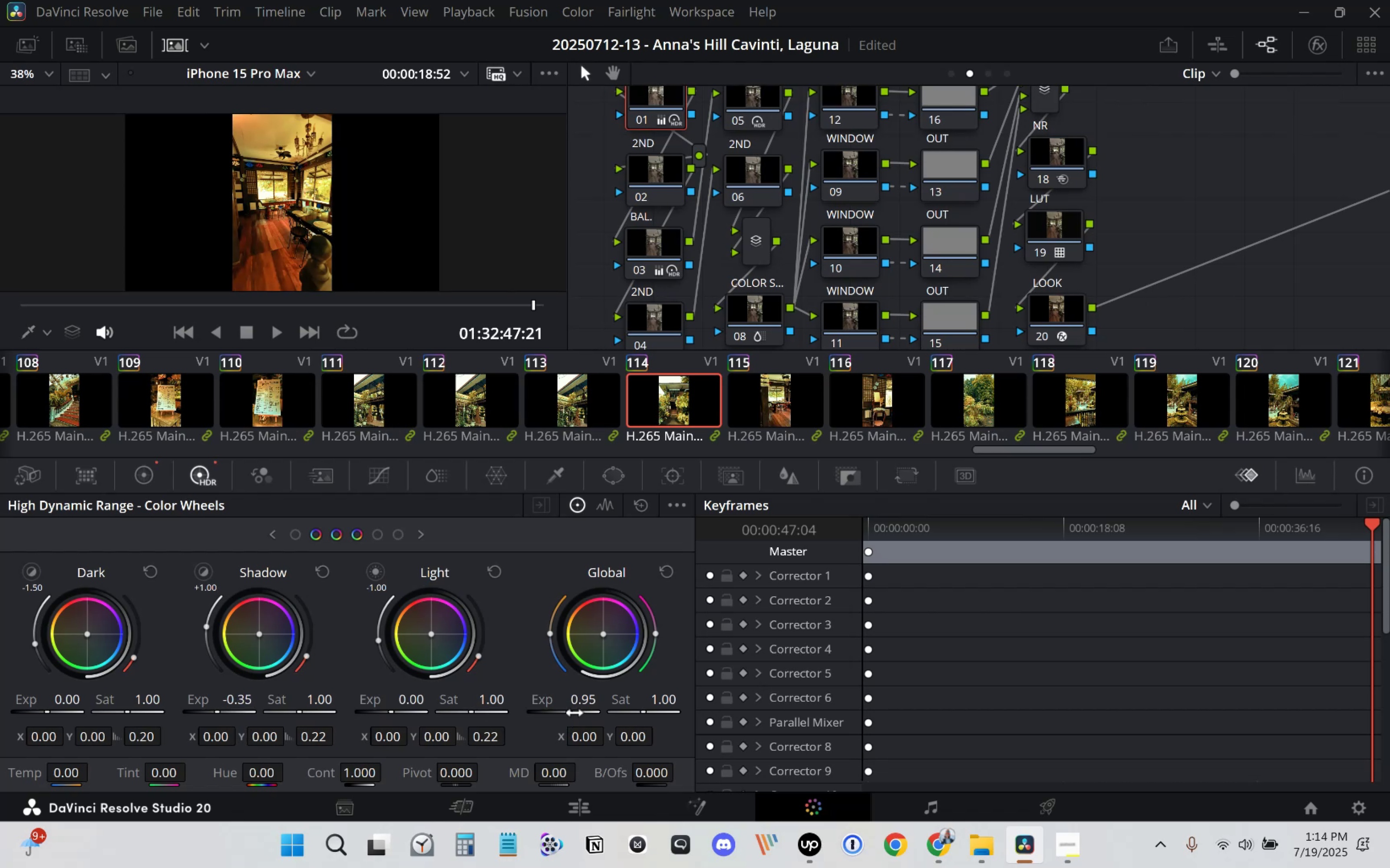 
left_click_drag(start_coordinate=[574, 711], to_coordinate=[595, 711])
 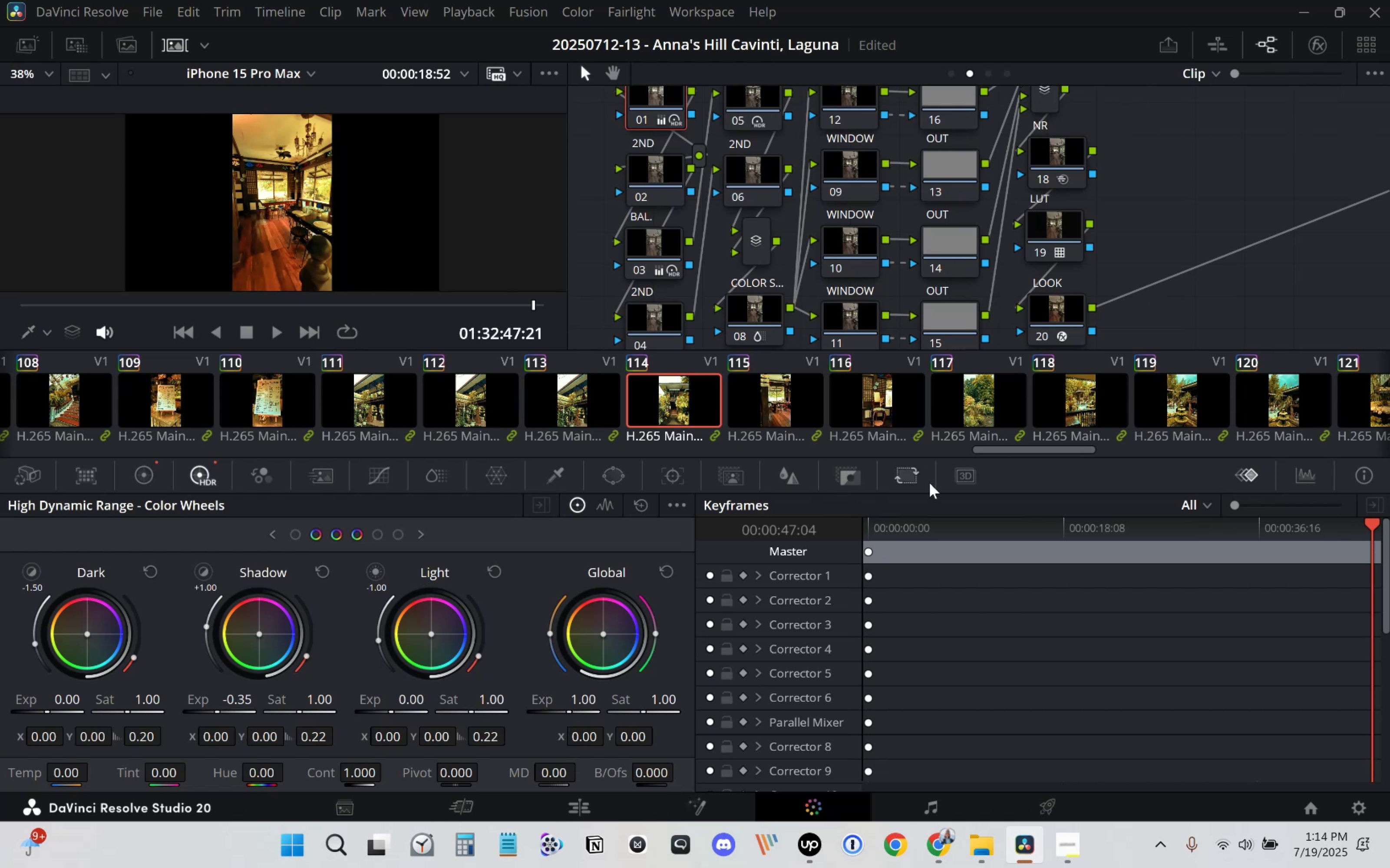 
left_click_drag(start_coordinate=[900, 533], to_coordinate=[845, 549])
 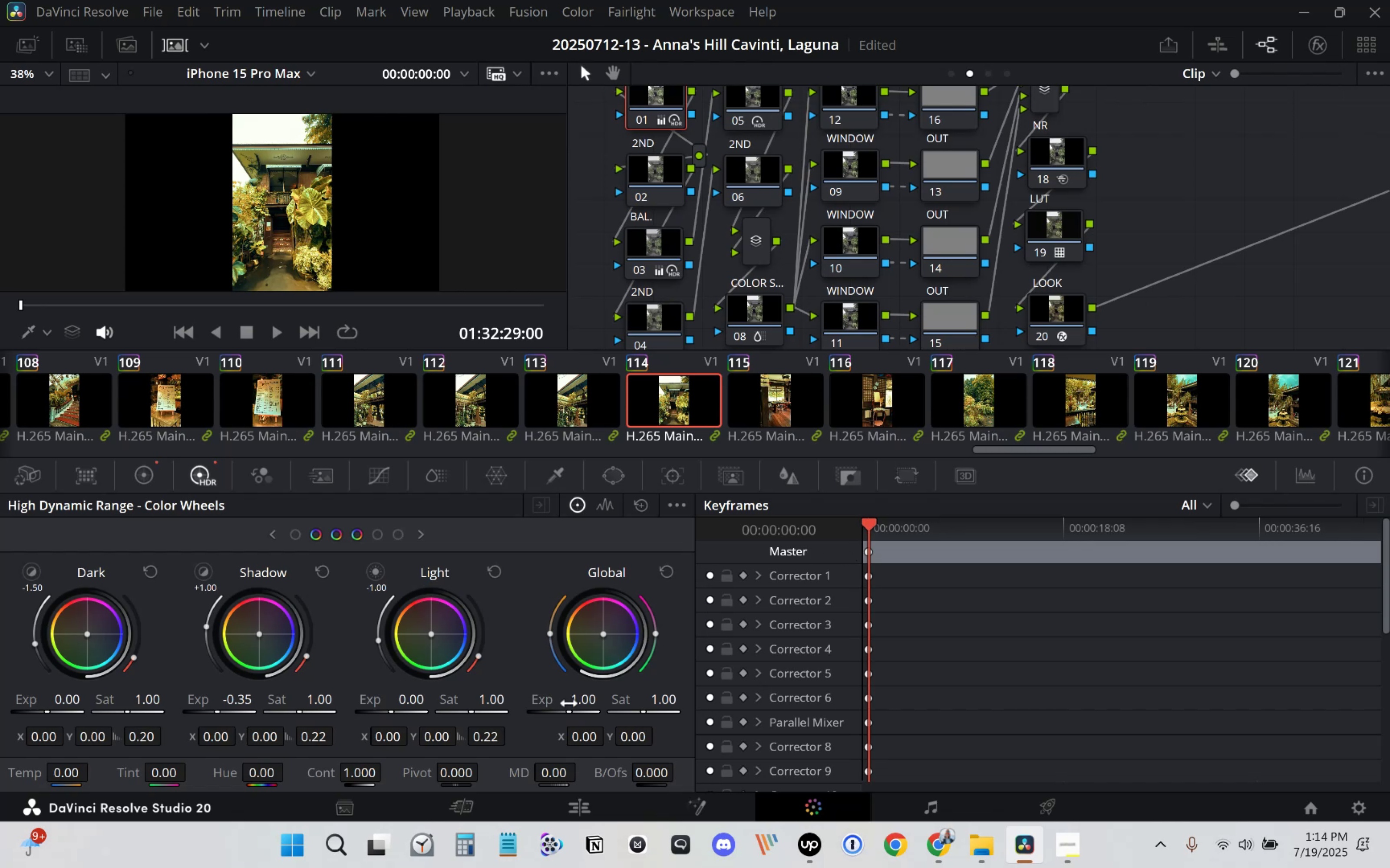 
left_click_drag(start_coordinate=[569, 709], to_coordinate=[529, 724])
 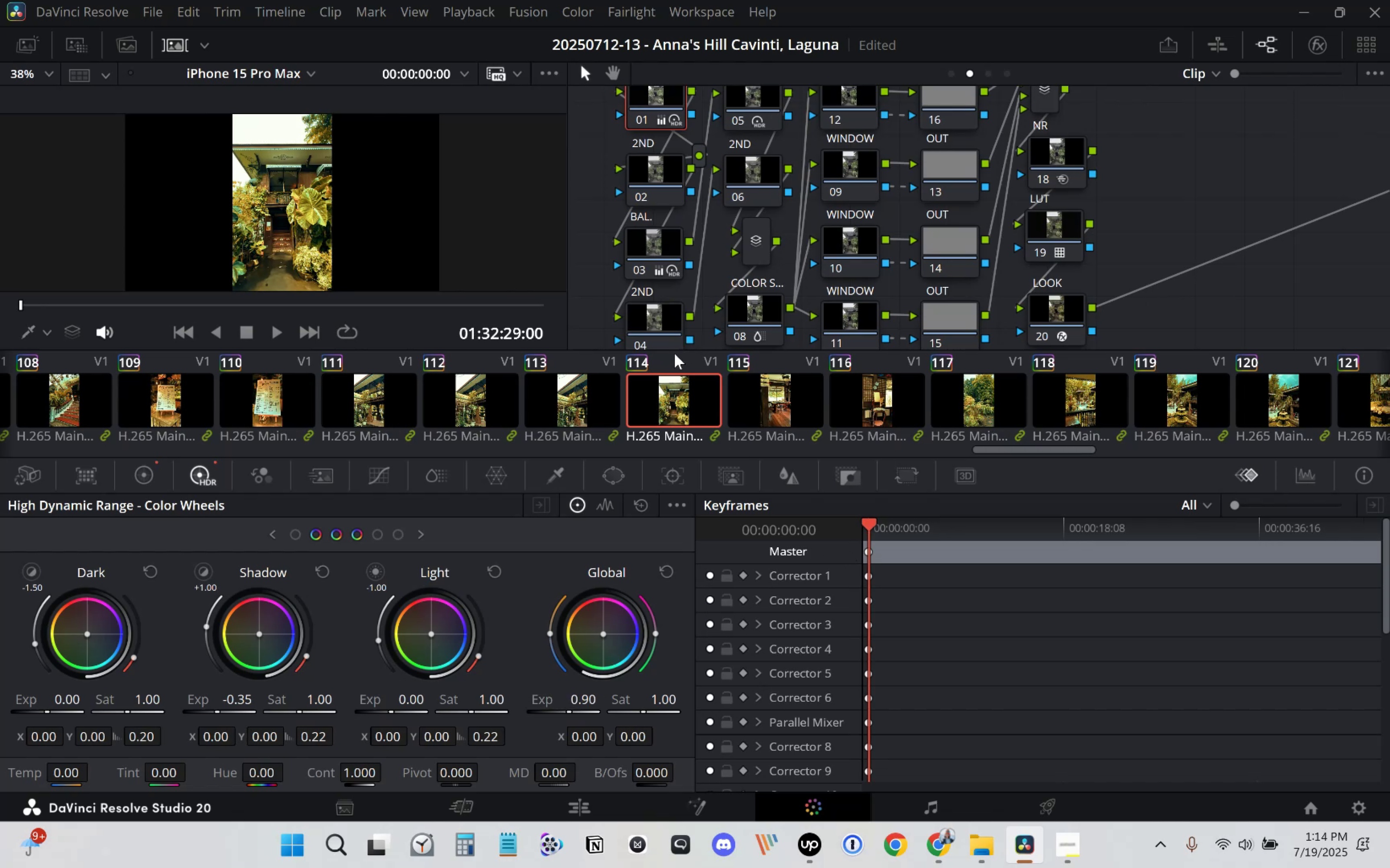 
left_click([563, 408])
 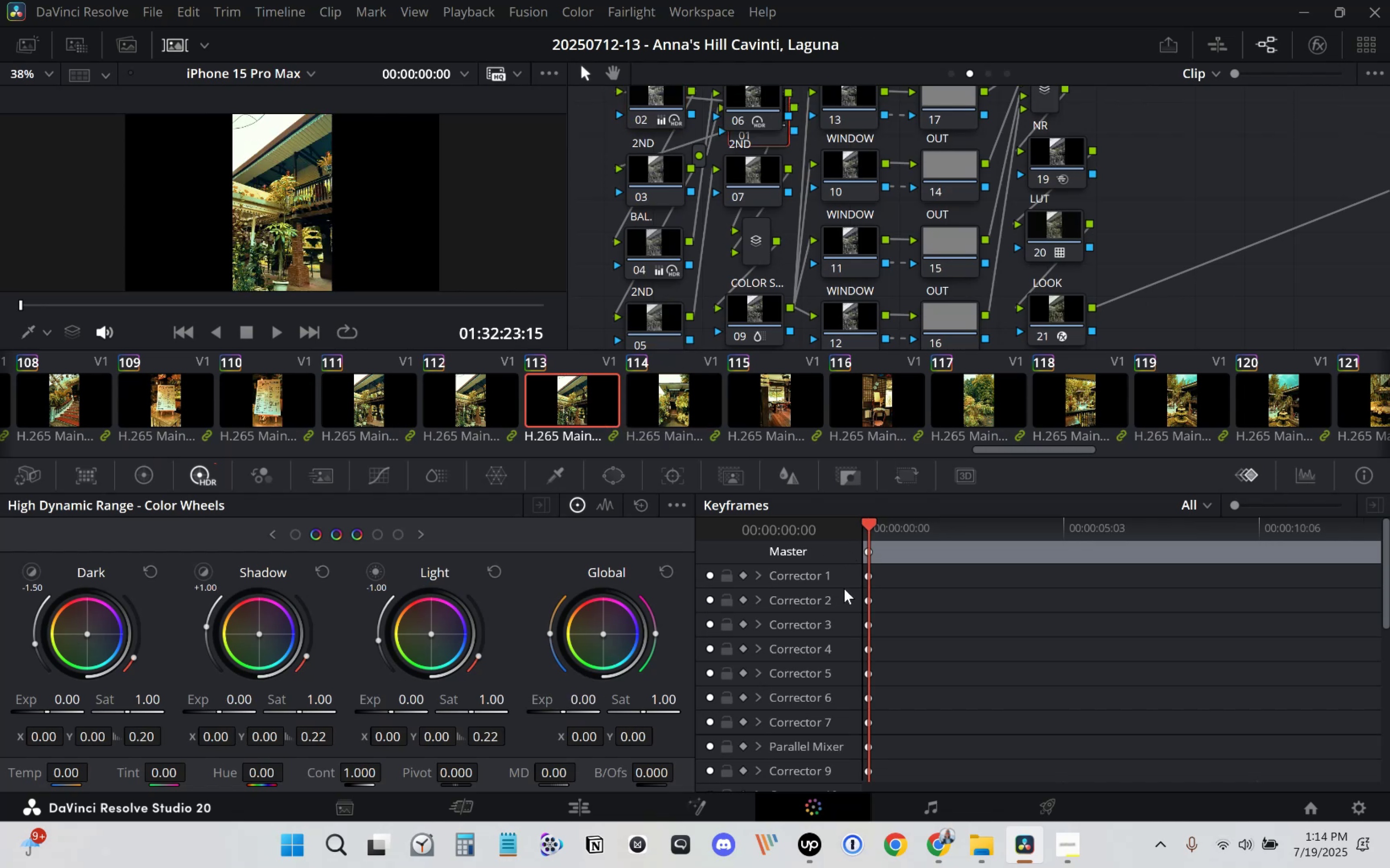 
left_click_drag(start_coordinate=[883, 528], to_coordinate=[888, 501])
 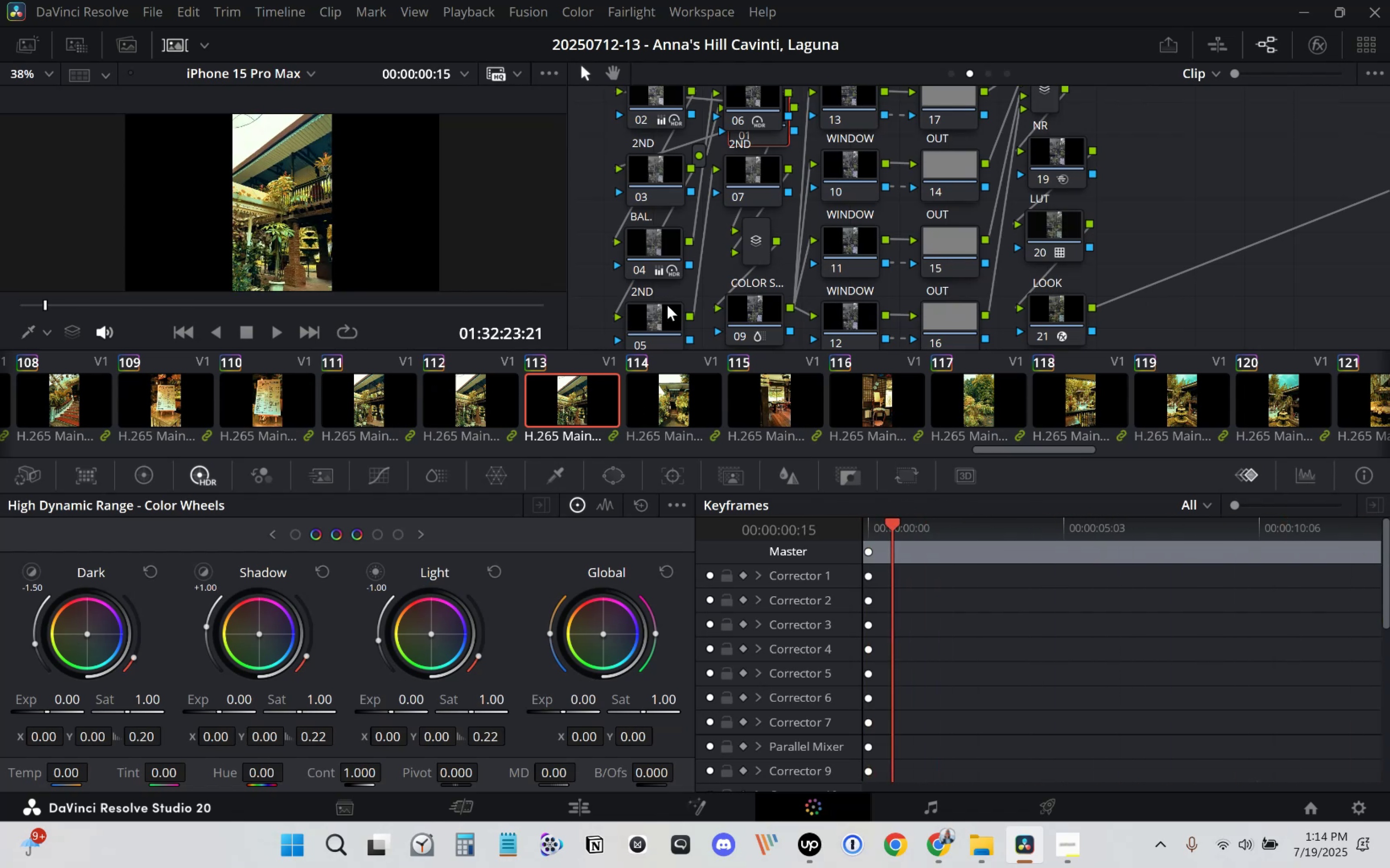 
left_click([755, 137])
 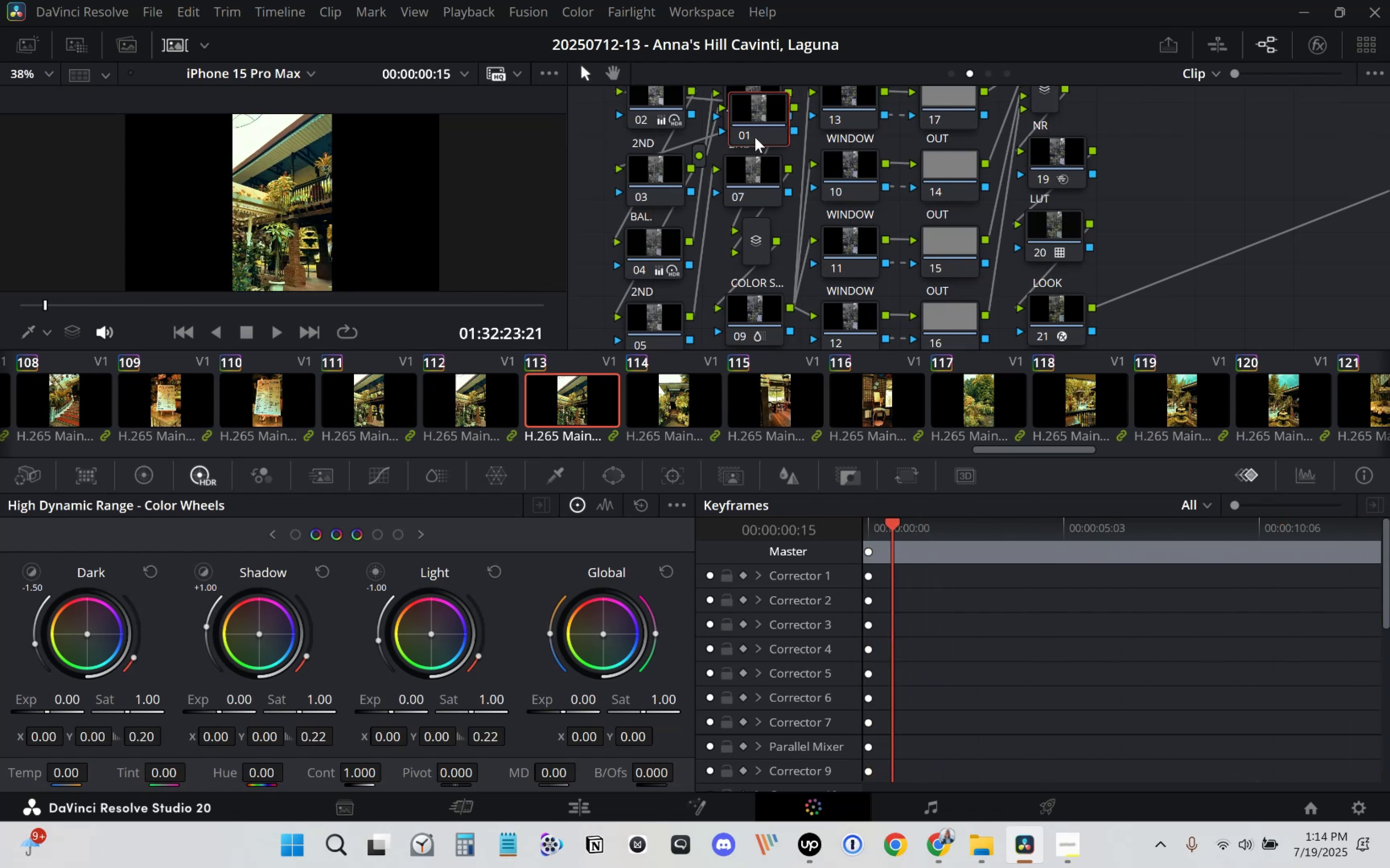 
key(Delete)
 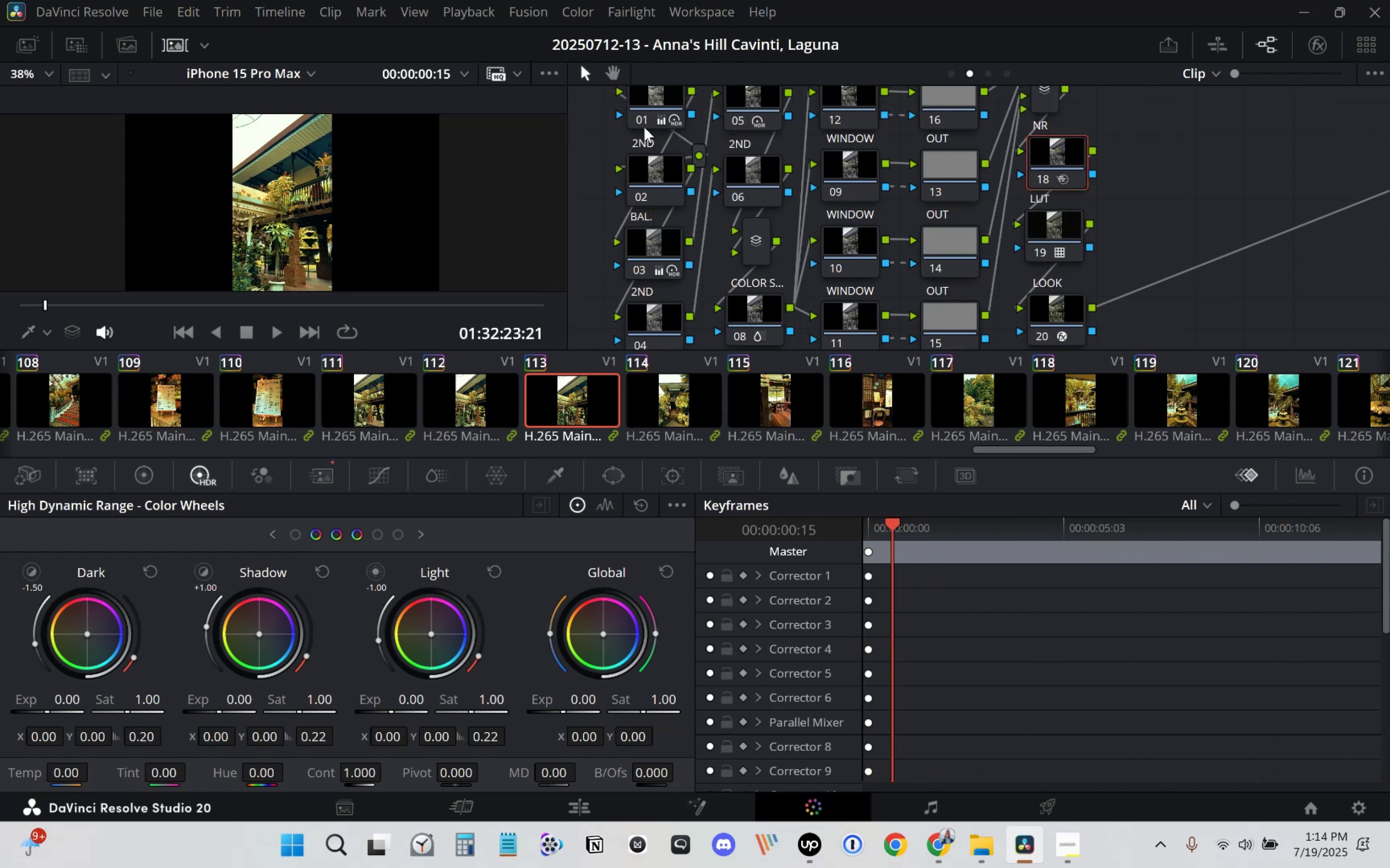 
left_click([655, 113])
 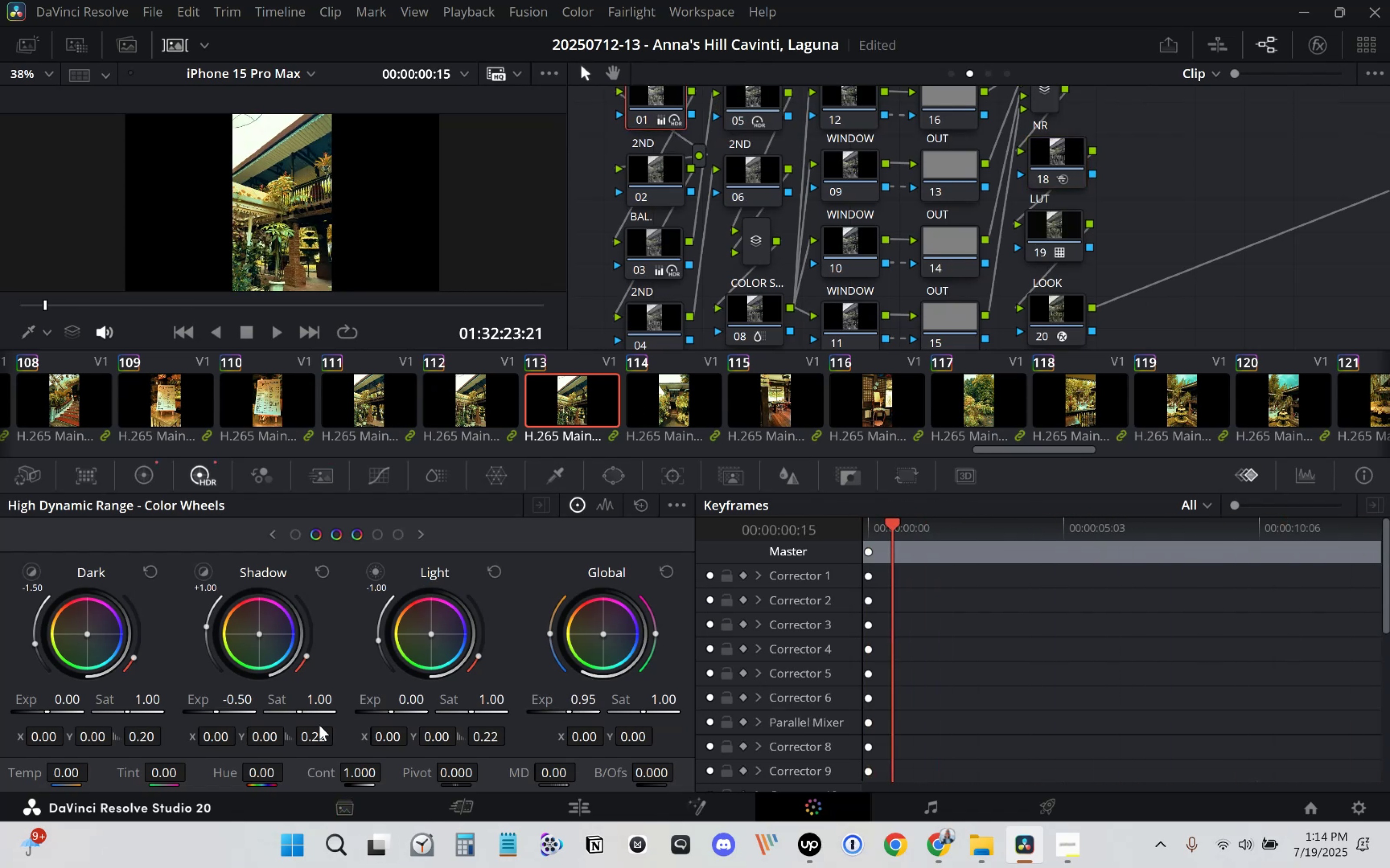 
left_click_drag(start_coordinate=[224, 710], to_coordinate=[284, 712])
 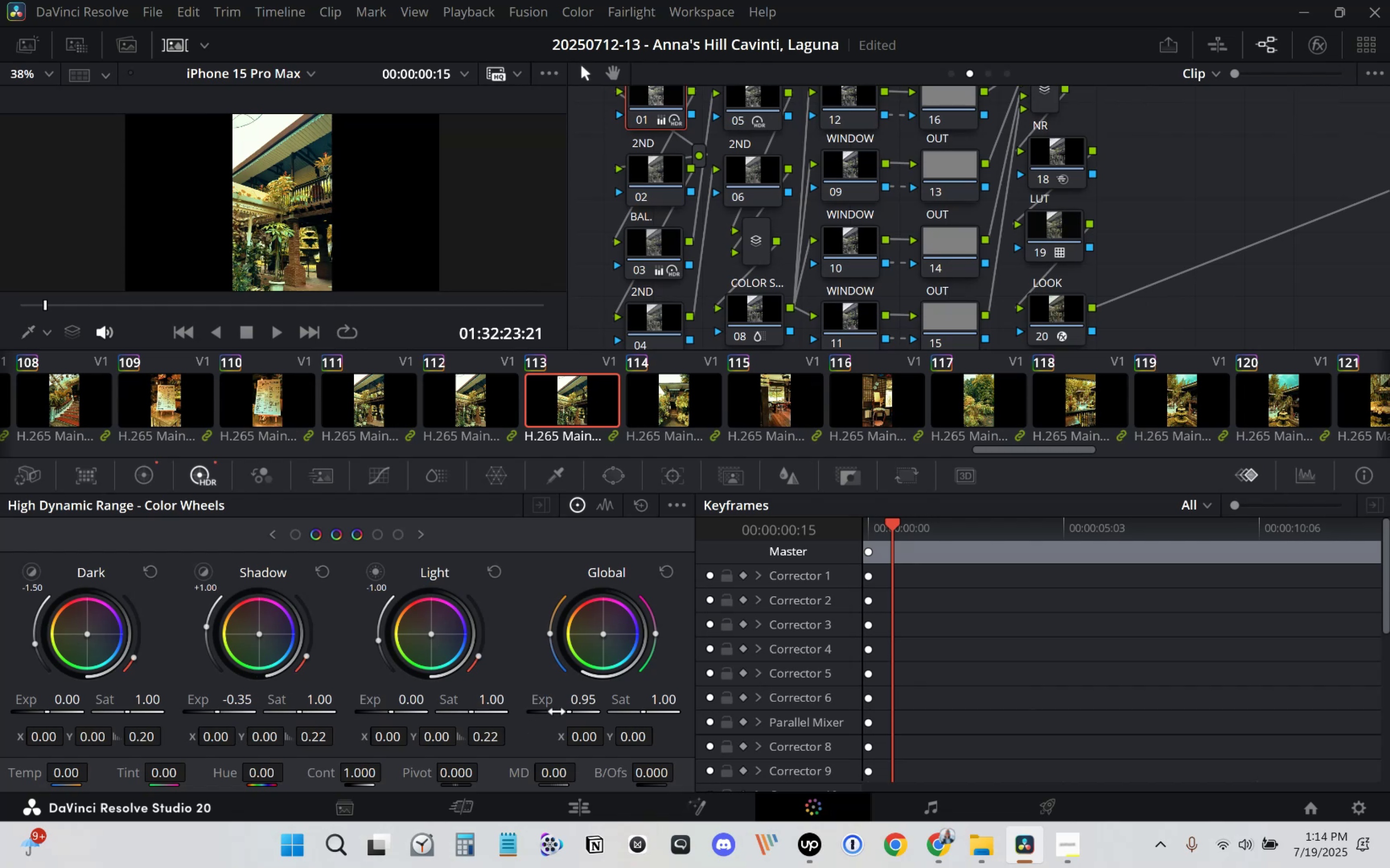 
left_click_drag(start_coordinate=[569, 711], to_coordinate=[551, 717])
 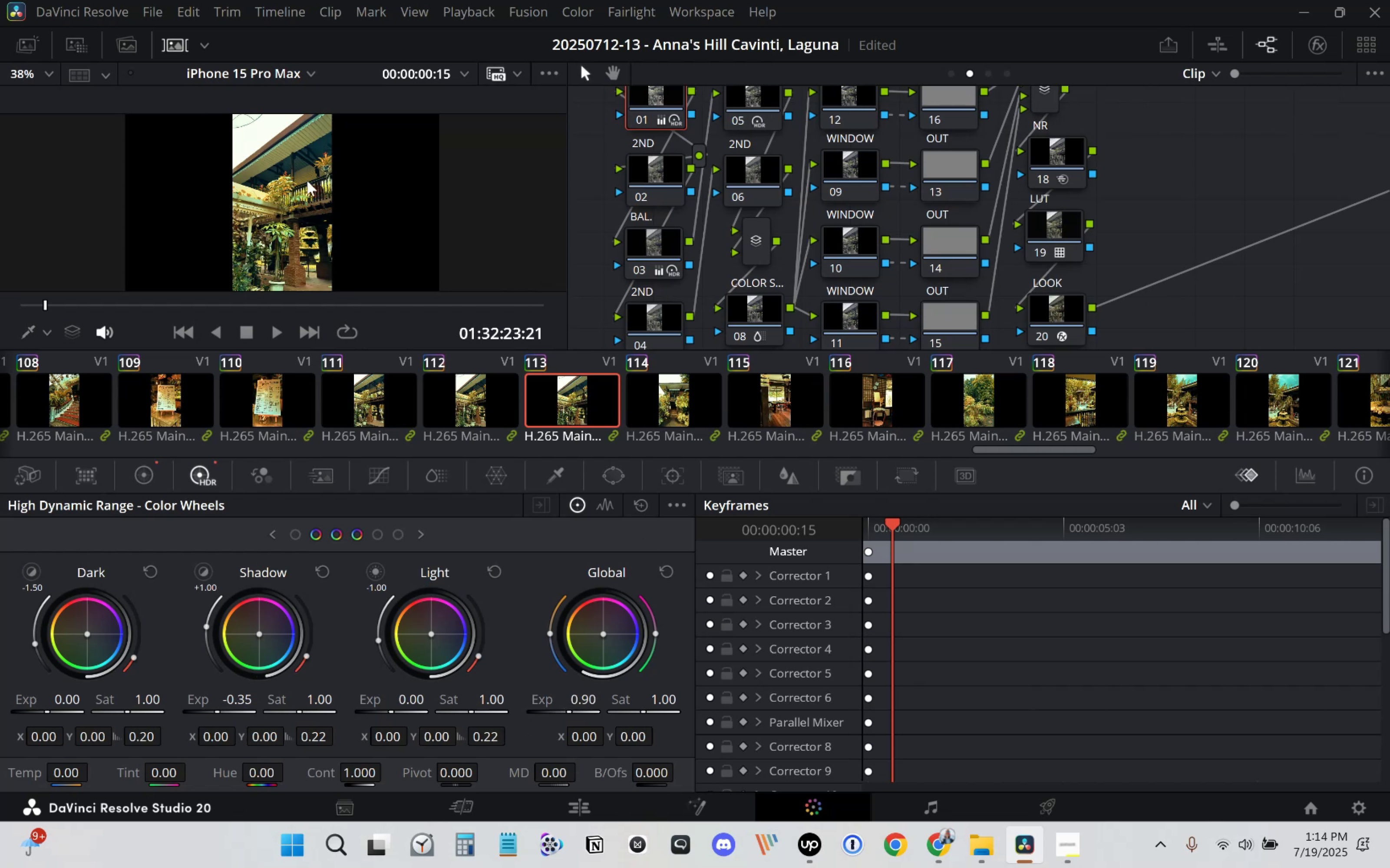 
left_click([309, 187])
 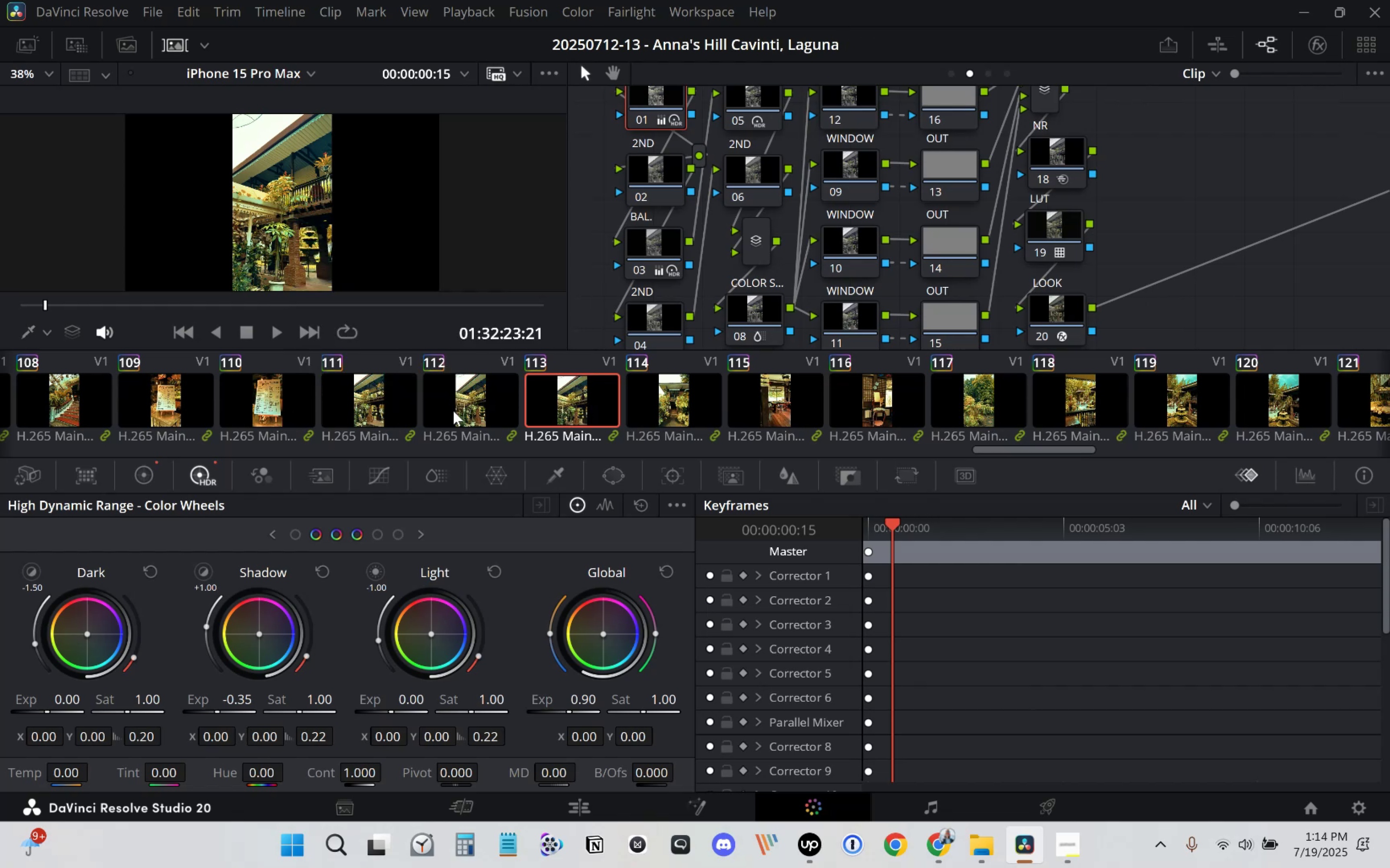 
left_click([469, 411])
 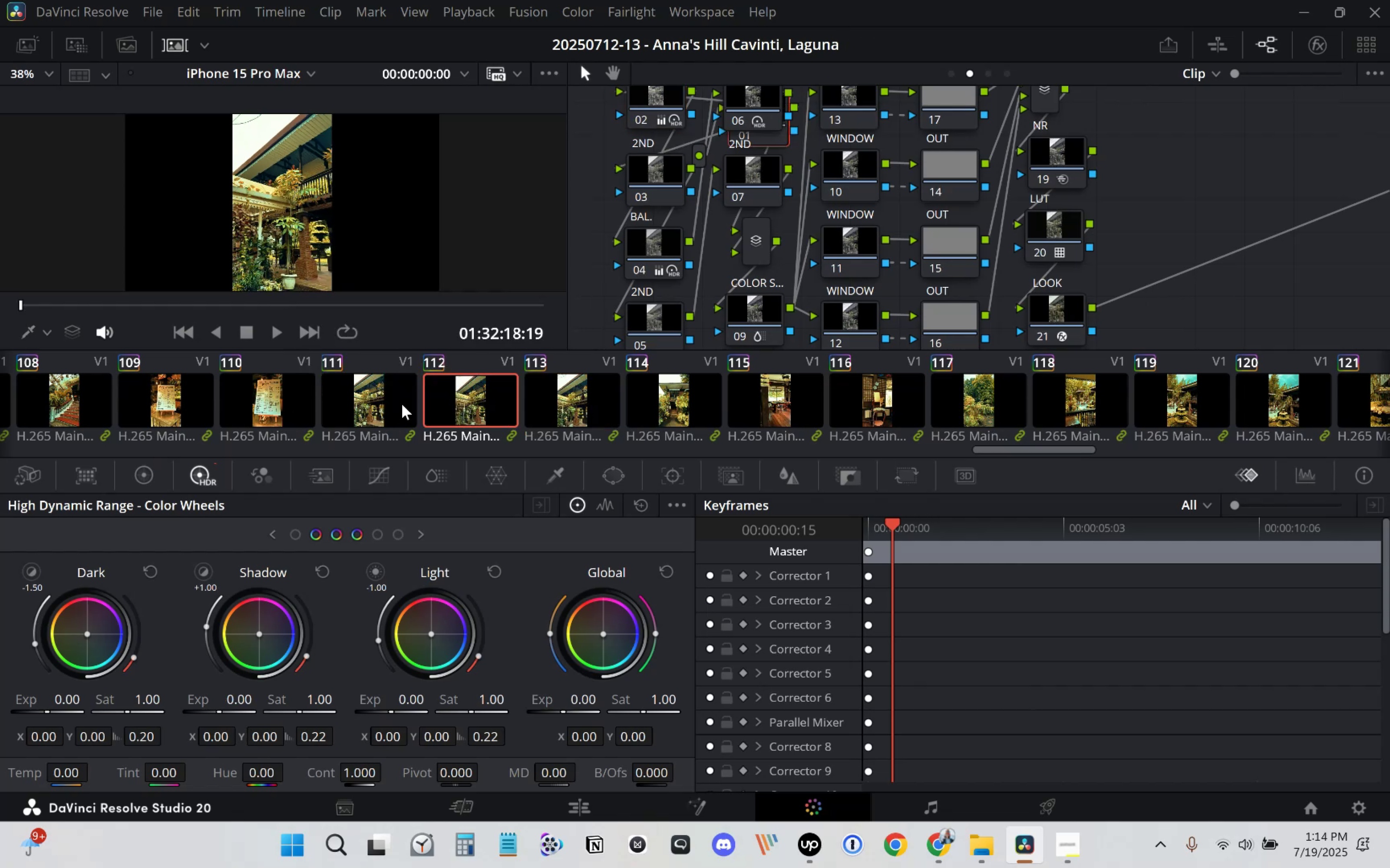 
key(Shift+ShiftLeft)
 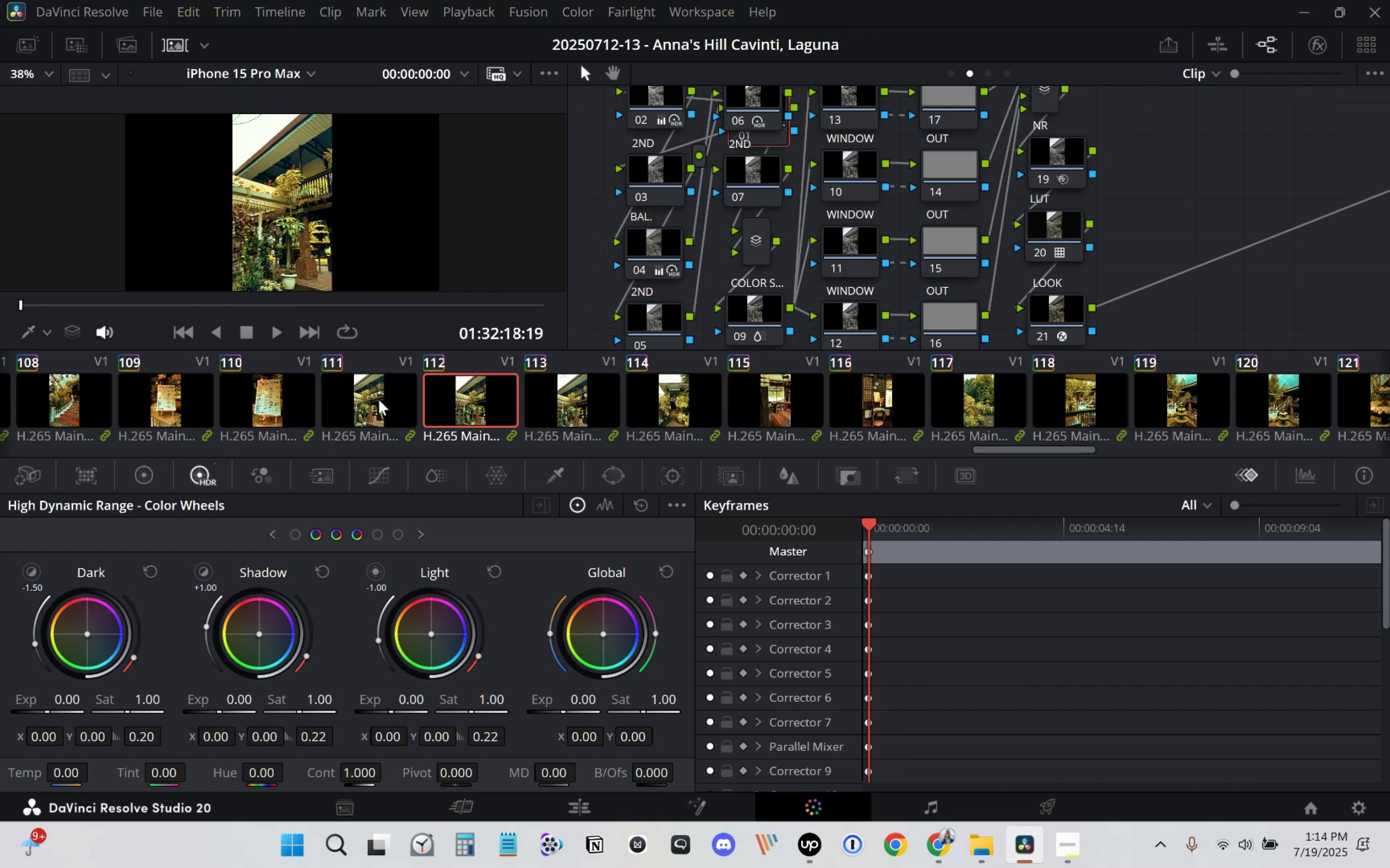 
left_click([379, 400])
 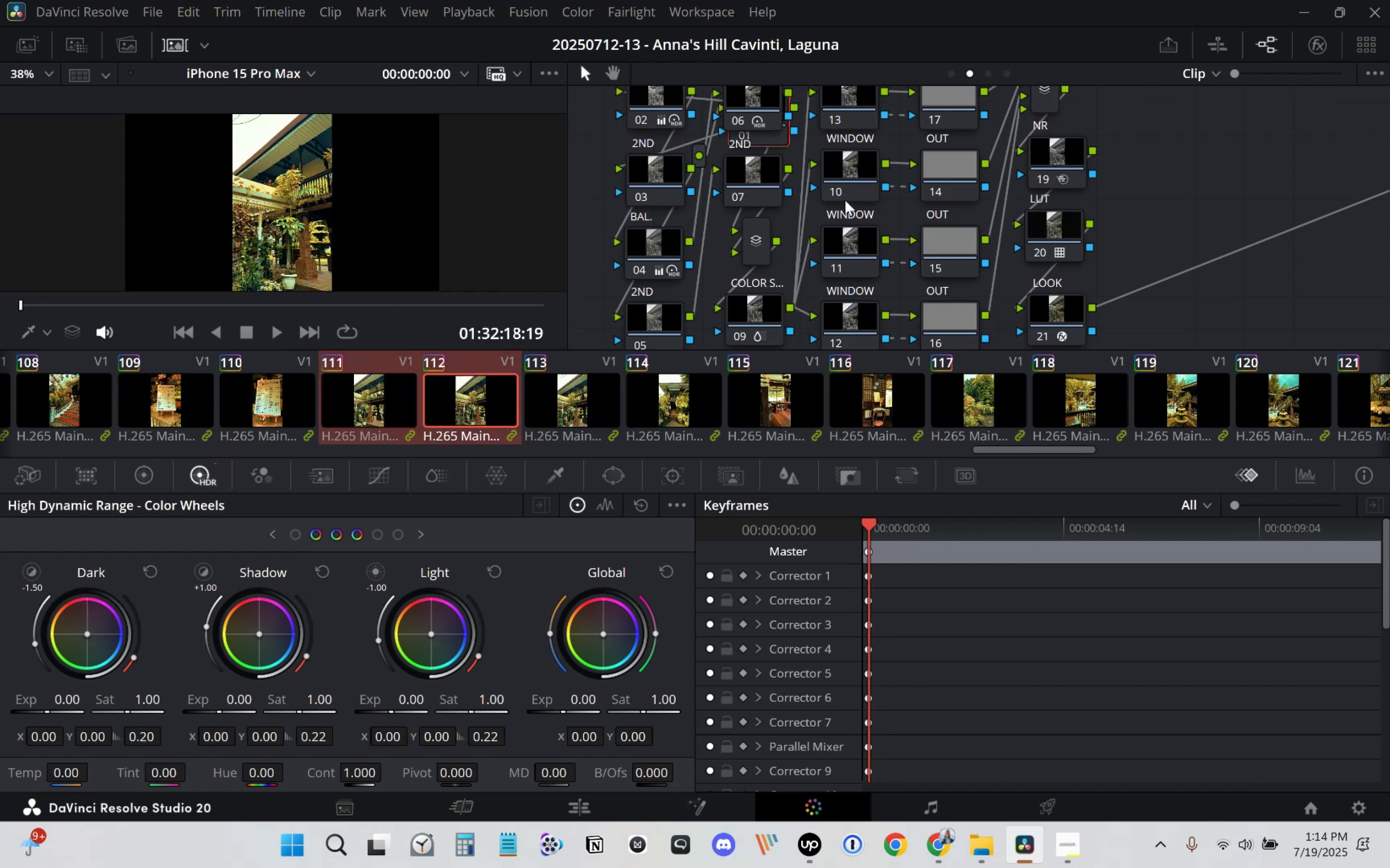 
right_click([1152, 173])
 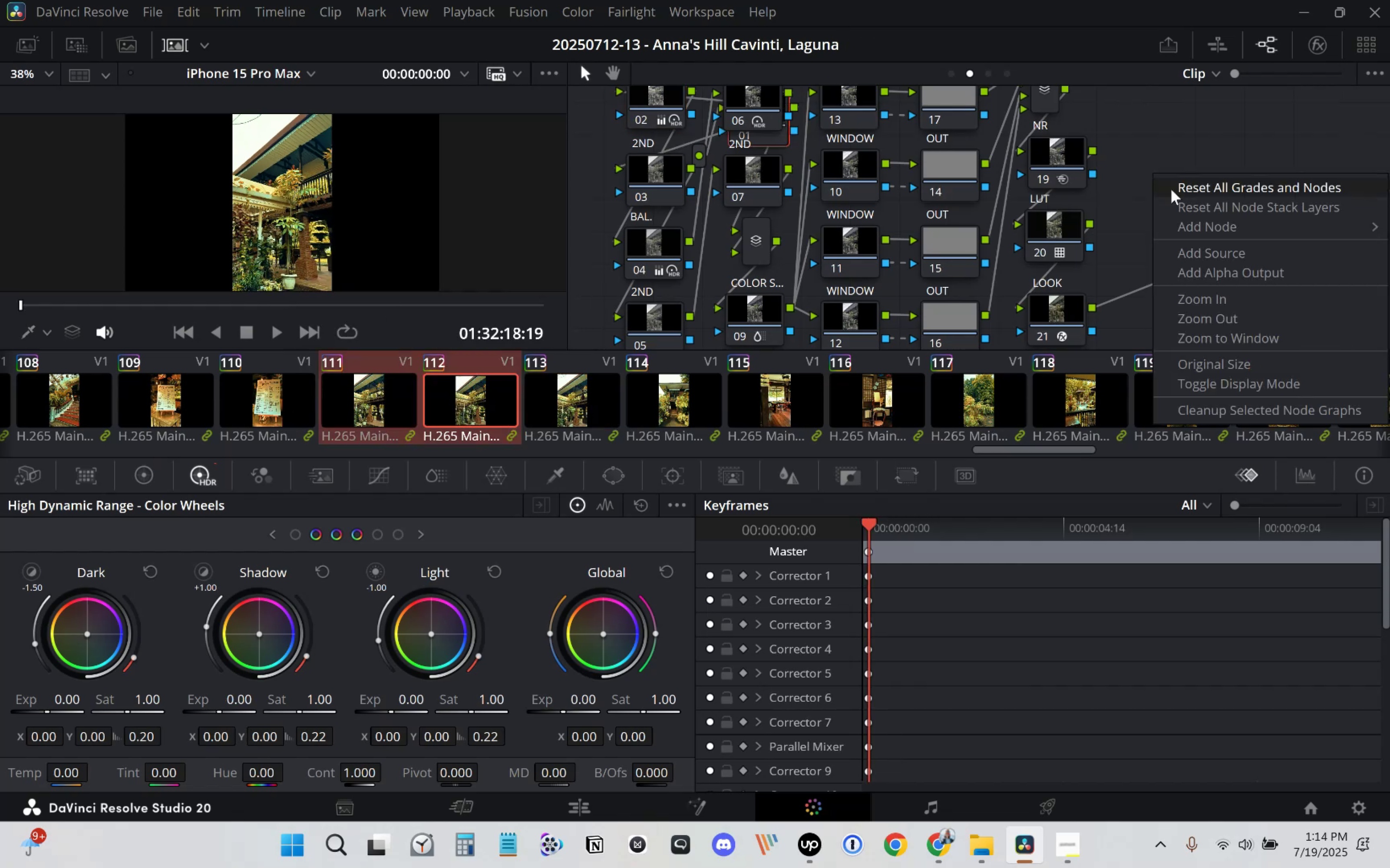 
left_click([1171, 189])
 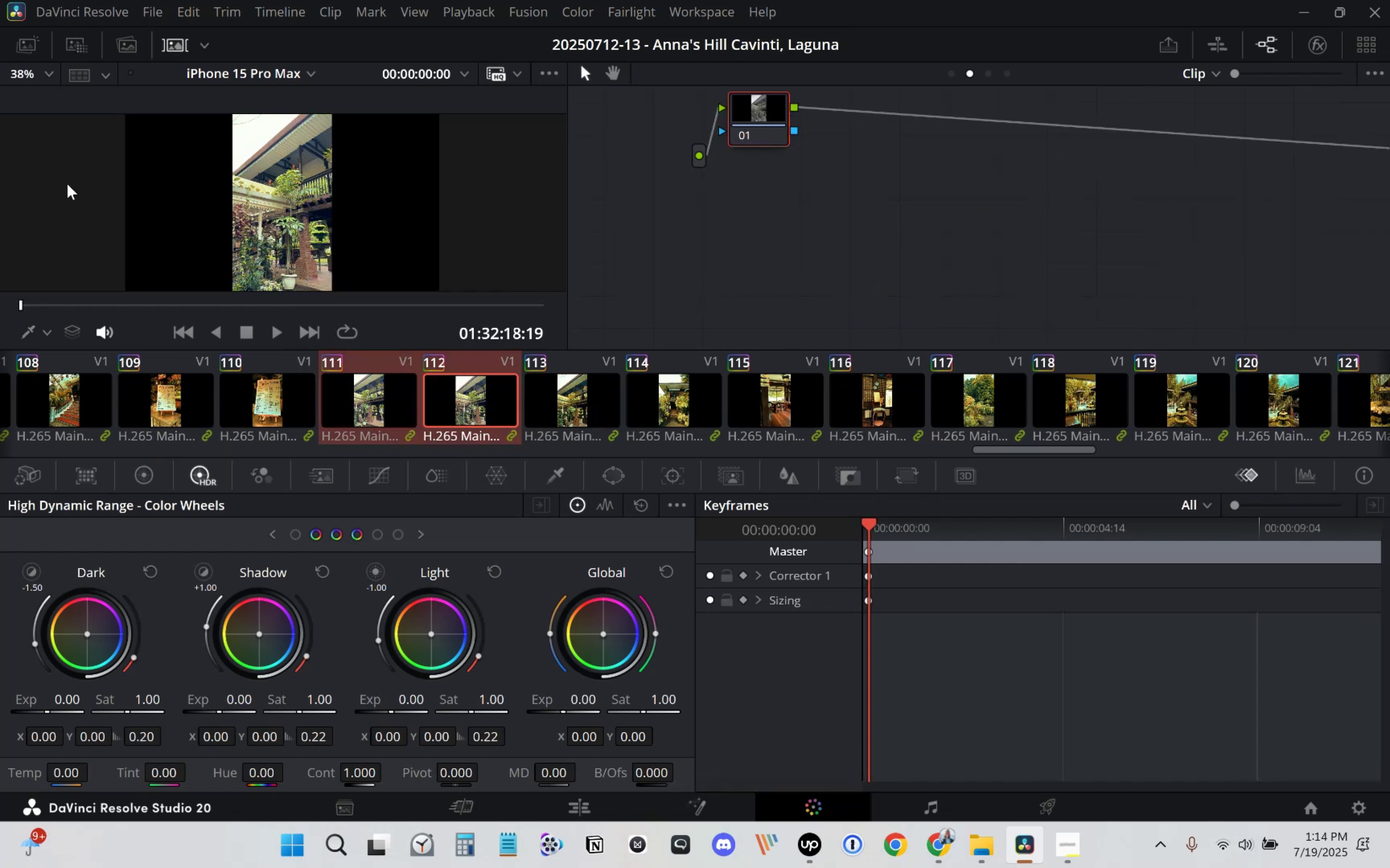 
left_click([32, 37])
 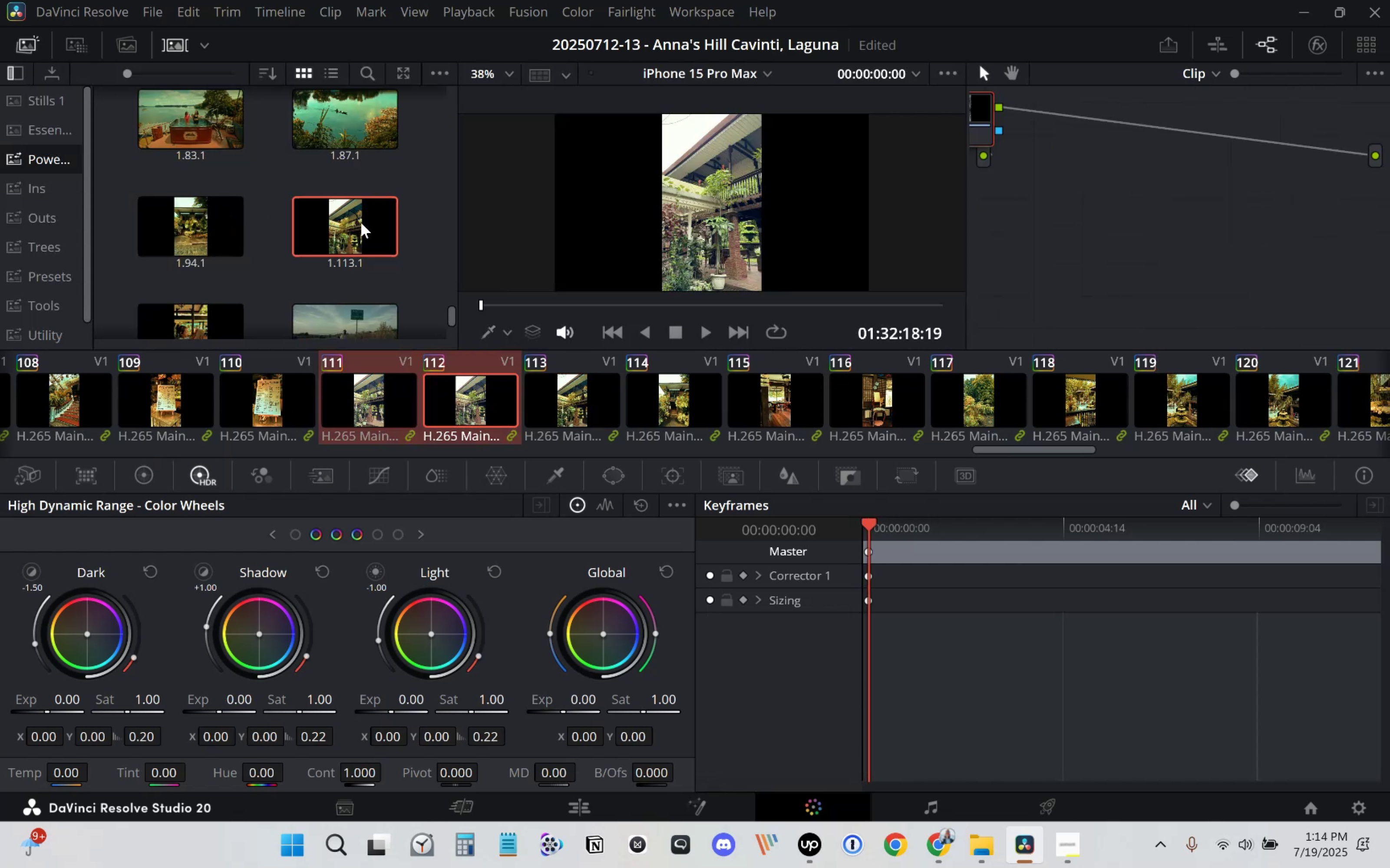 
double_click([362, 223])
 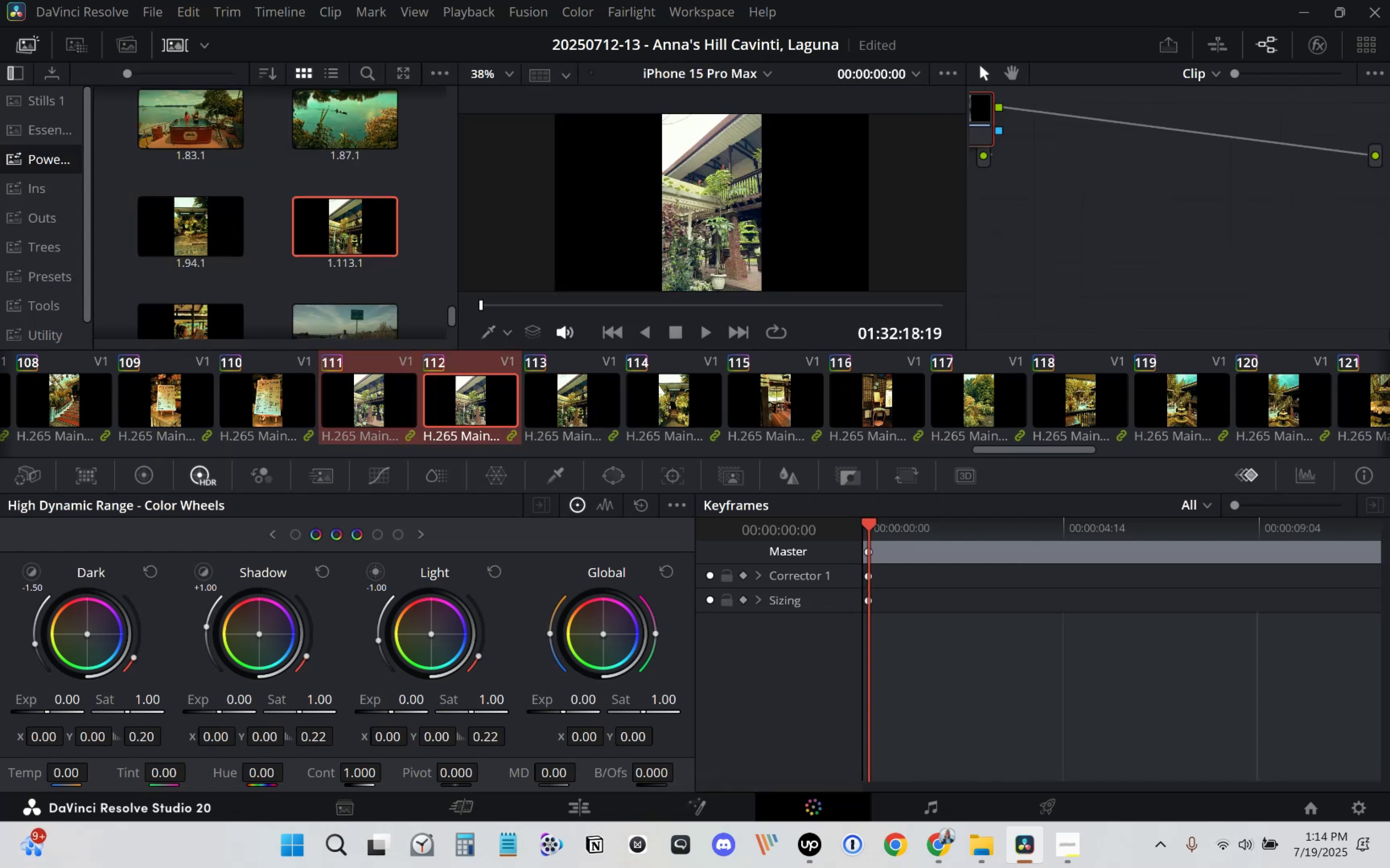 
double_click([334, 224])
 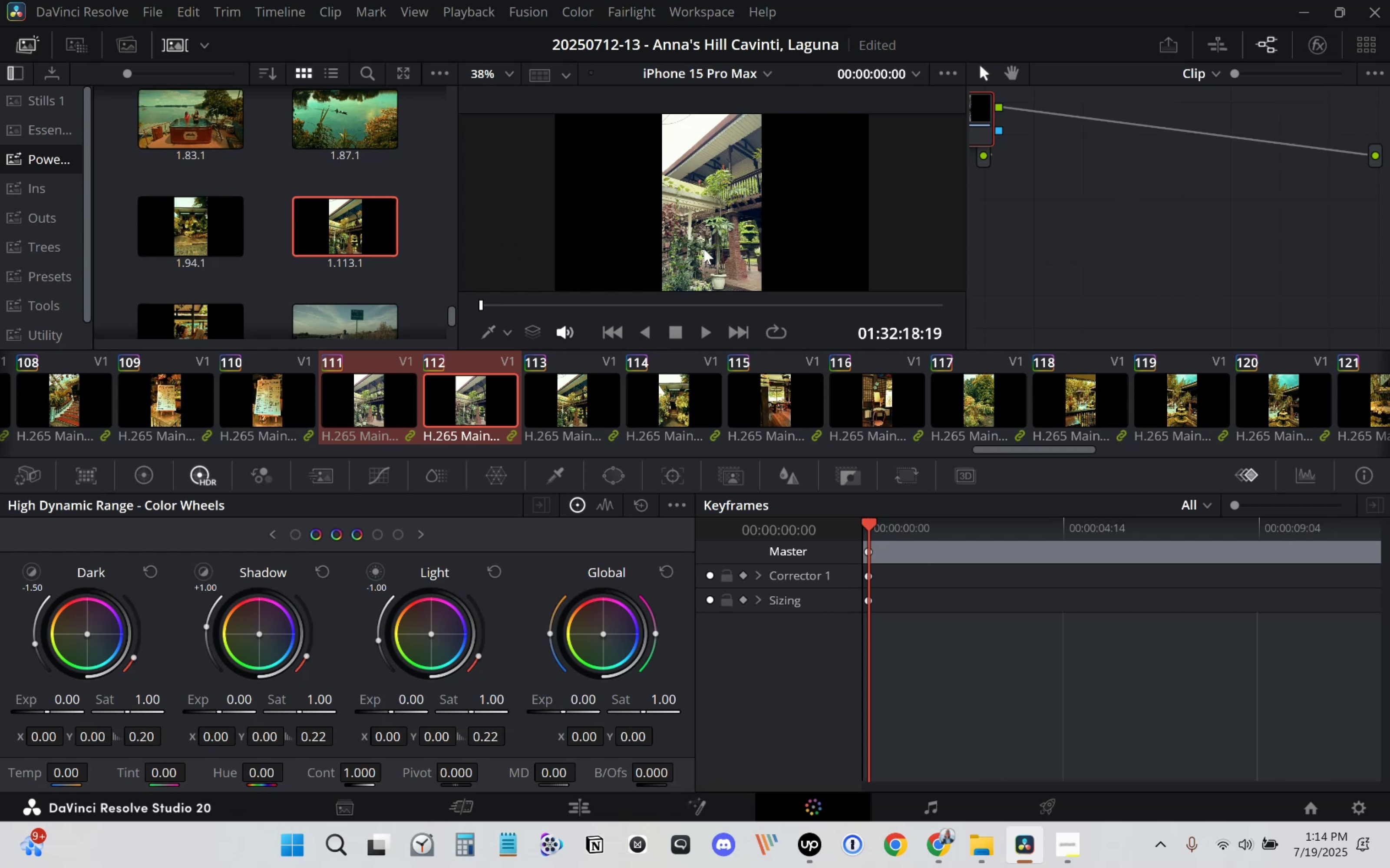 
right_click([1109, 224])
 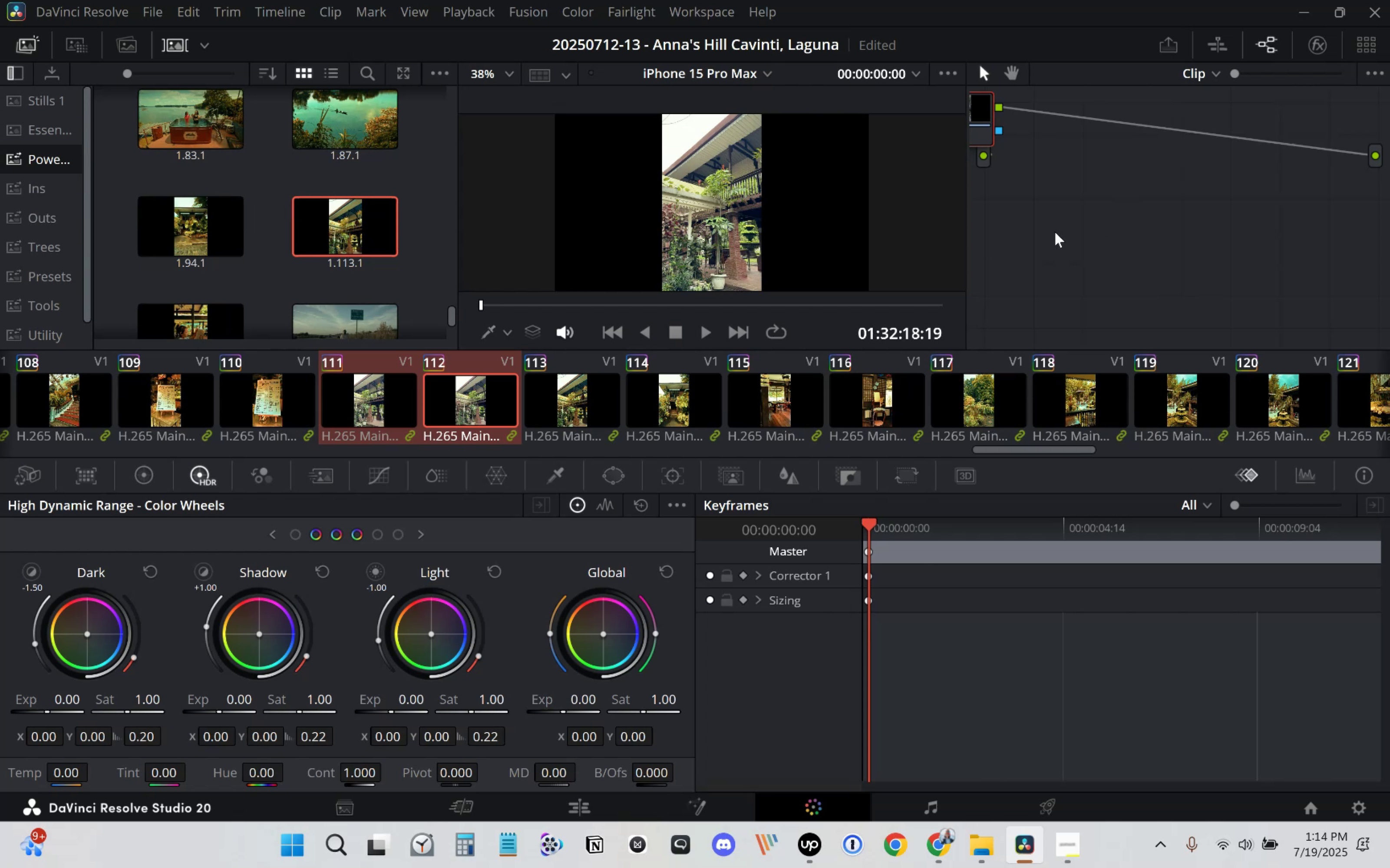 
key(Control+ControlLeft)
 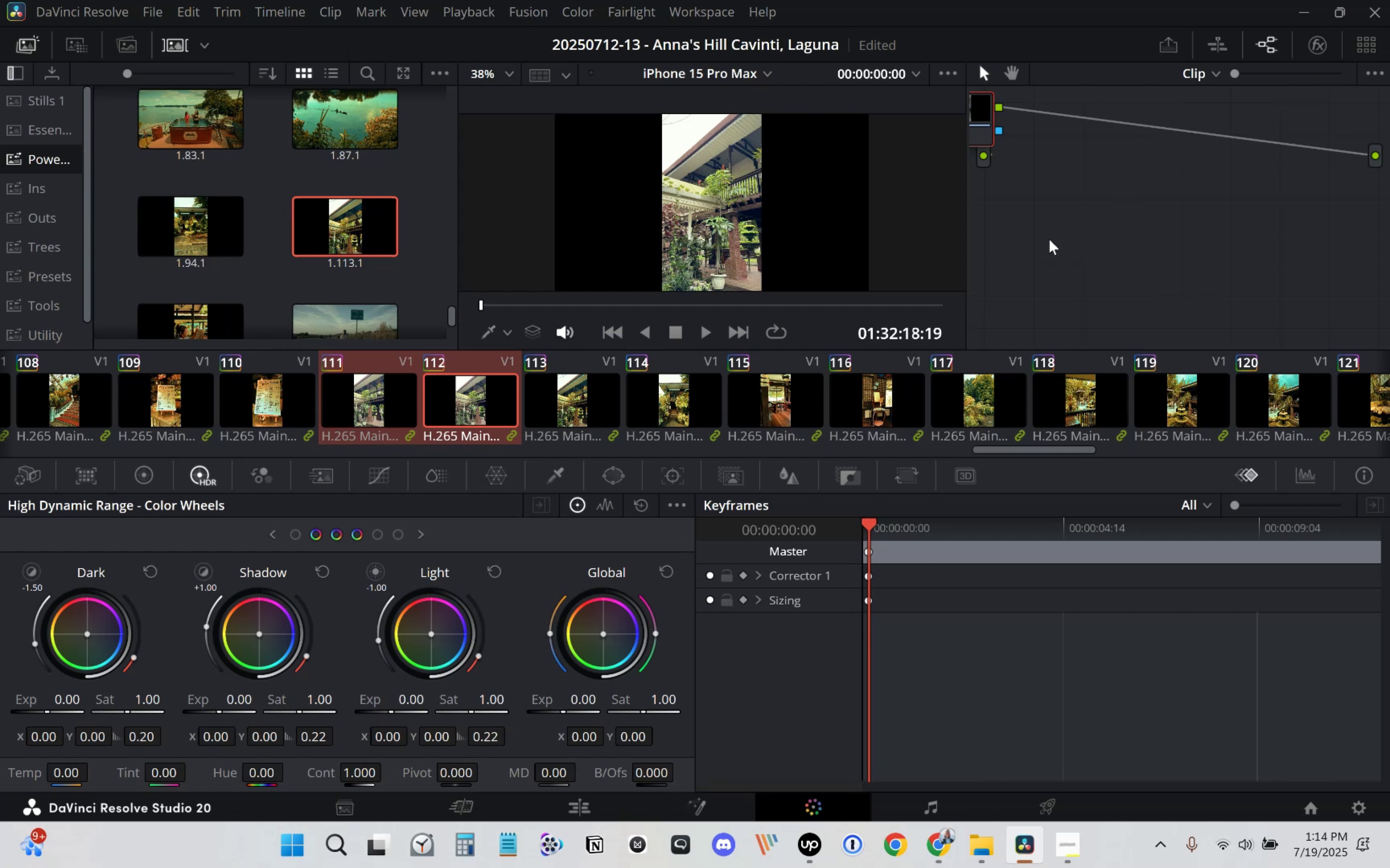 
key(Control+S)
 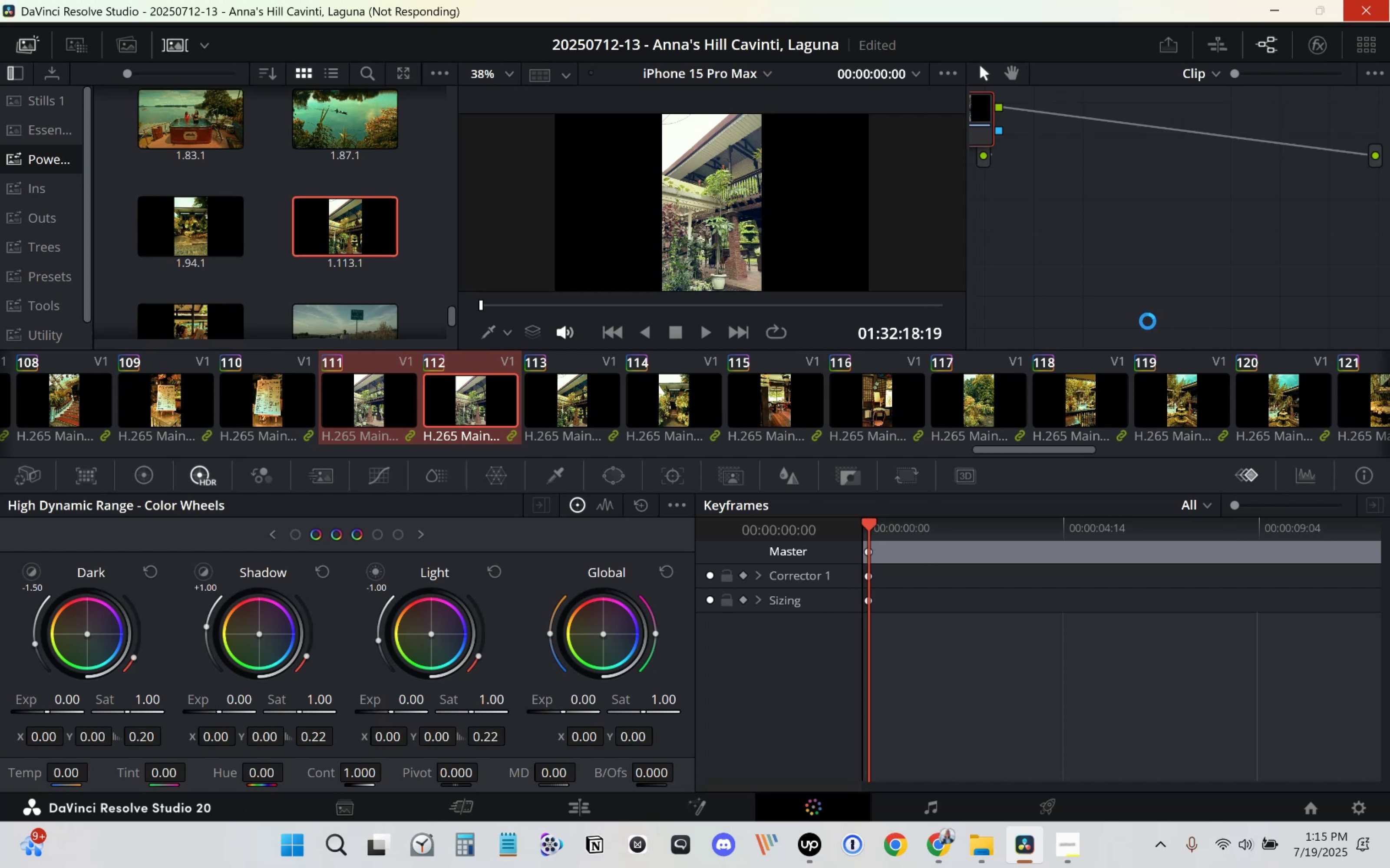 
wait(11.45)
 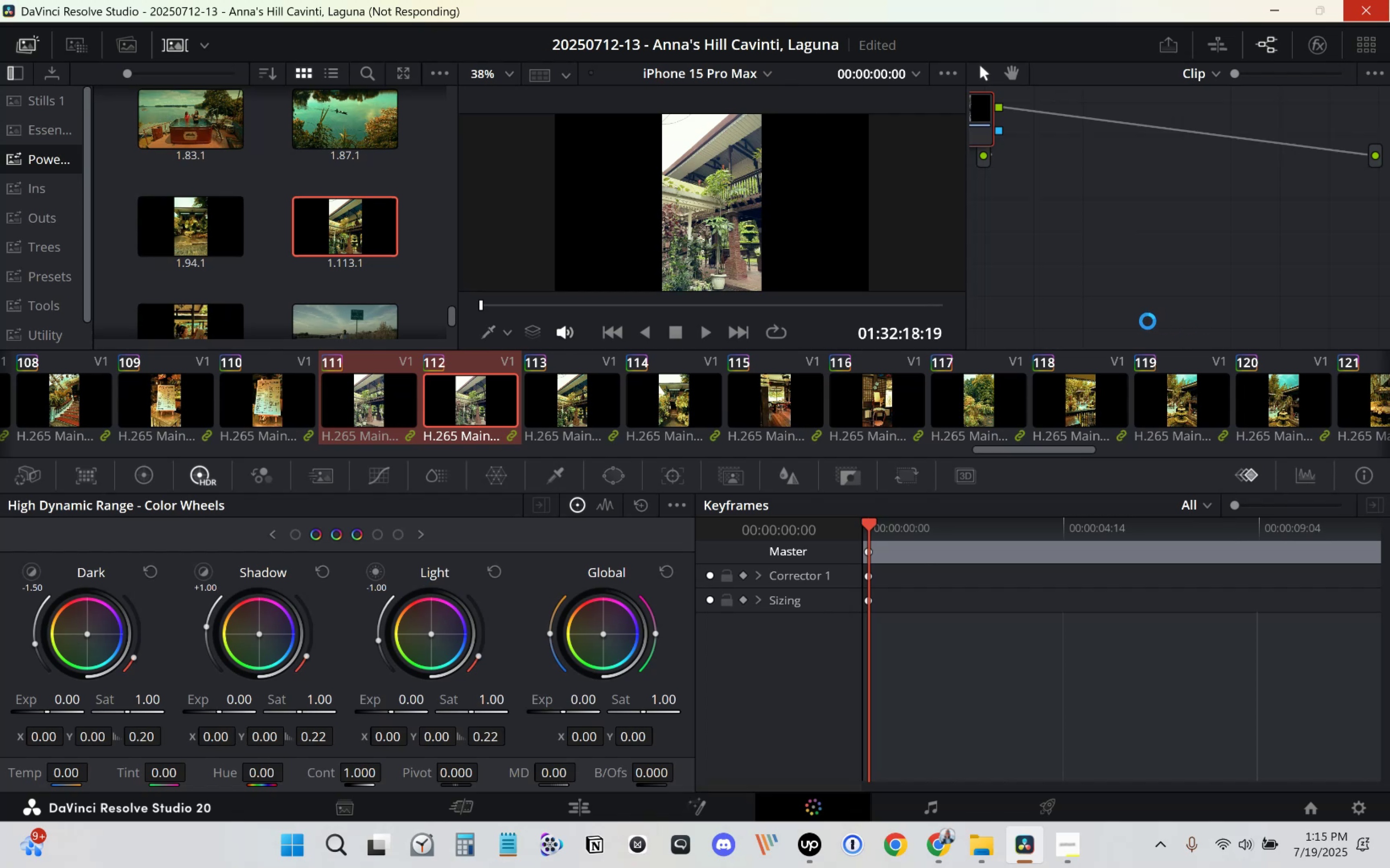 
left_click([938, 829])
 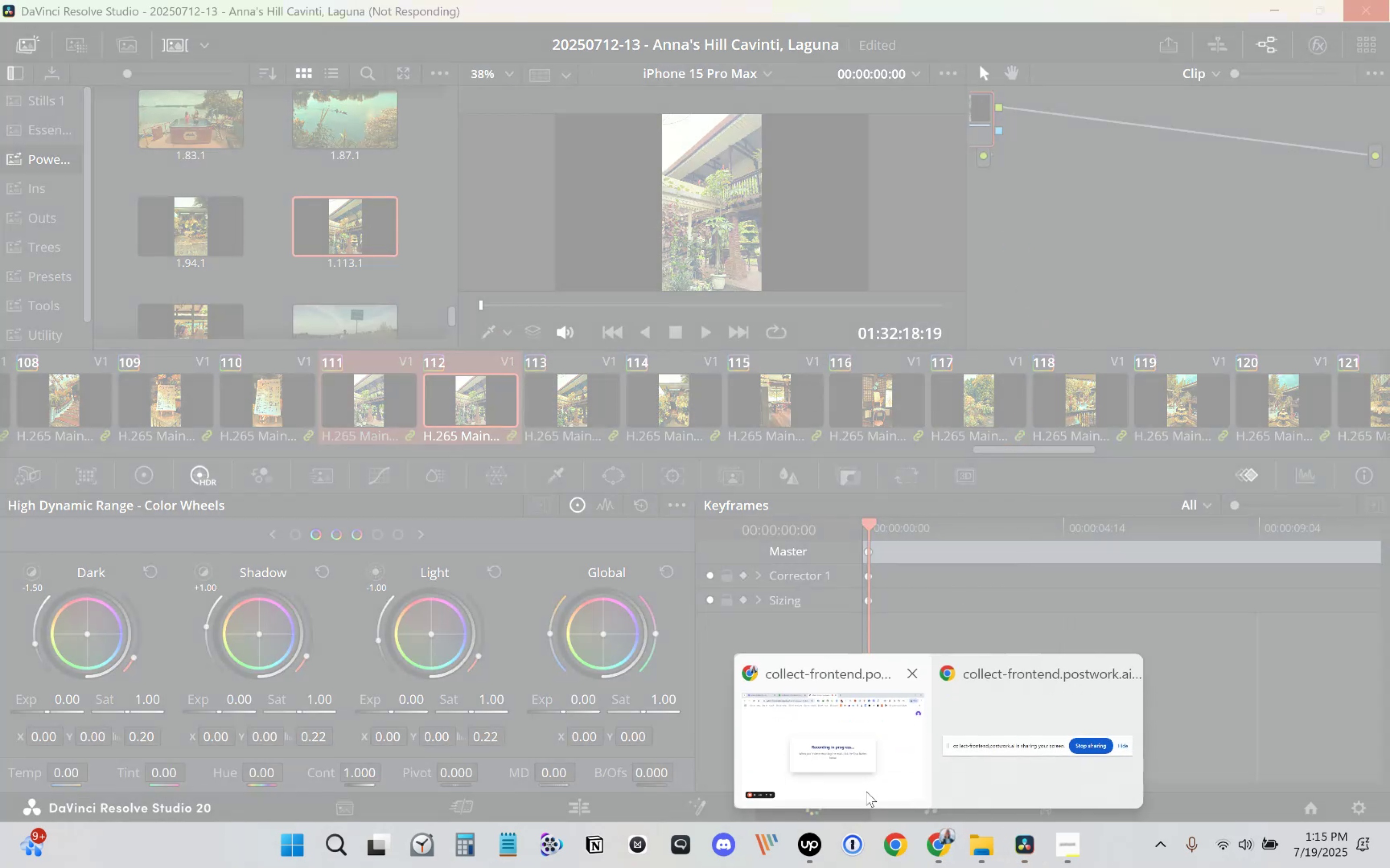 
left_click([865, 785])
 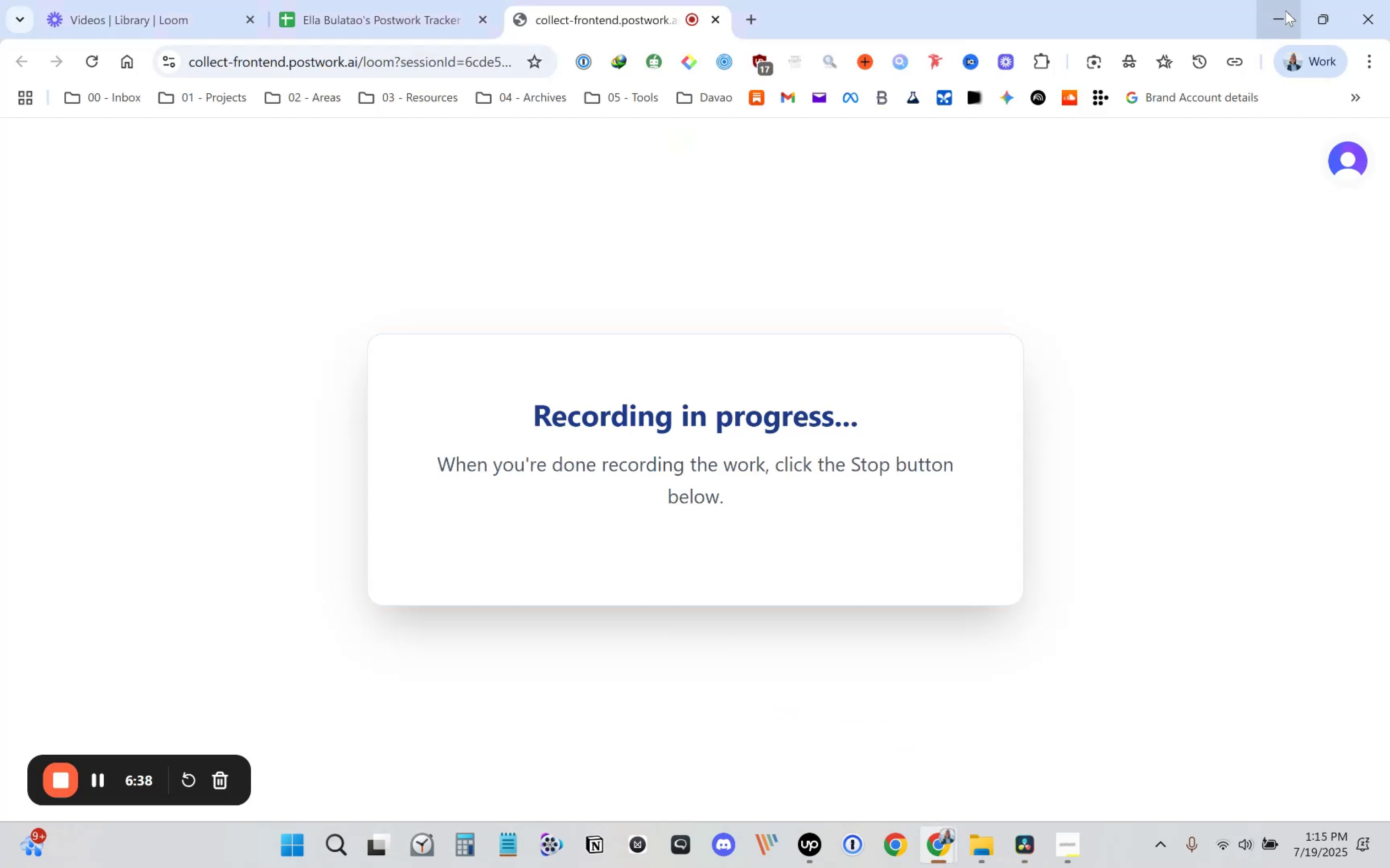 
left_click([1282, 13])
 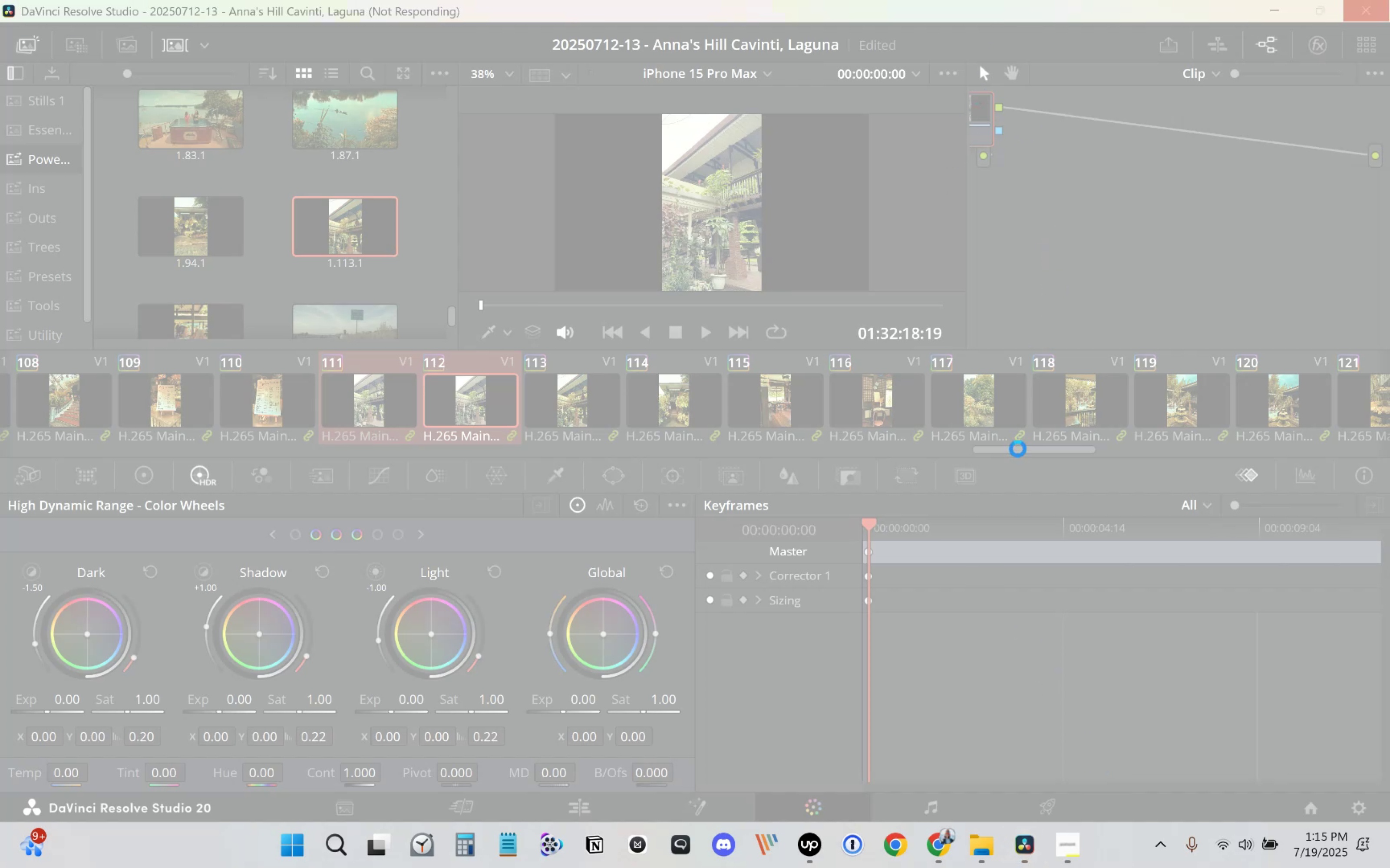 
wait(10.78)
 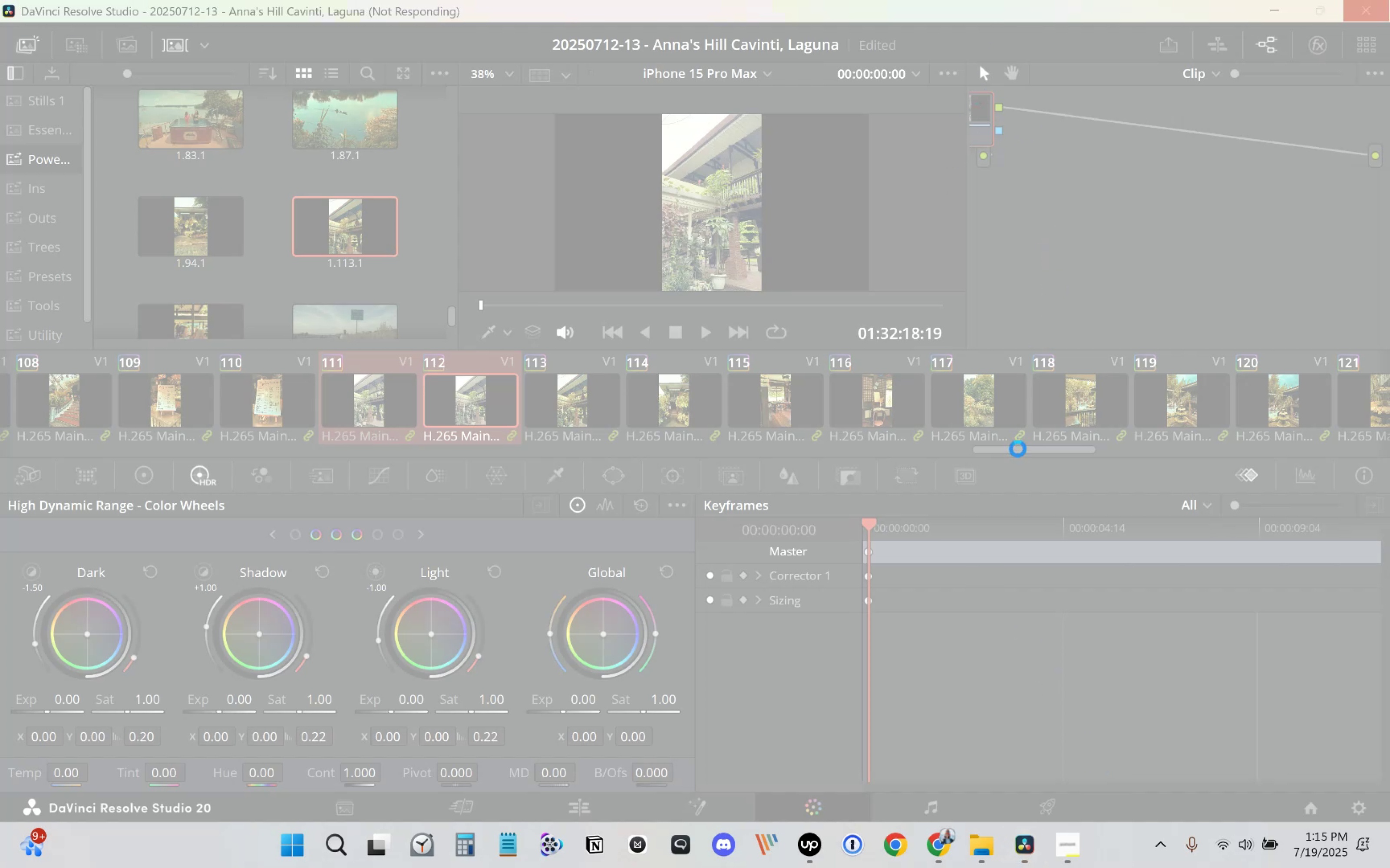 
left_click([812, 840])
 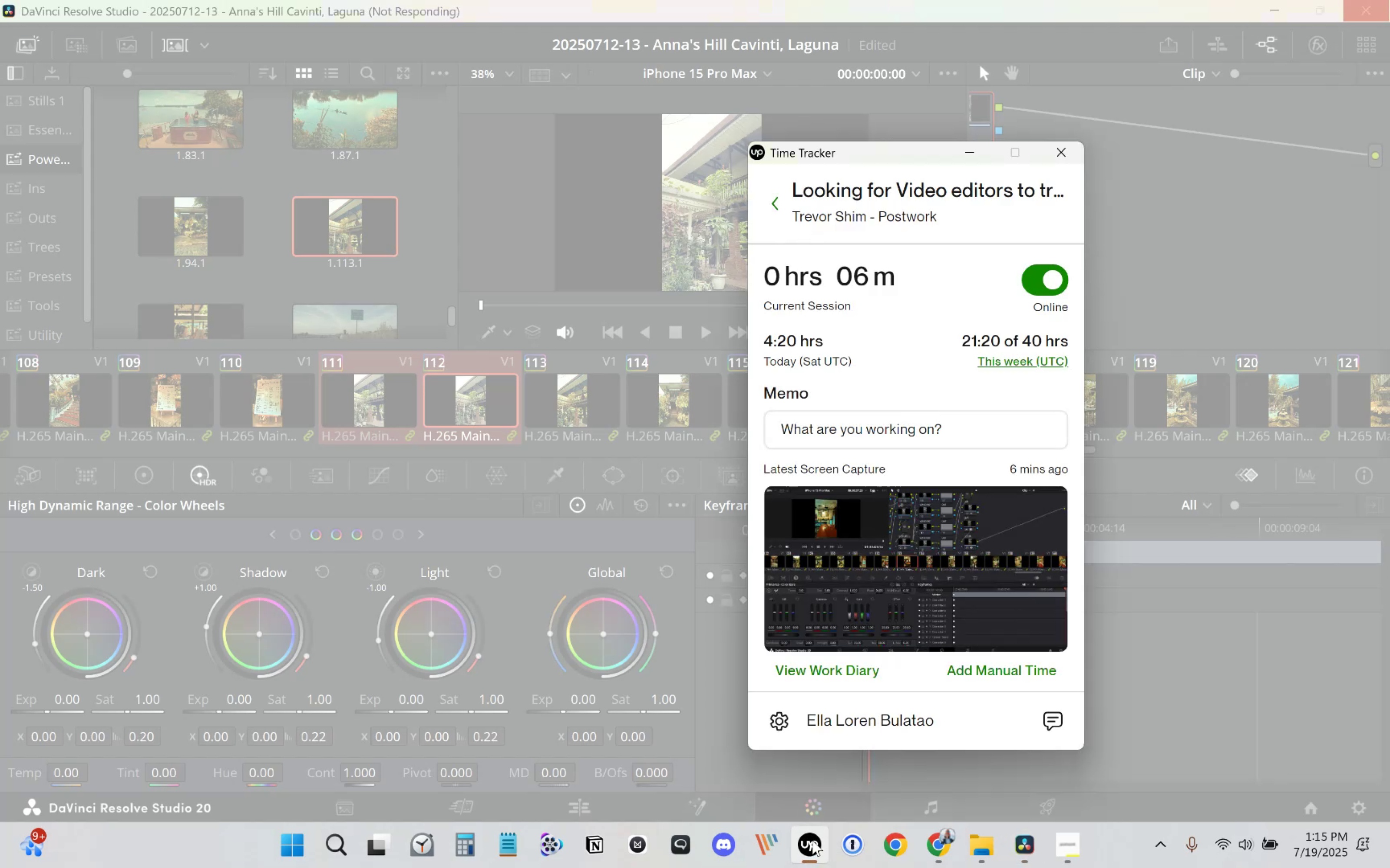 
left_click([812, 840])
 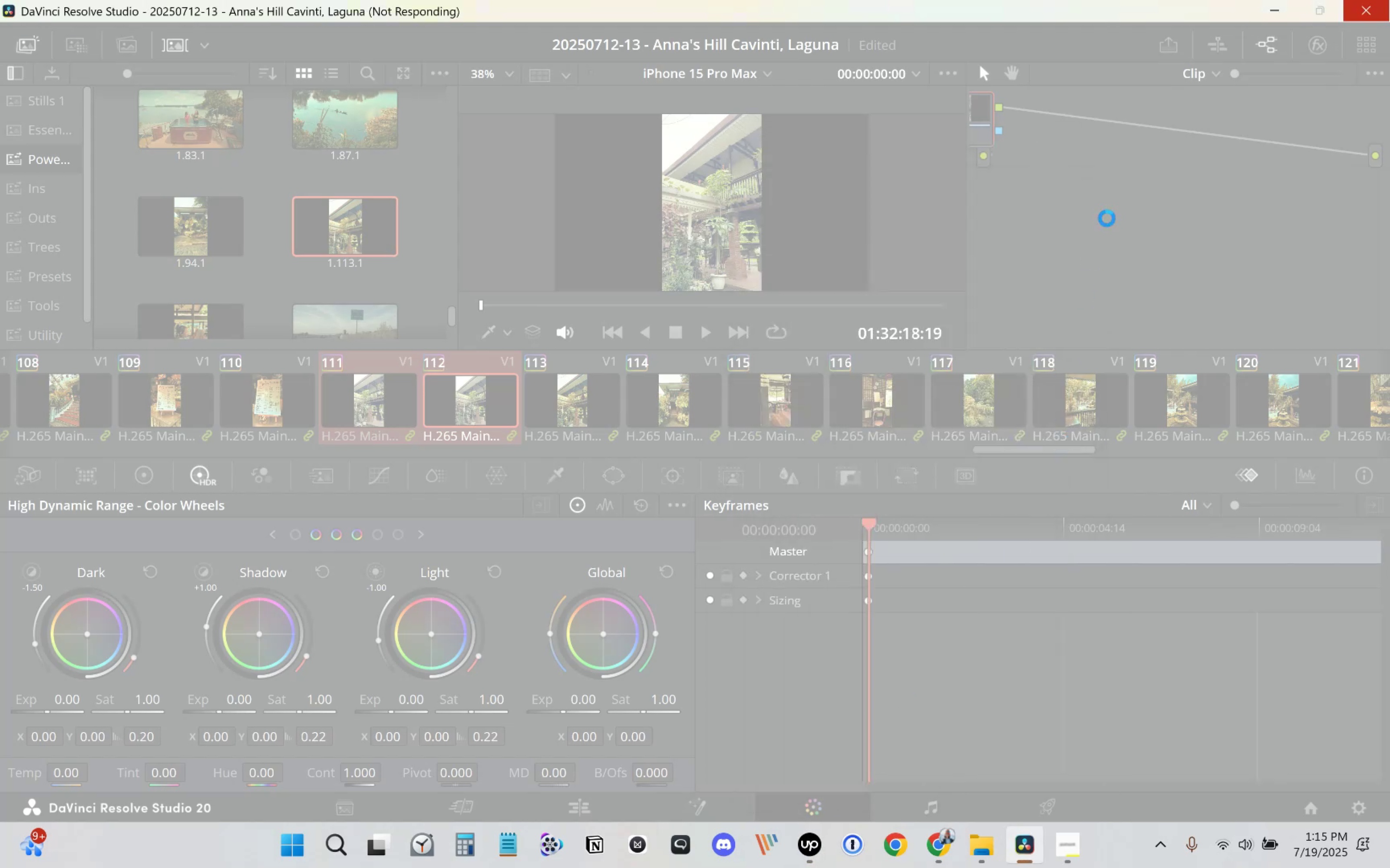 
wait(8.34)
 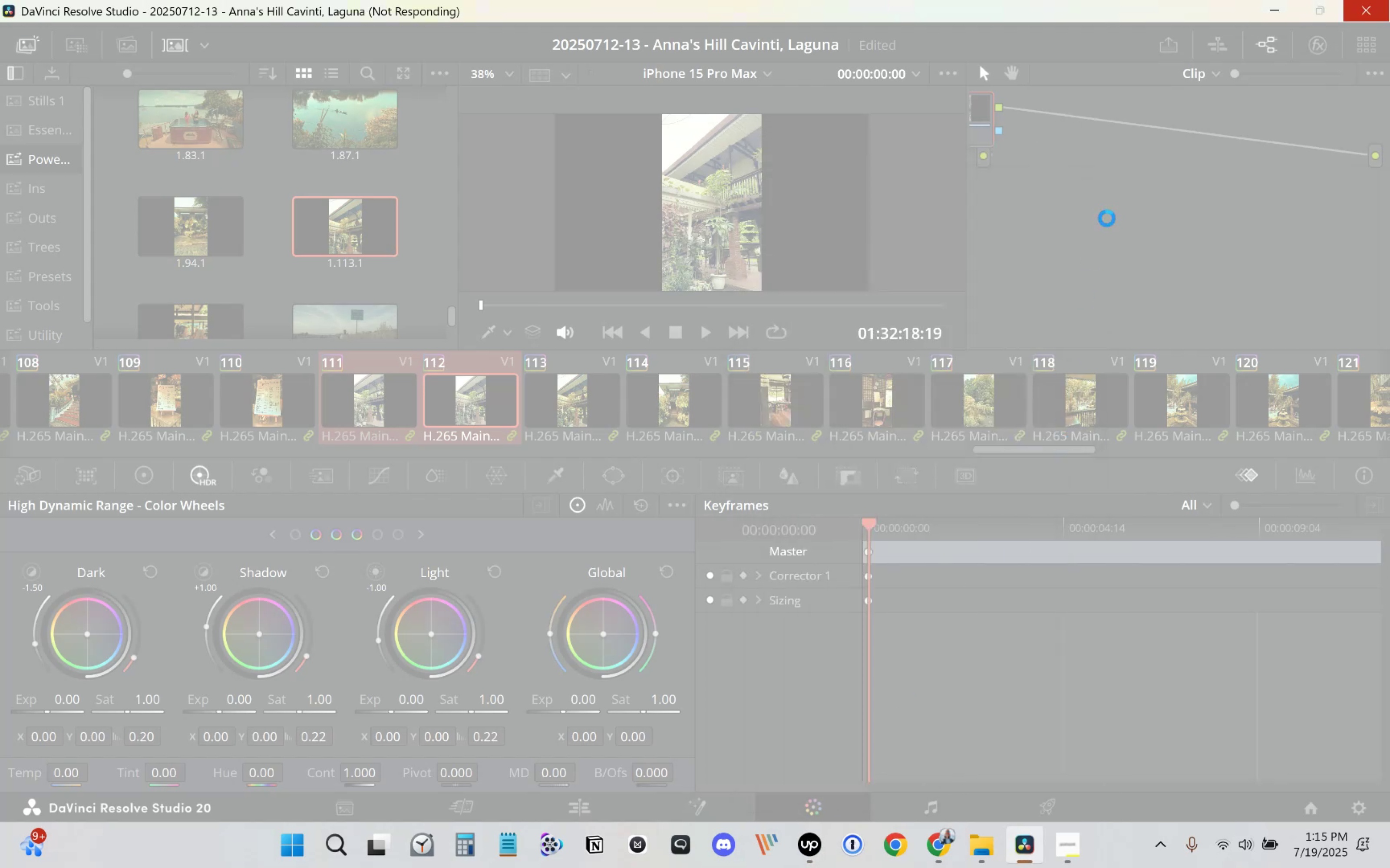 
left_click([482, 401])
 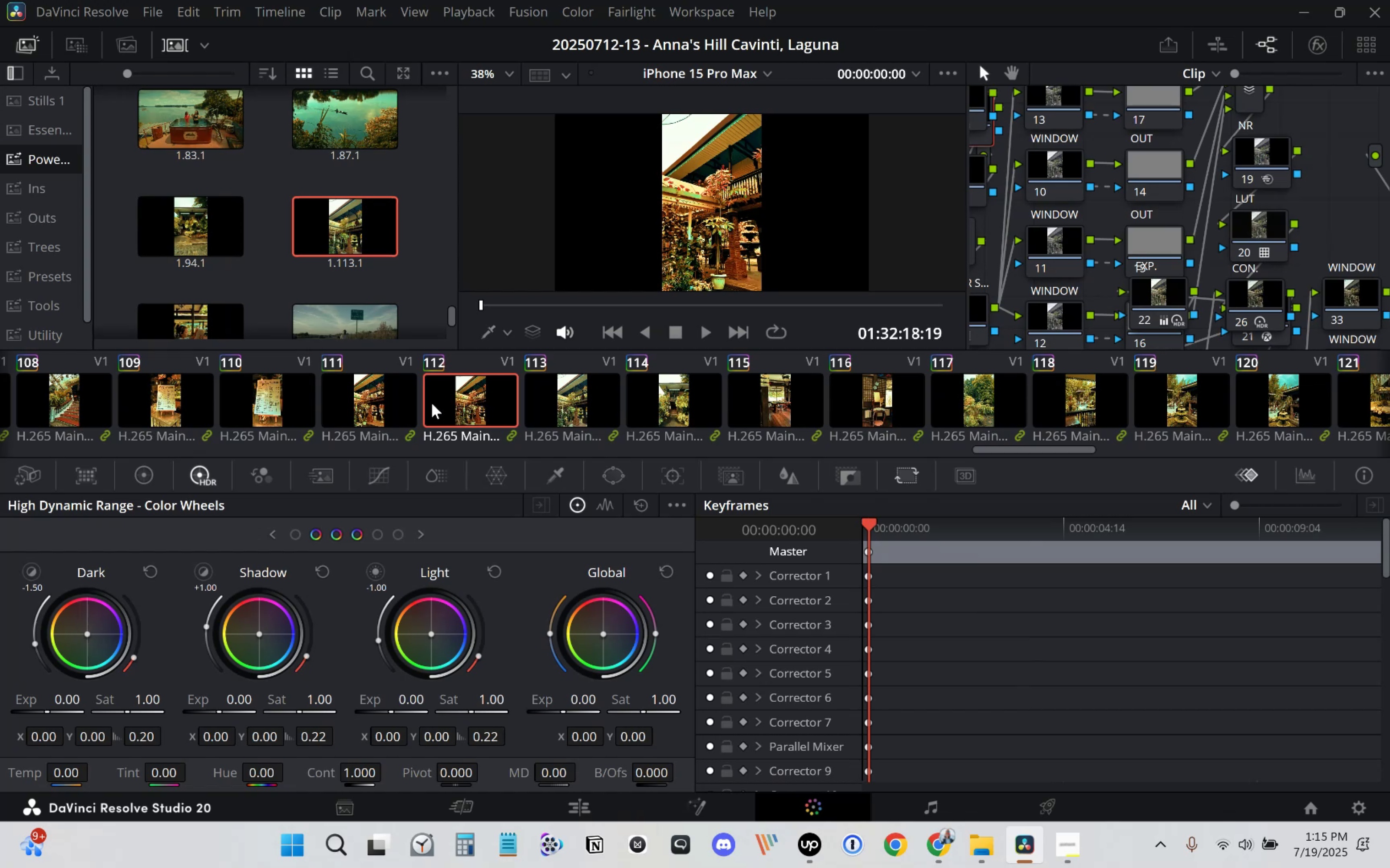 
left_click([396, 403])
 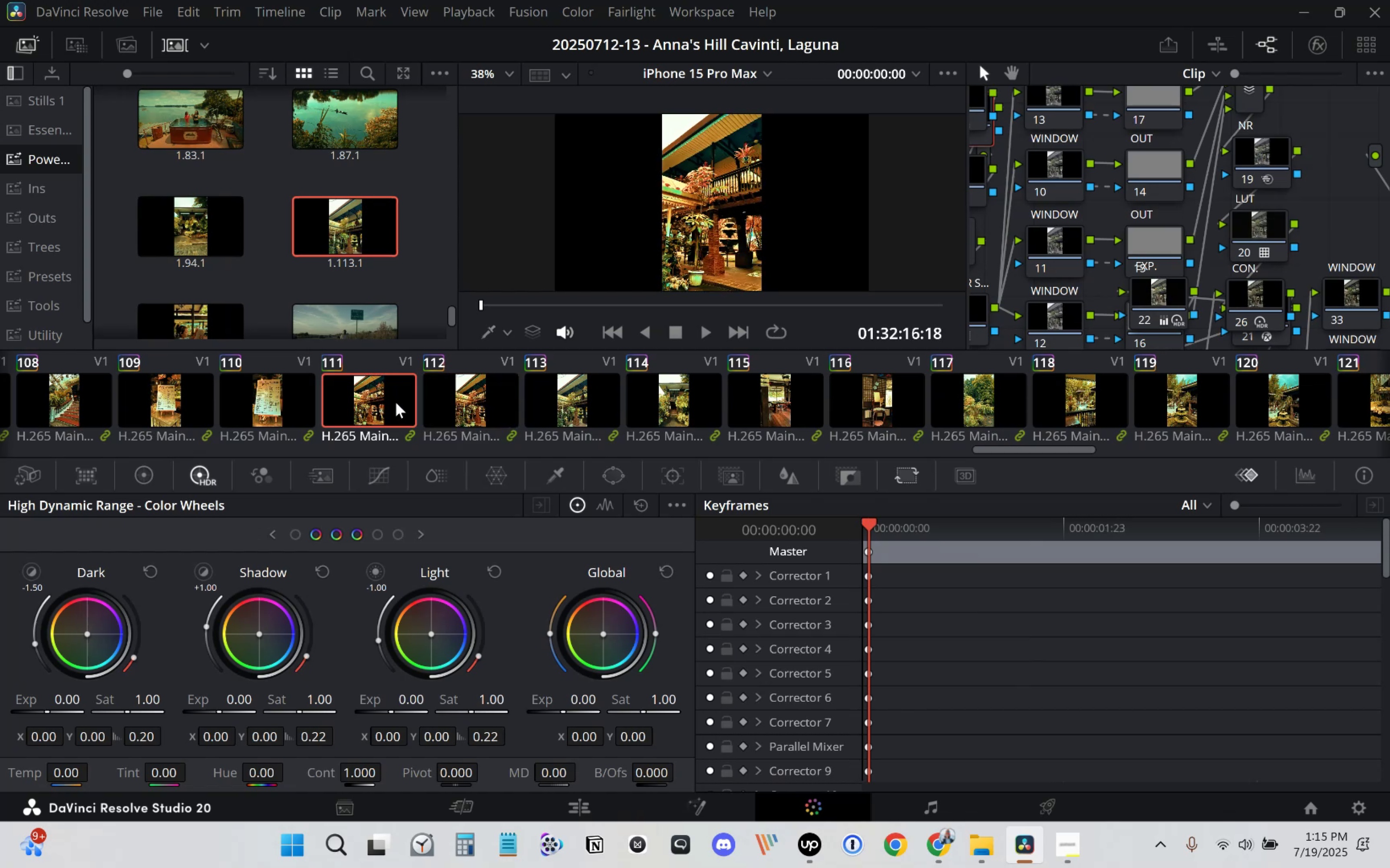 
key(Shift+ShiftLeft)
 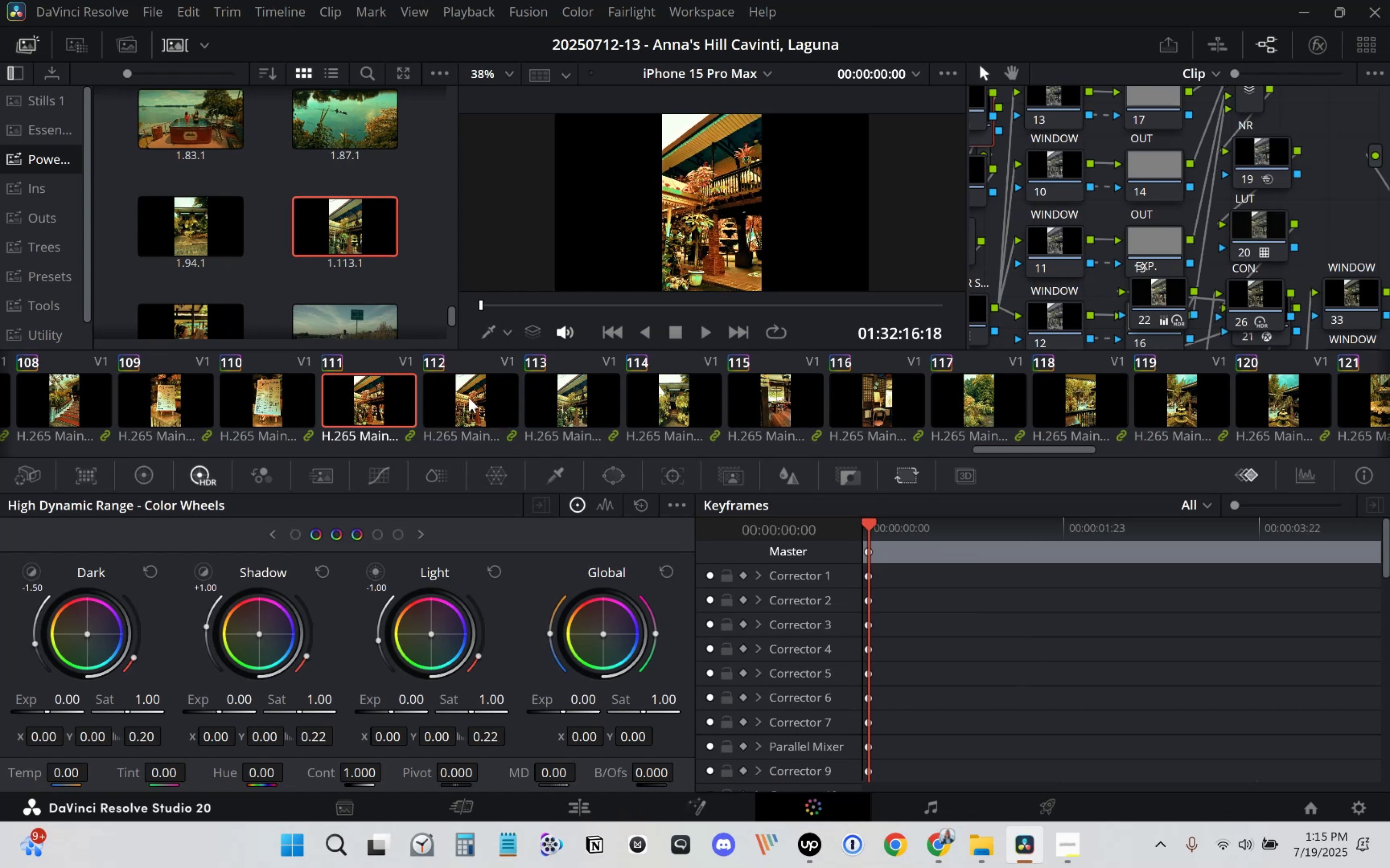 
left_click([469, 398])
 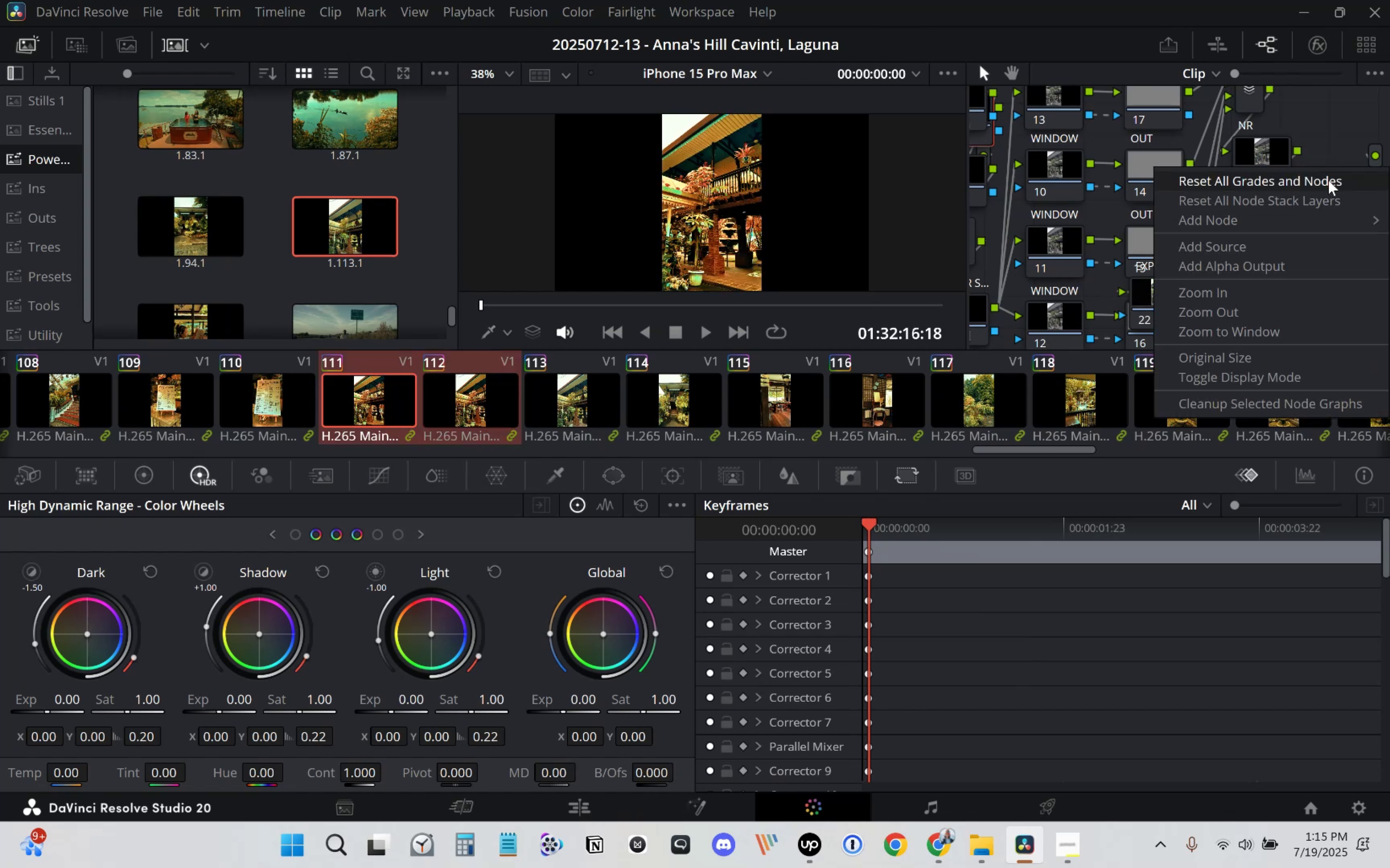 
left_click([1328, 181])
 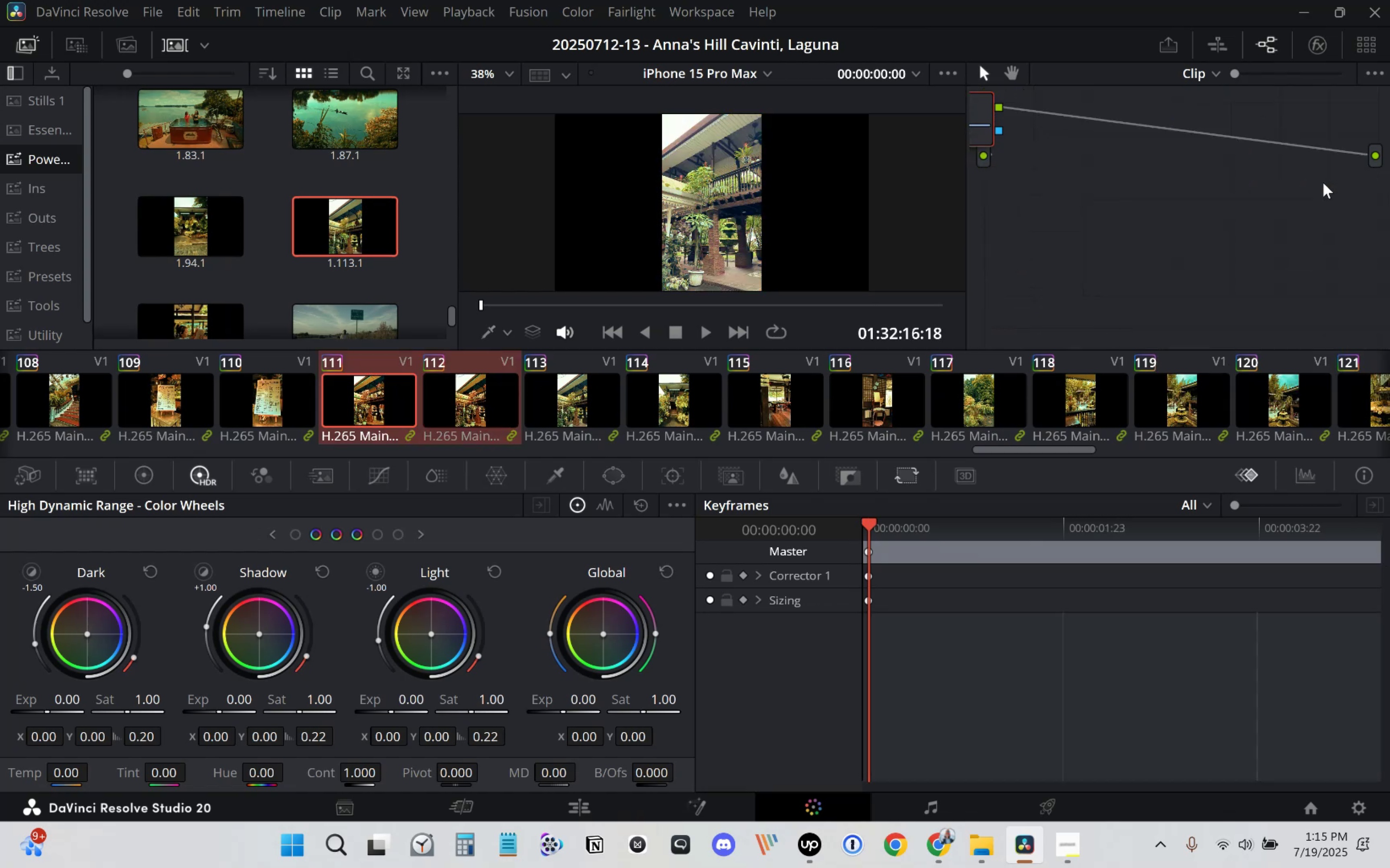 
key(Control+ControlLeft)
 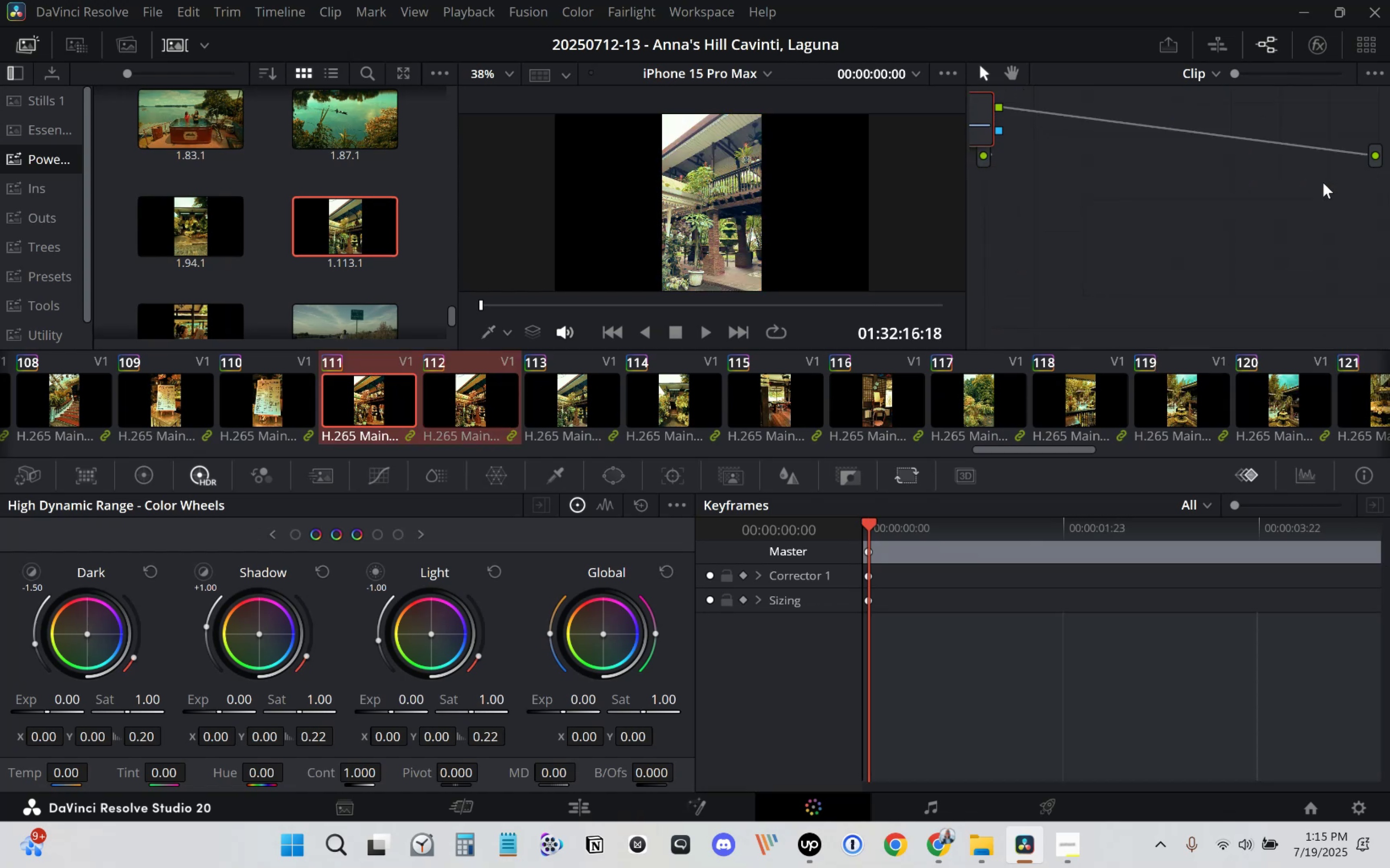 
key(Control+S)
 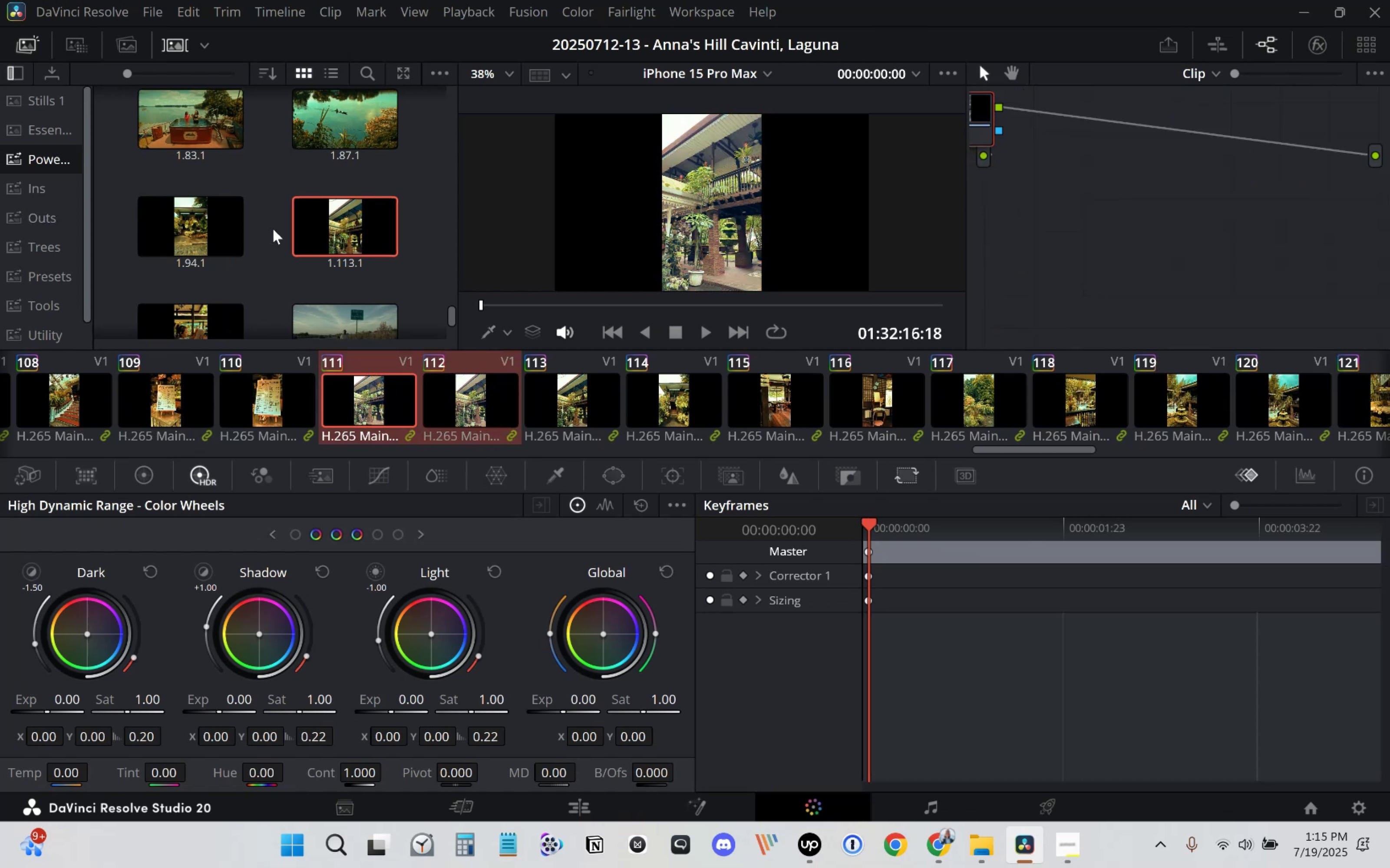 
double_click([332, 216])
 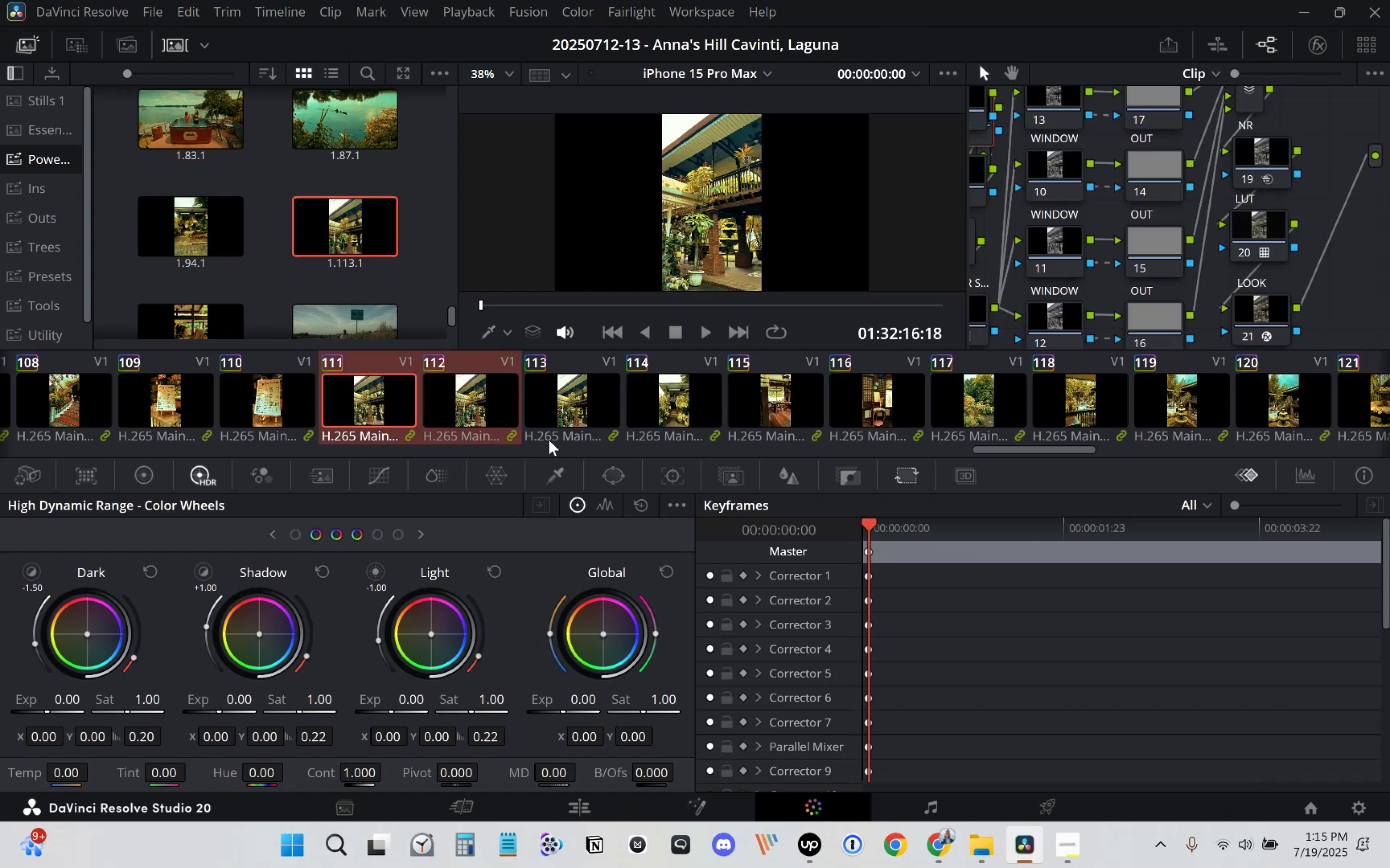 
left_click([274, 406])
 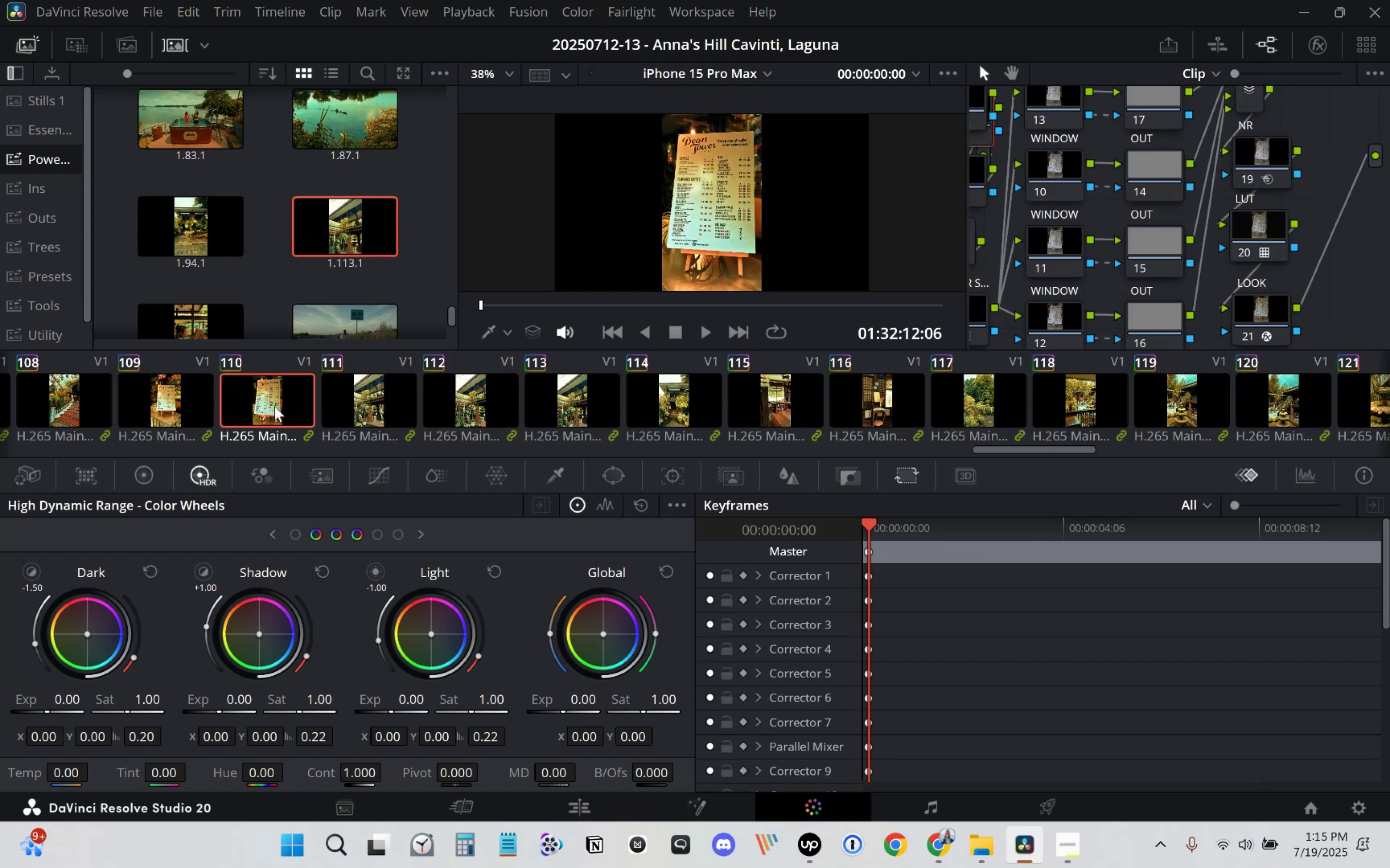 
scroll: coordinate [387, 405], scroll_direction: up, amount: 7.0
 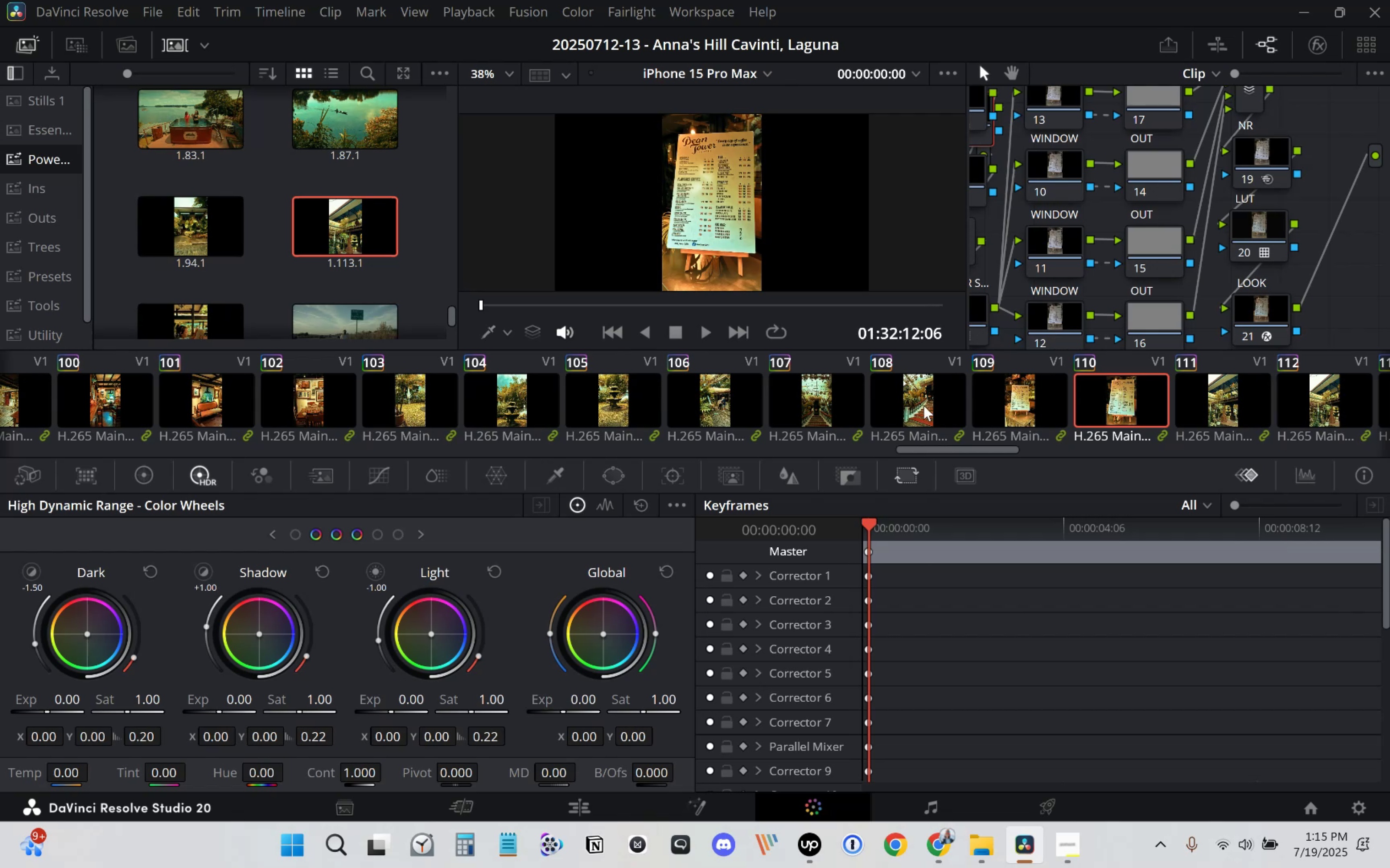 
key(Shift+ShiftLeft)
 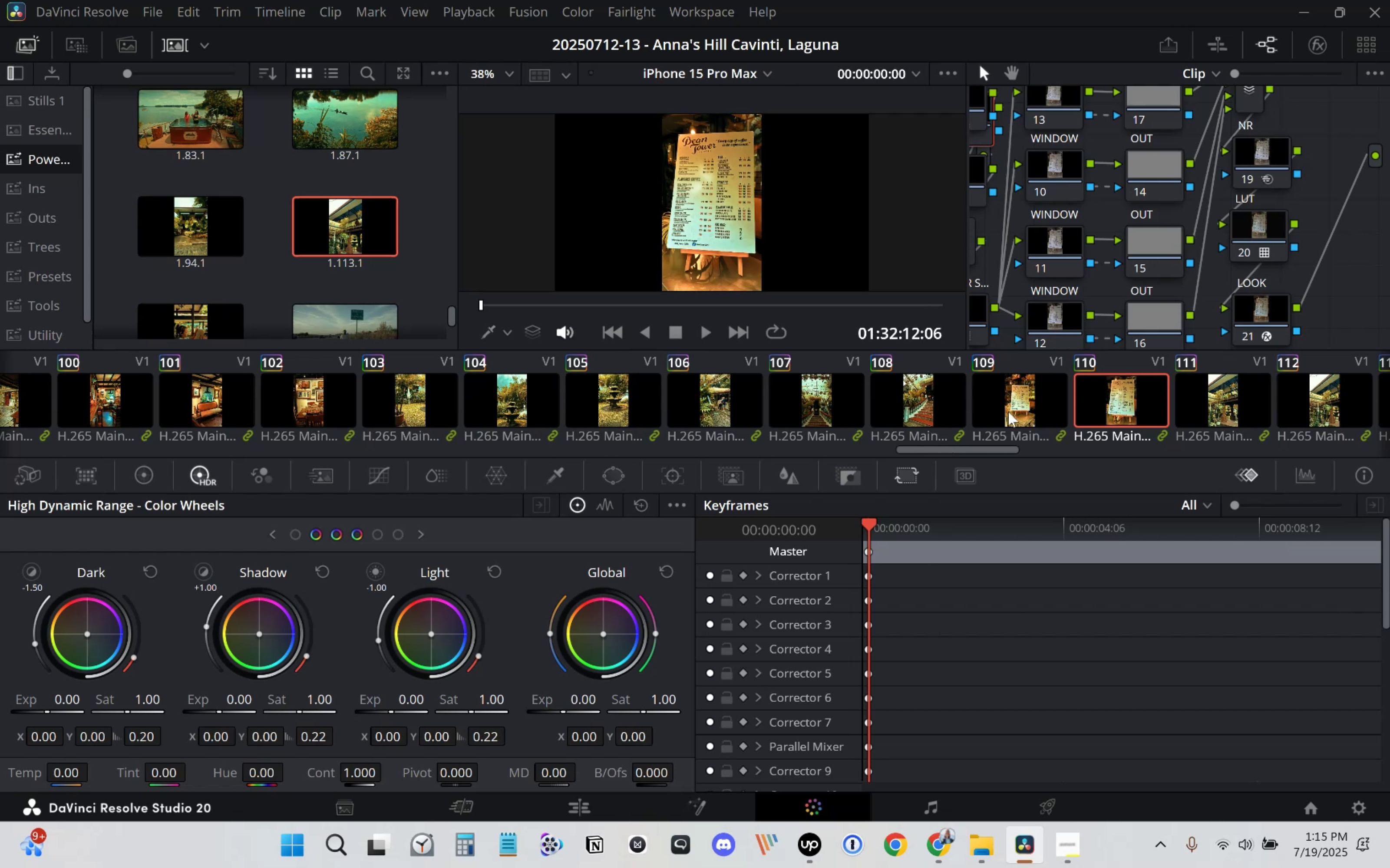 
left_click([1010, 410])
 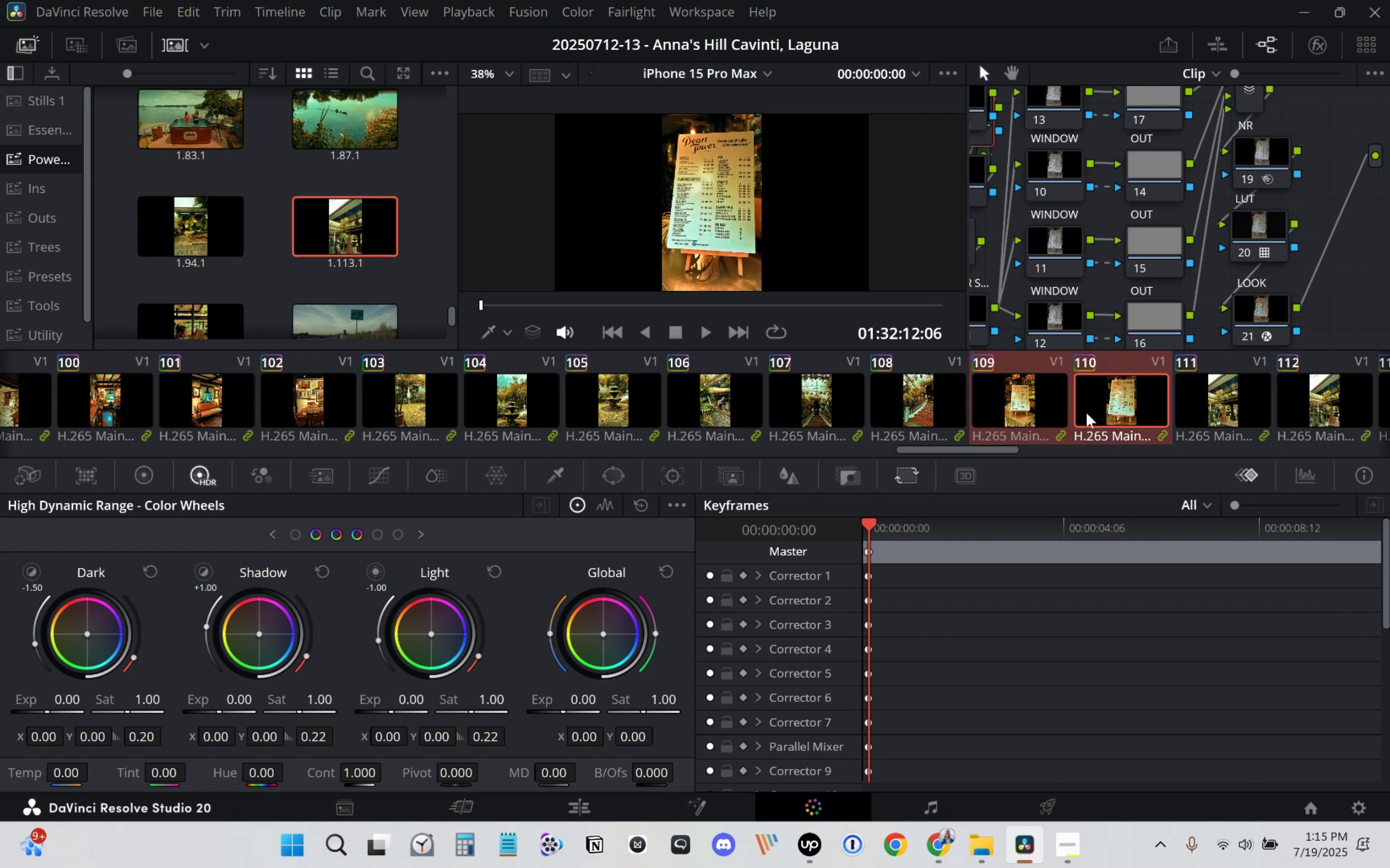 
left_click([1115, 409])
 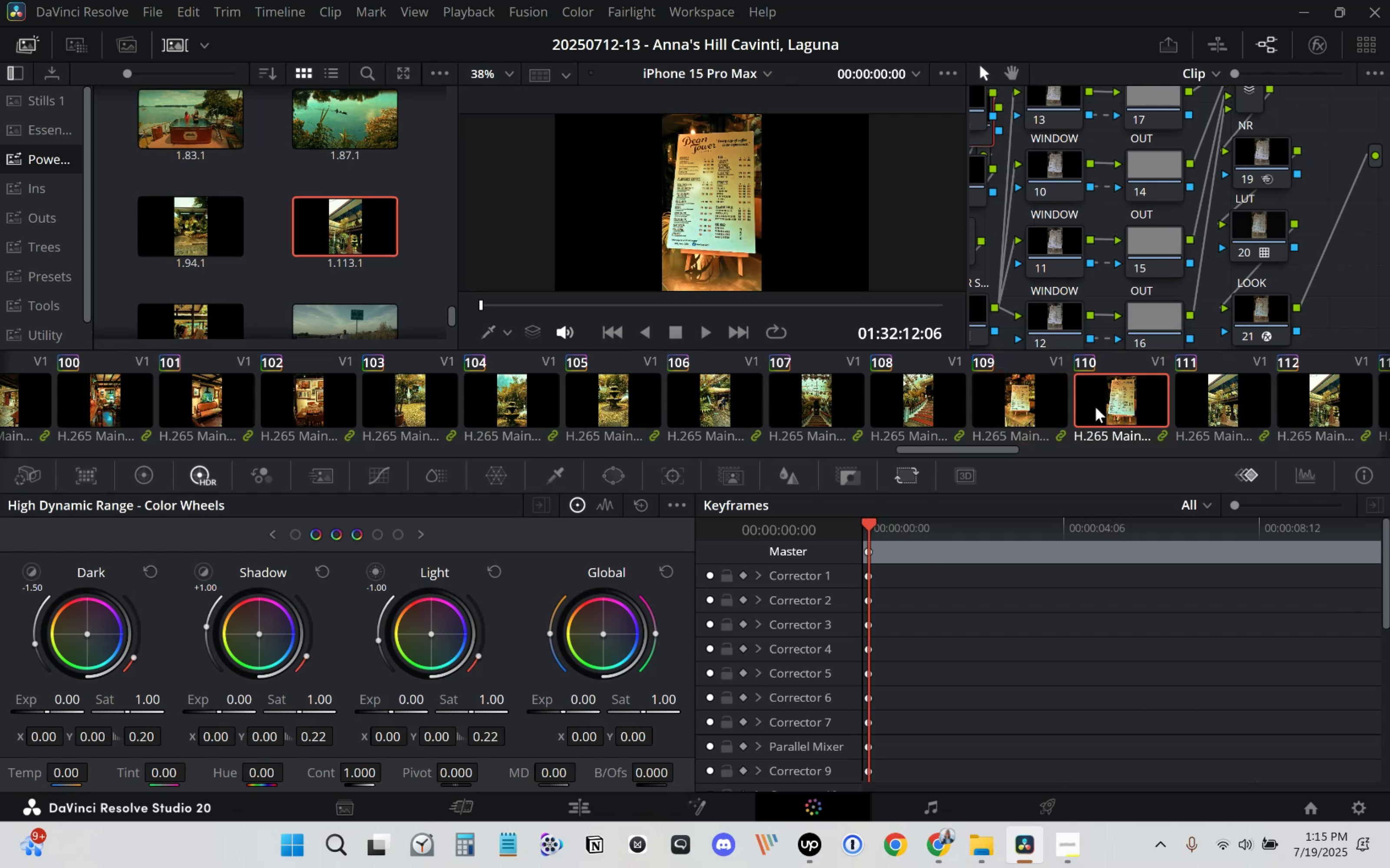 
left_click([1035, 402])
 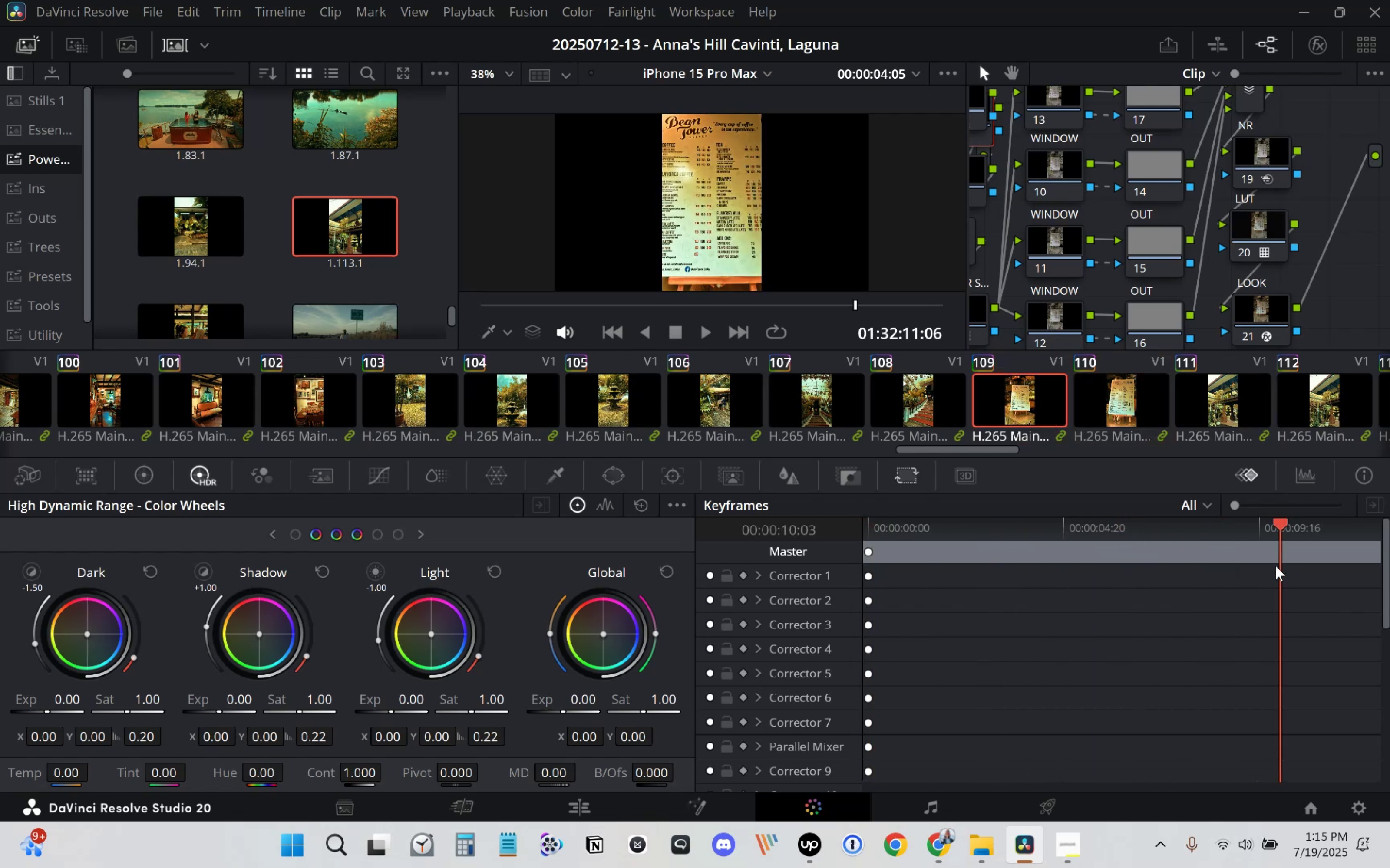 
left_click([1112, 403])
 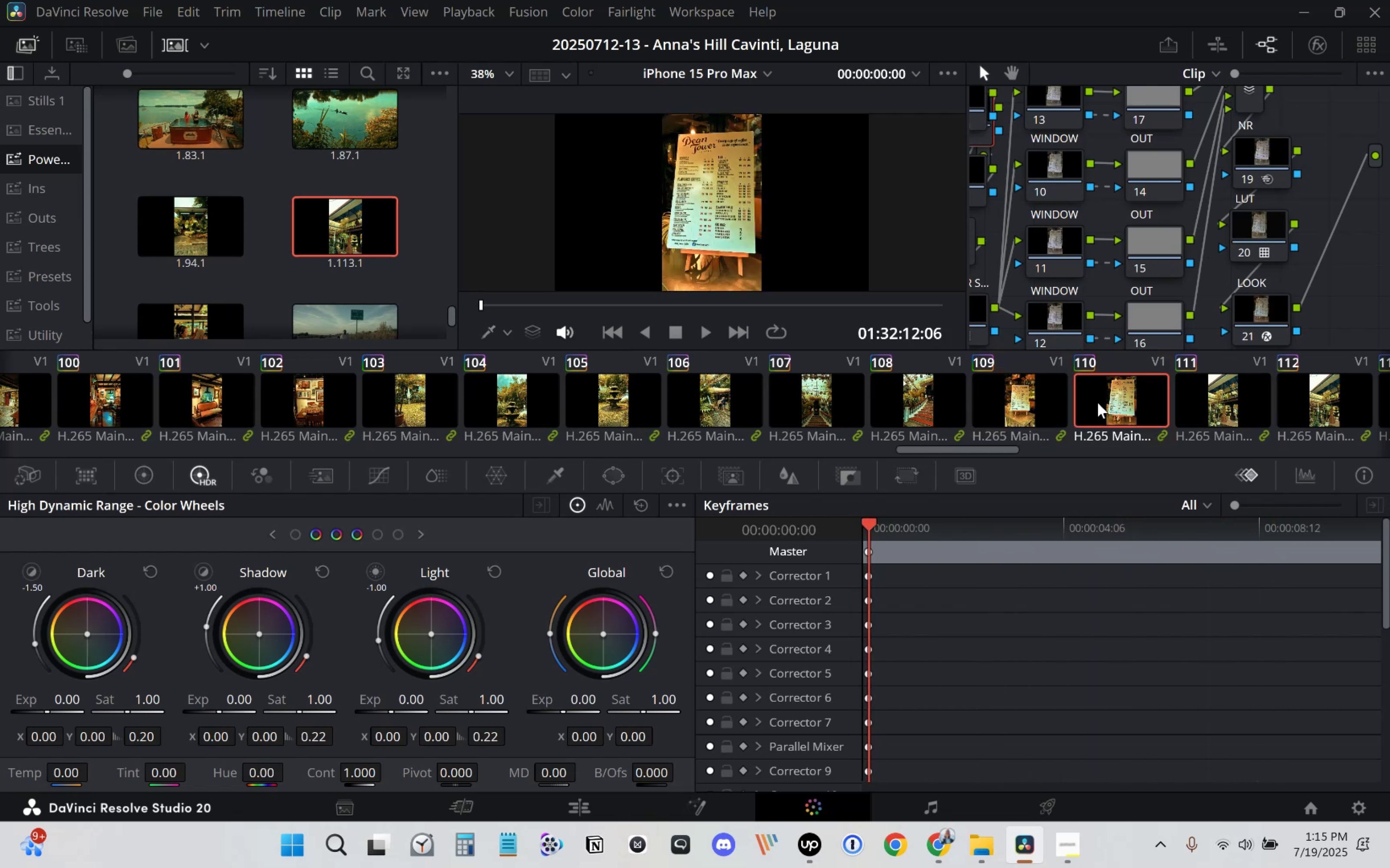 
hold_key(key=ShiftLeft, duration=0.32)
left_click([1012, 399])
 